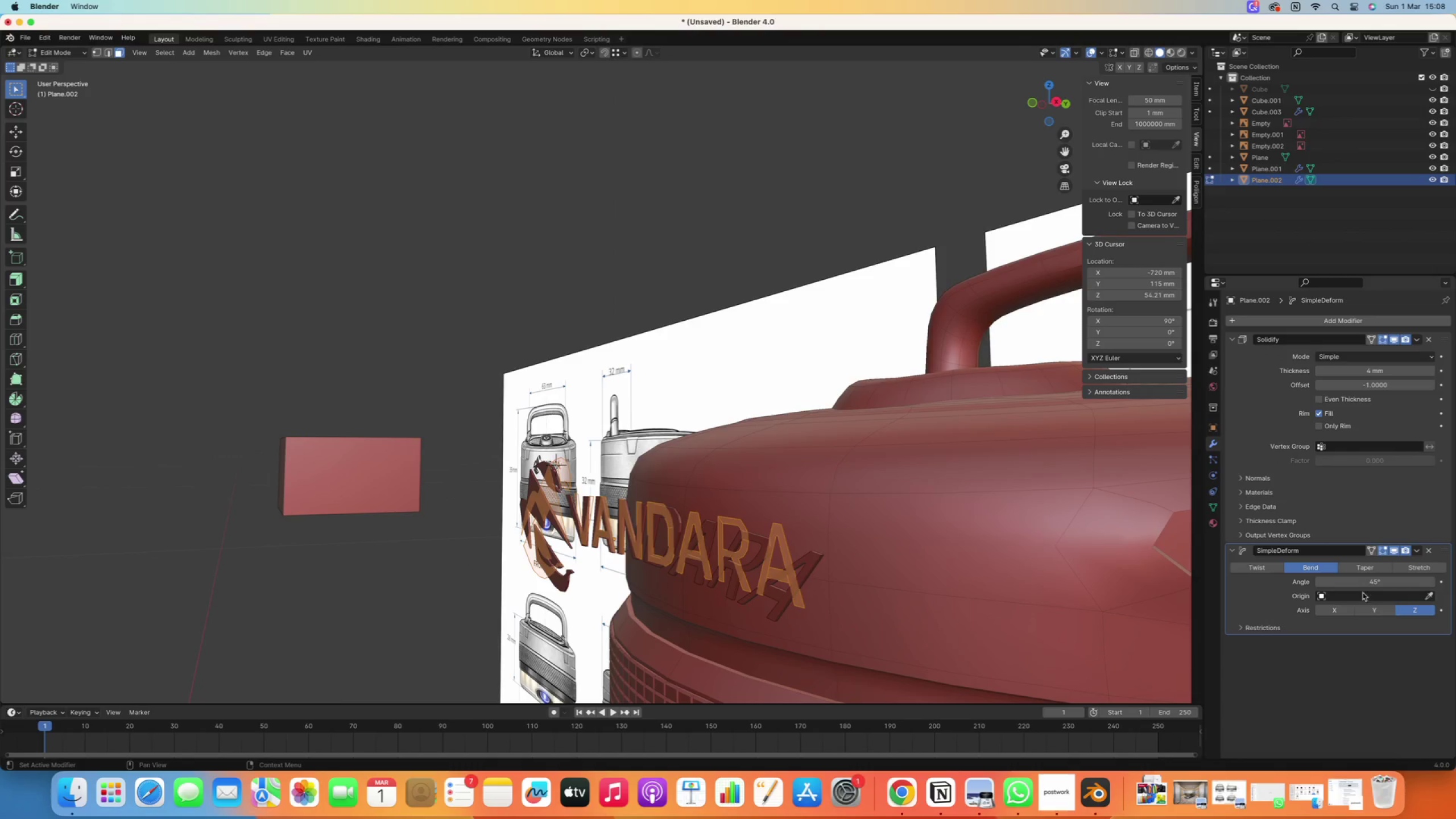 
left_click_drag(start_coordinate=[1361, 584], to_coordinate=[1455, 549])
 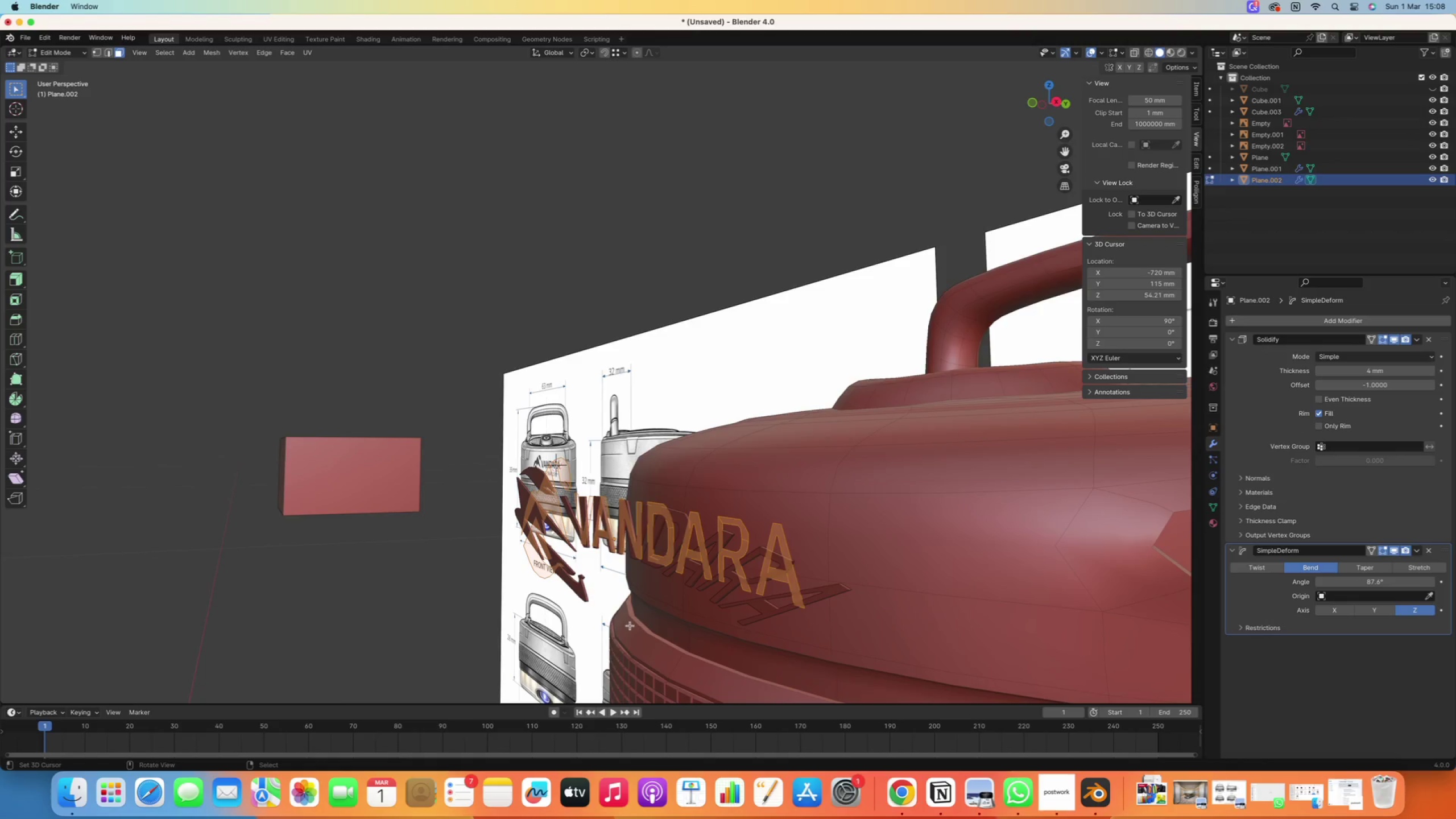 
type(rx)
 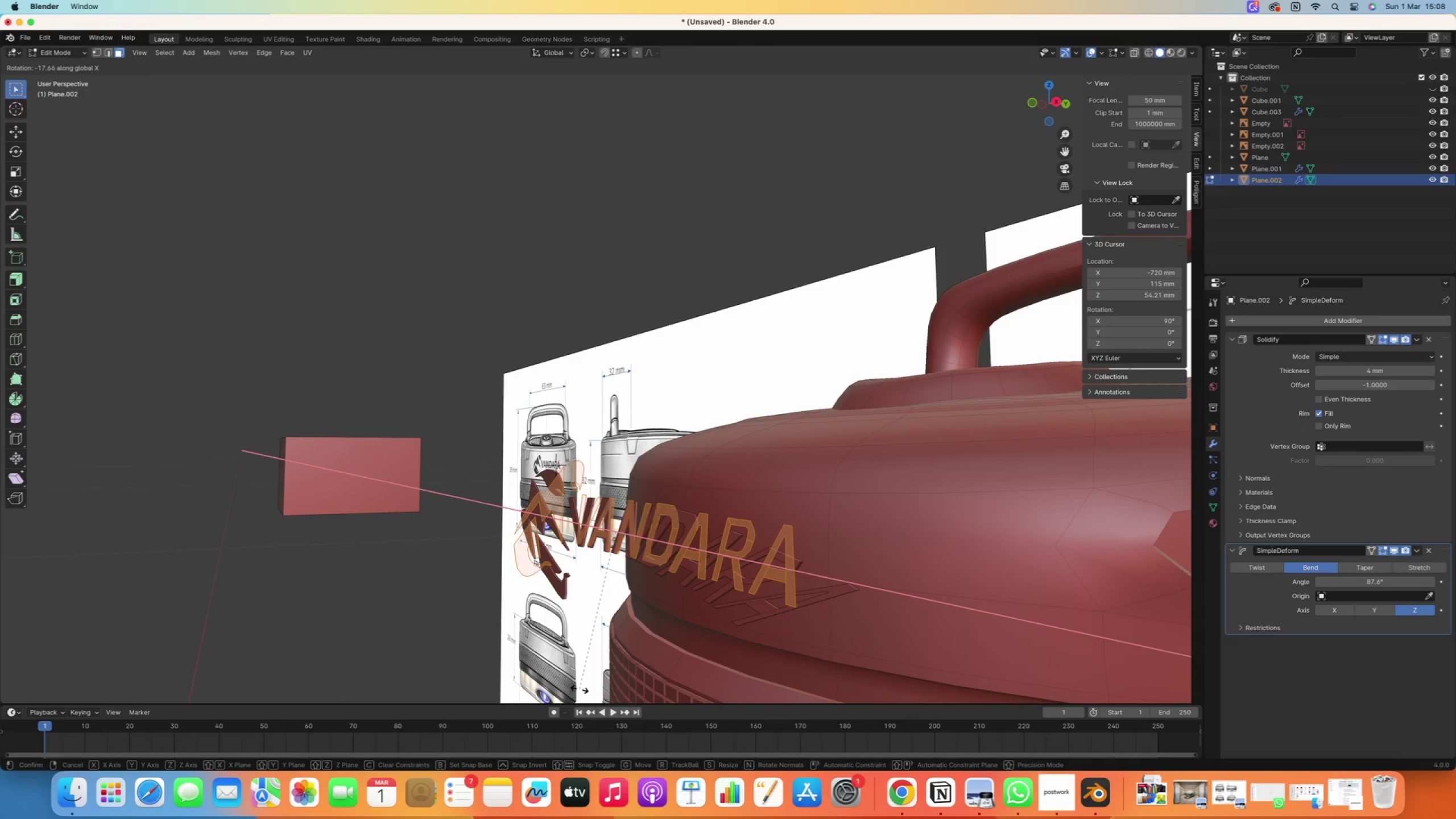 
type(45)
 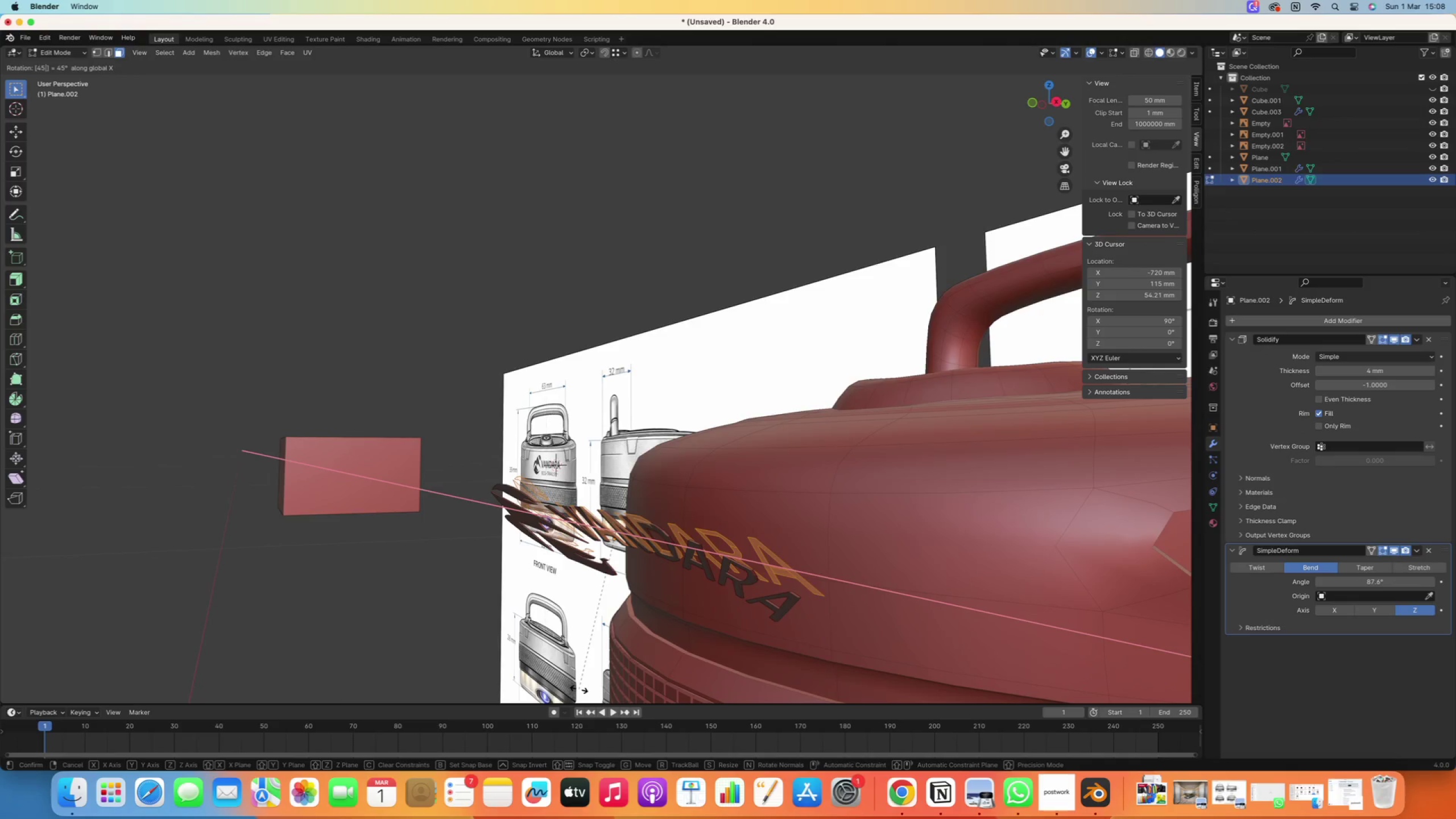 
key(Enter)
 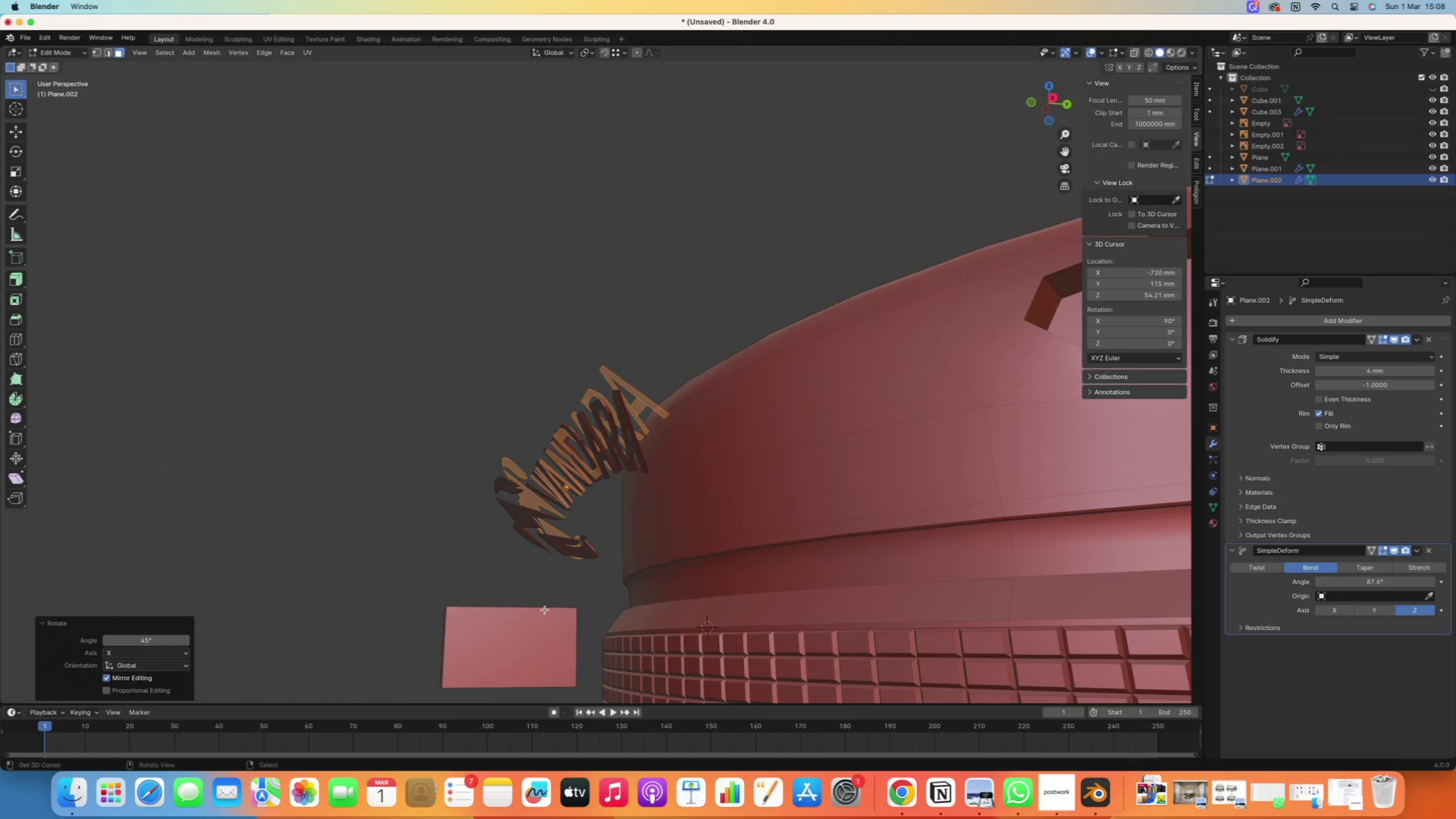 
key(Control+Z)
 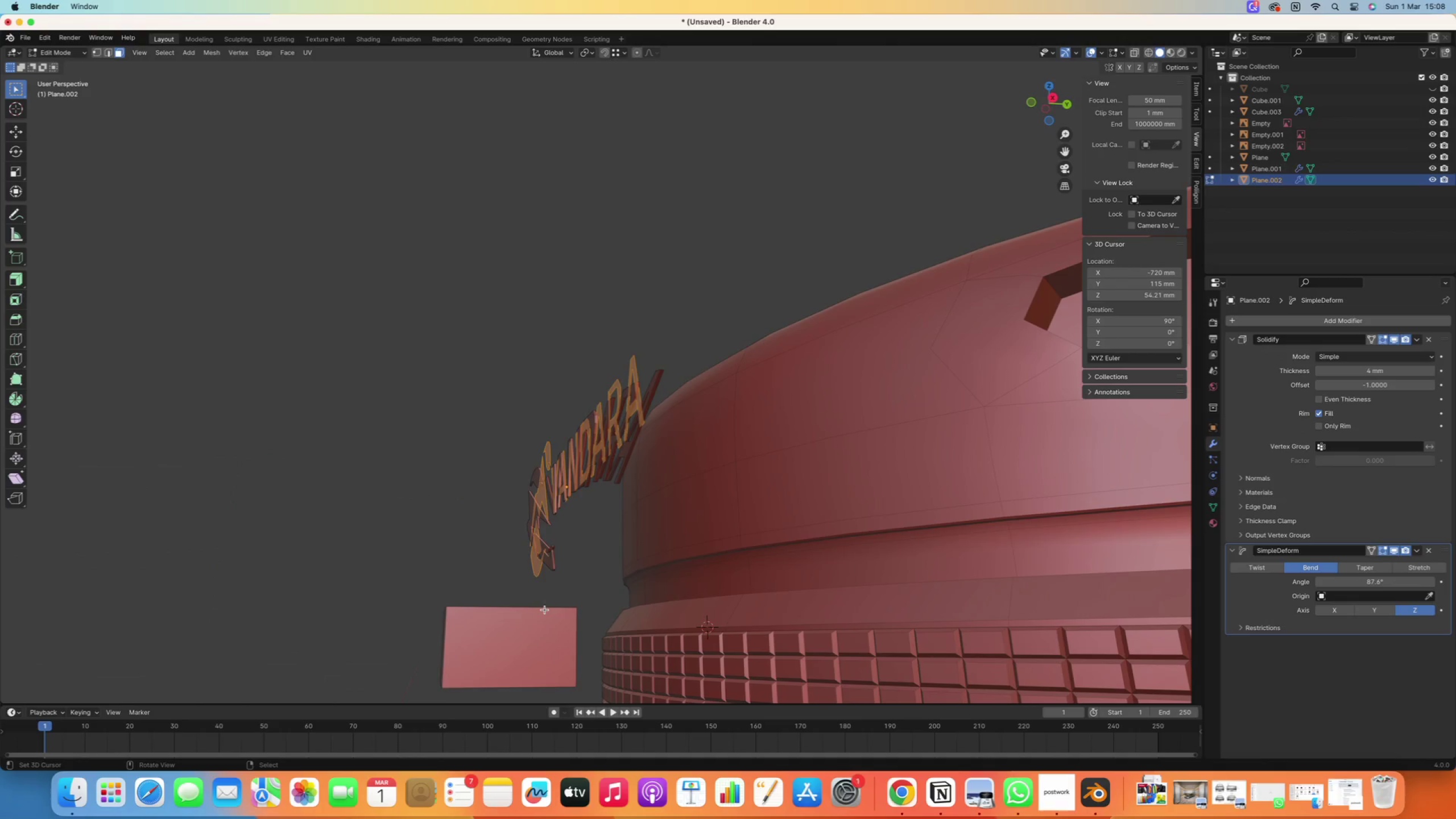 
type(rx90)
 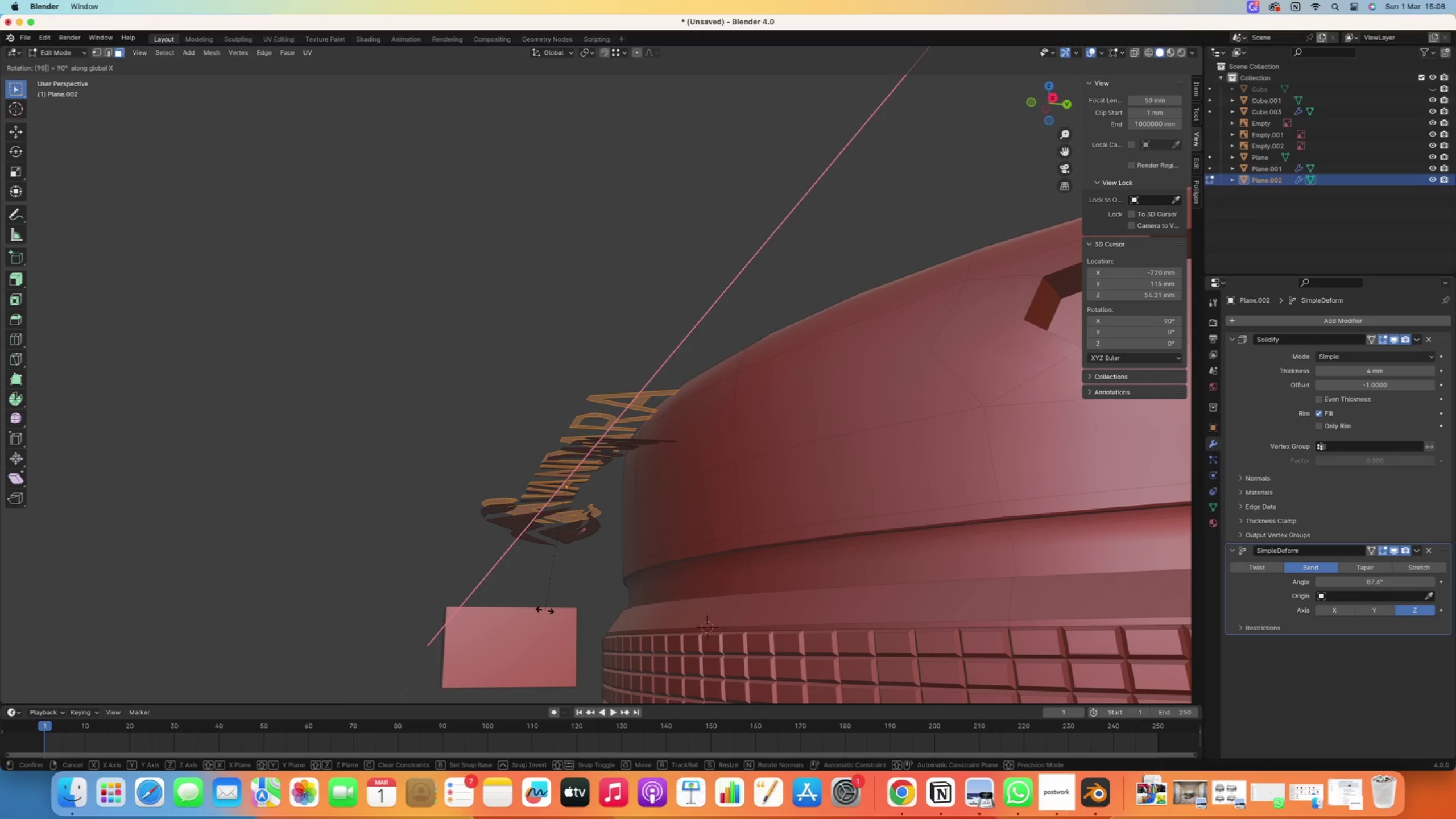 
scroll: coordinate [578, 603], scroll_direction: up, amount: 1.0
 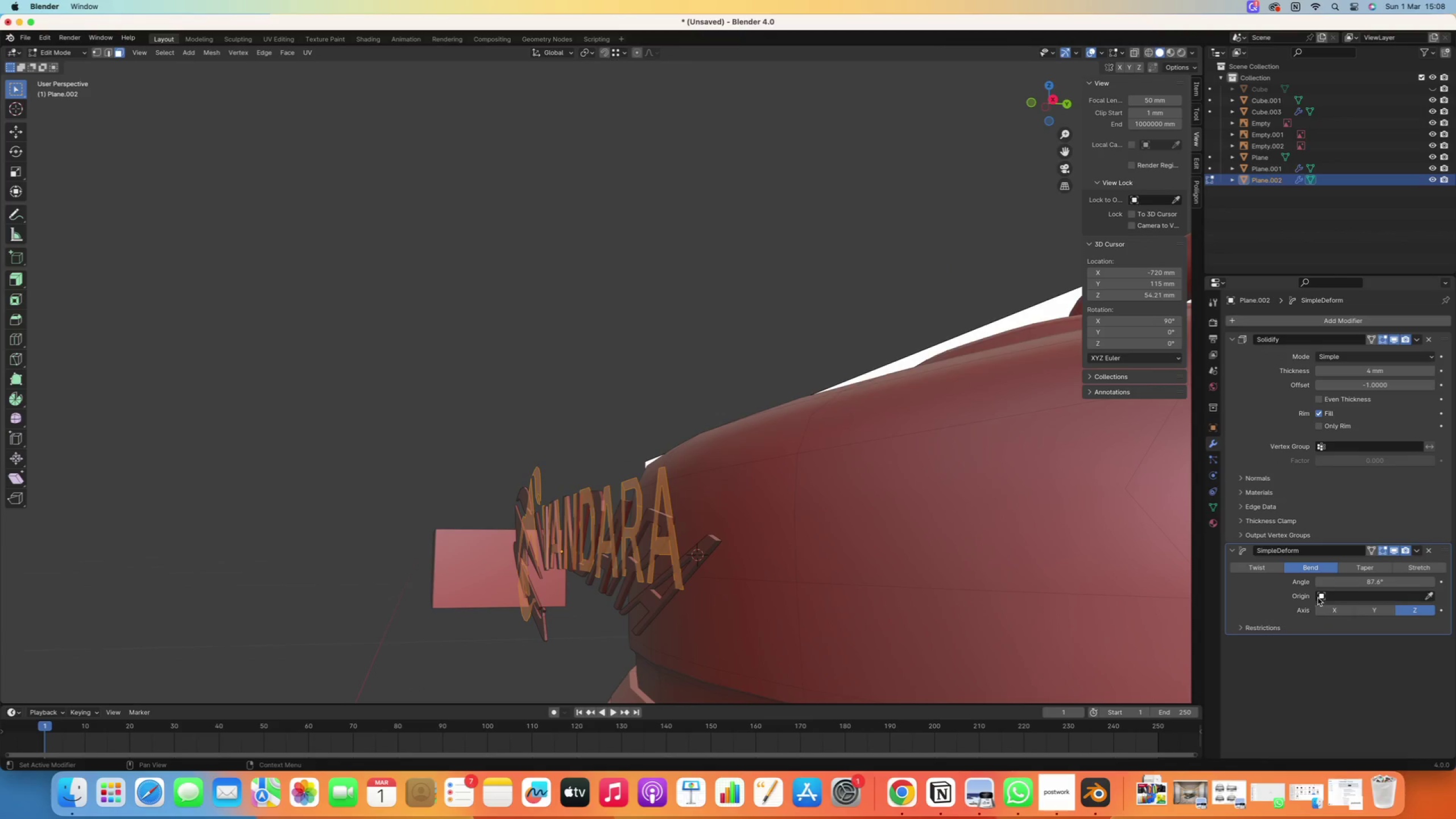 
left_click_drag(start_coordinate=[1386, 582], to_coordinate=[837, 682])
 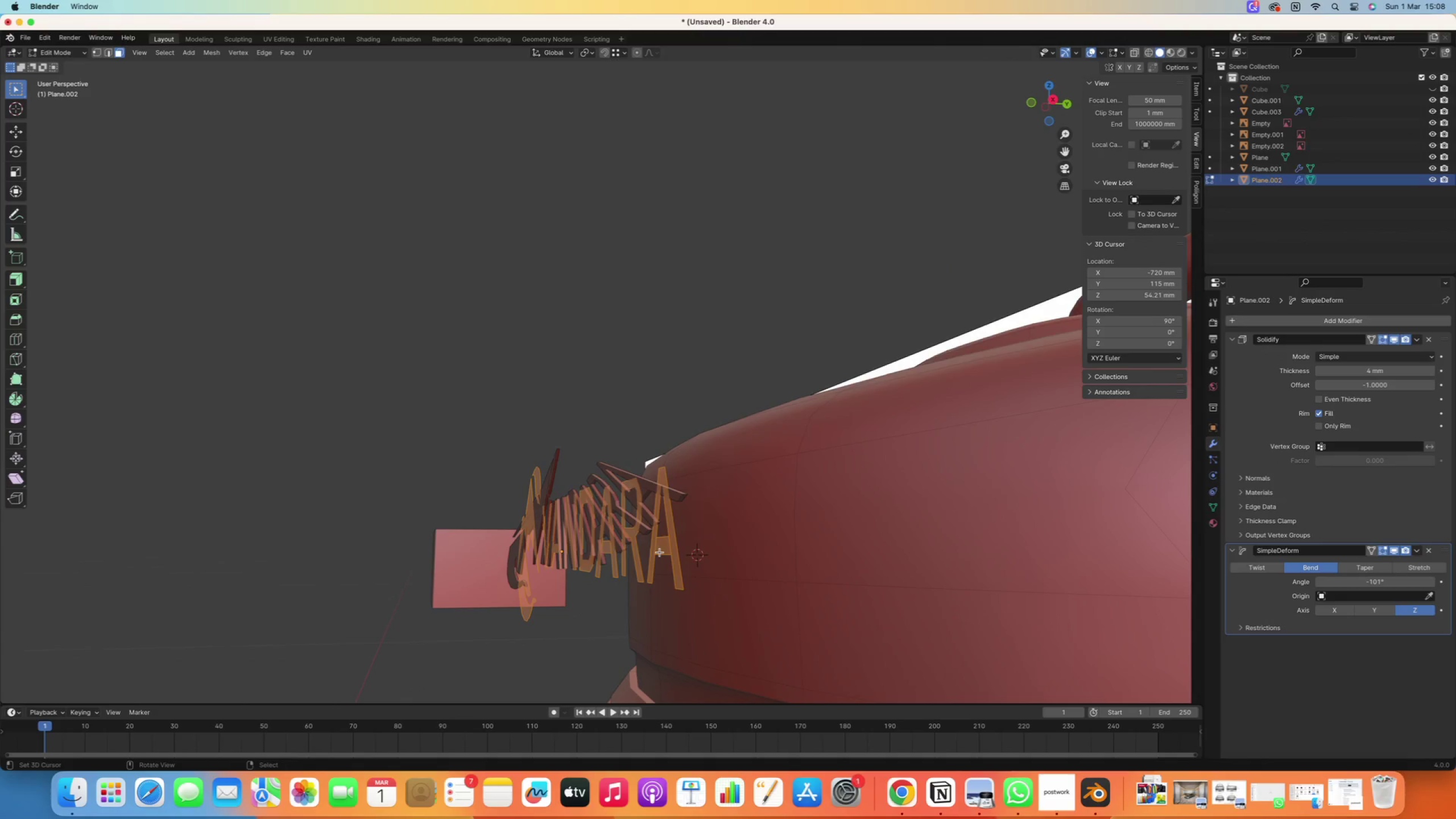 
key(Tab)
 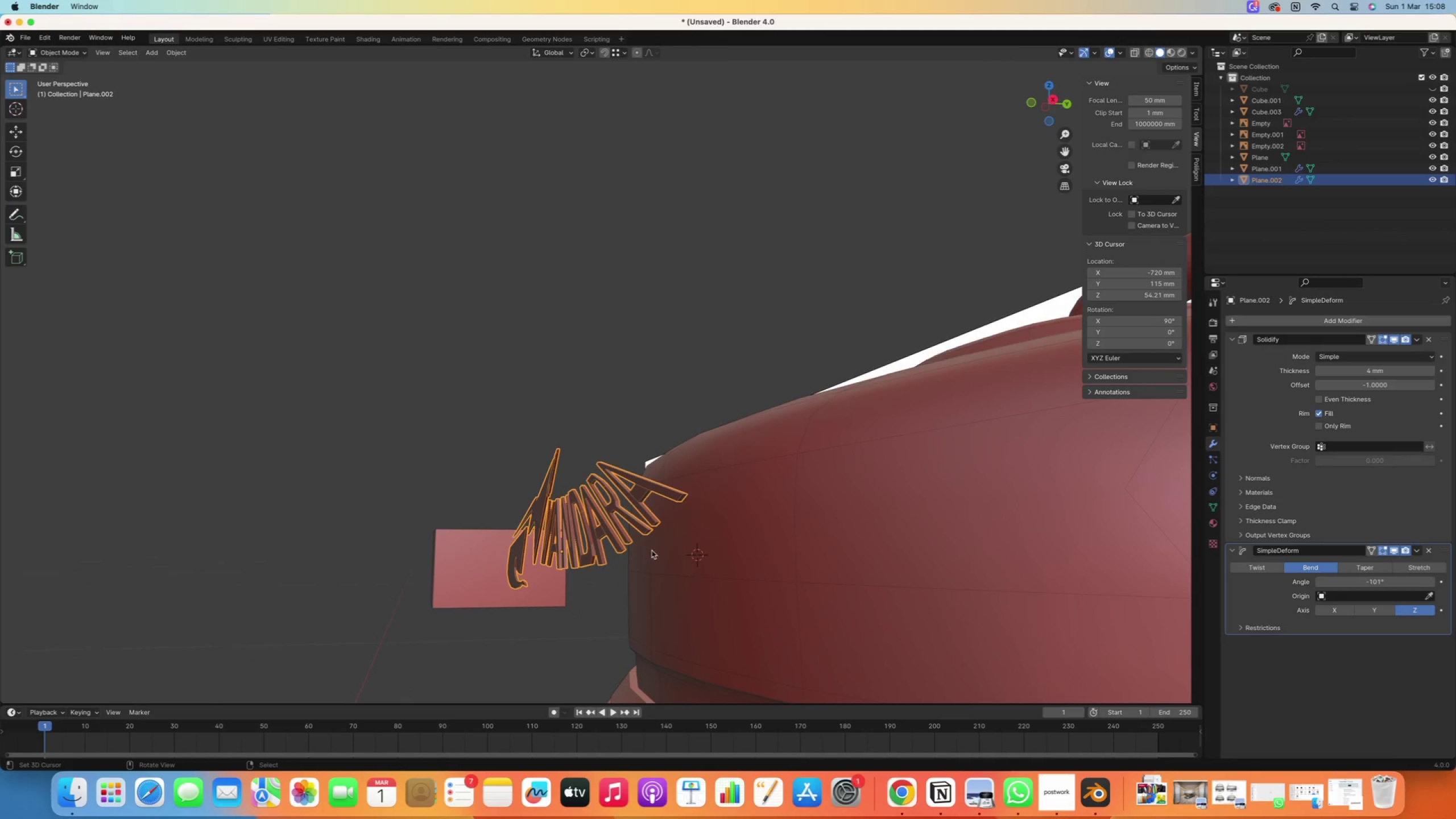 
type(rz)
key(Tab)
 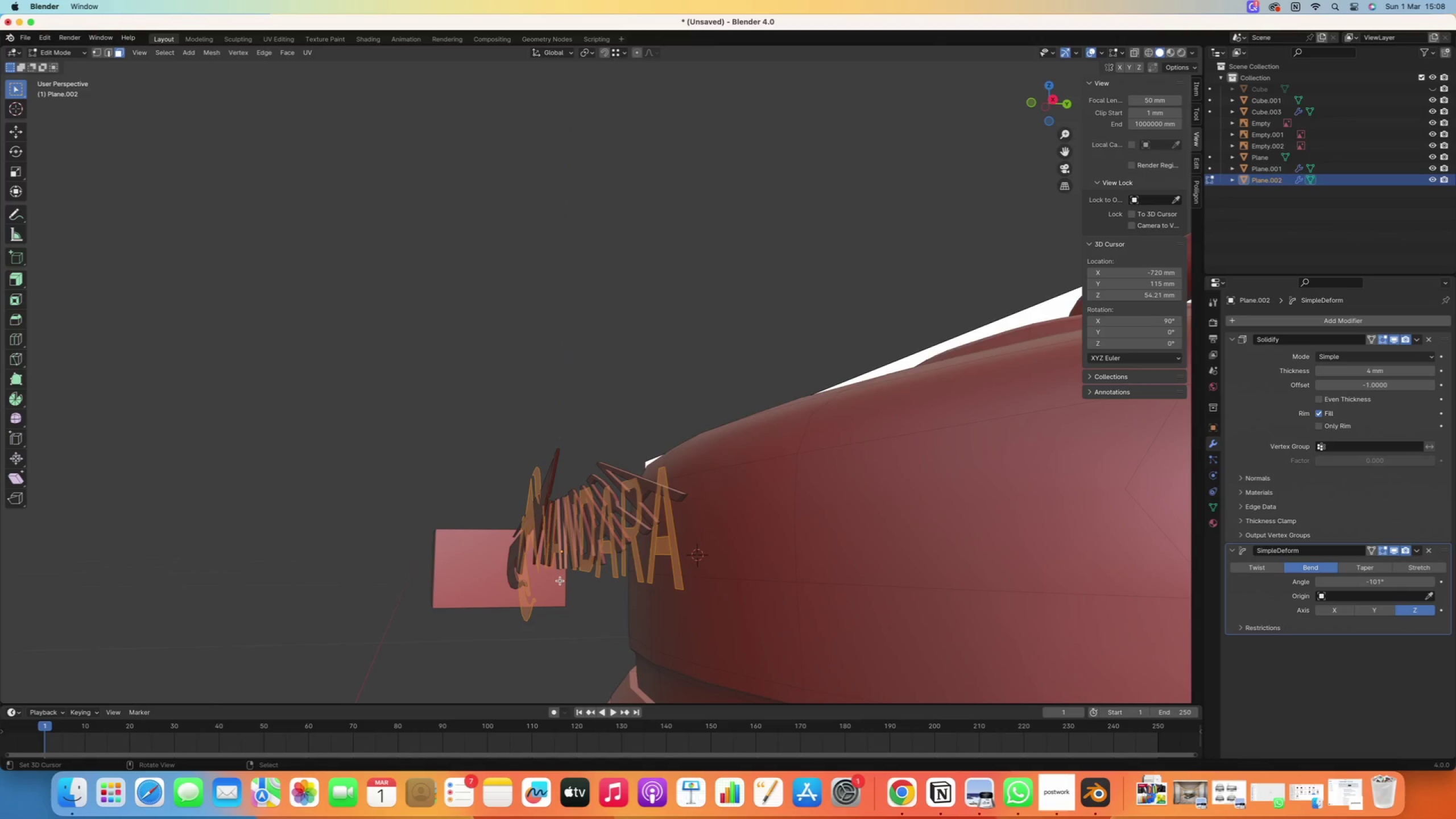 
type(rx)
 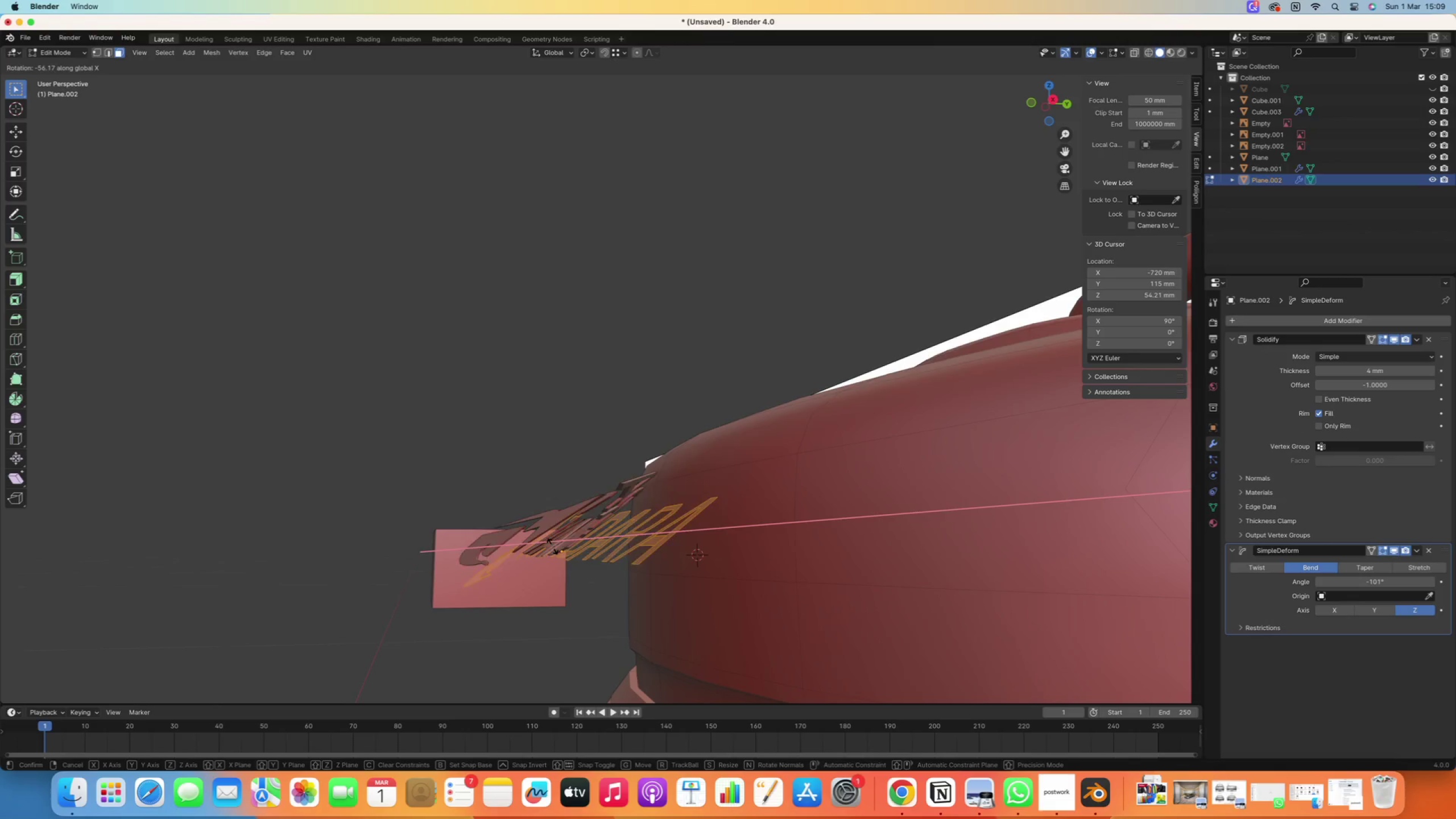 
wait(7.04)
 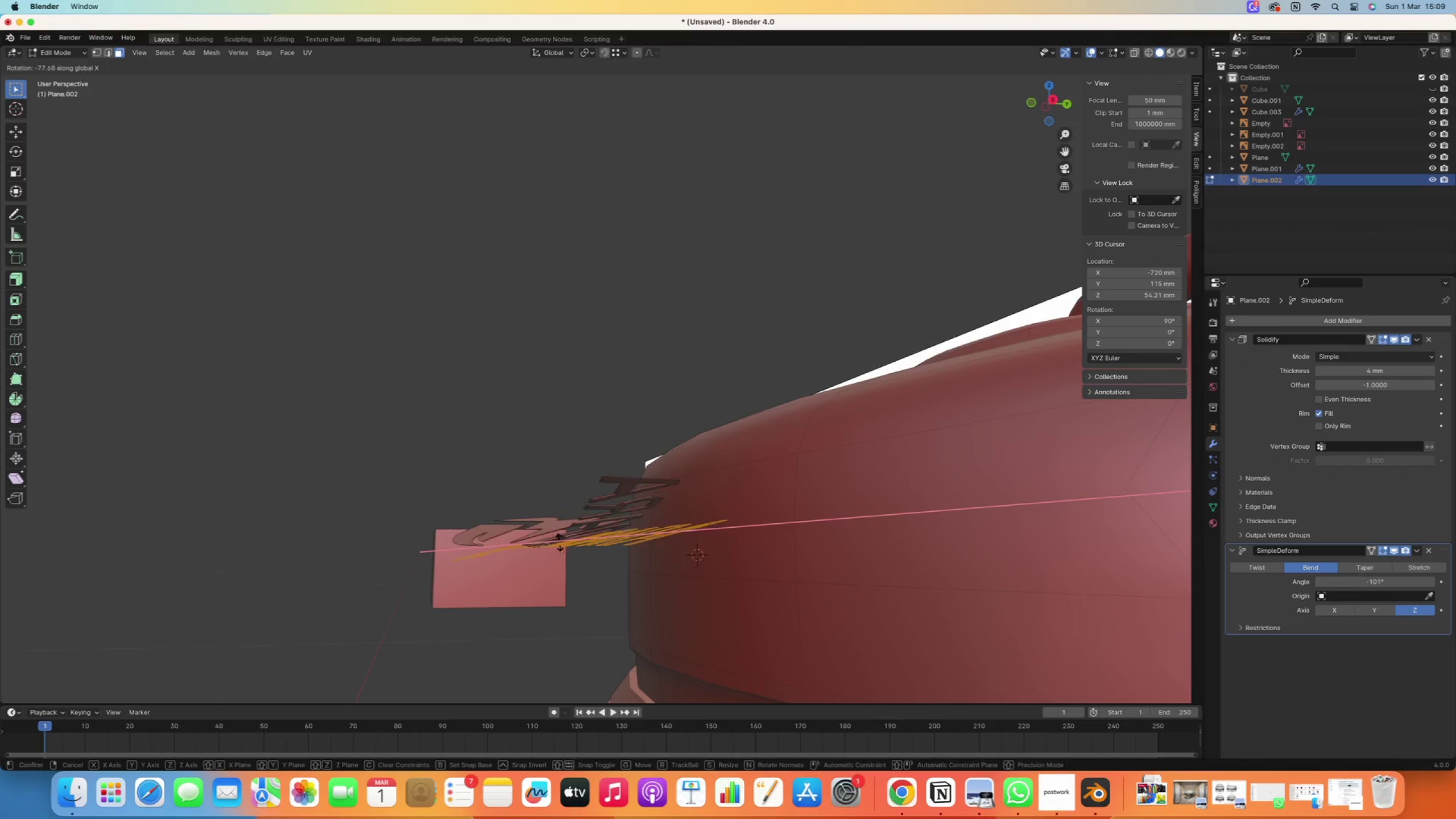 
type(-90)
 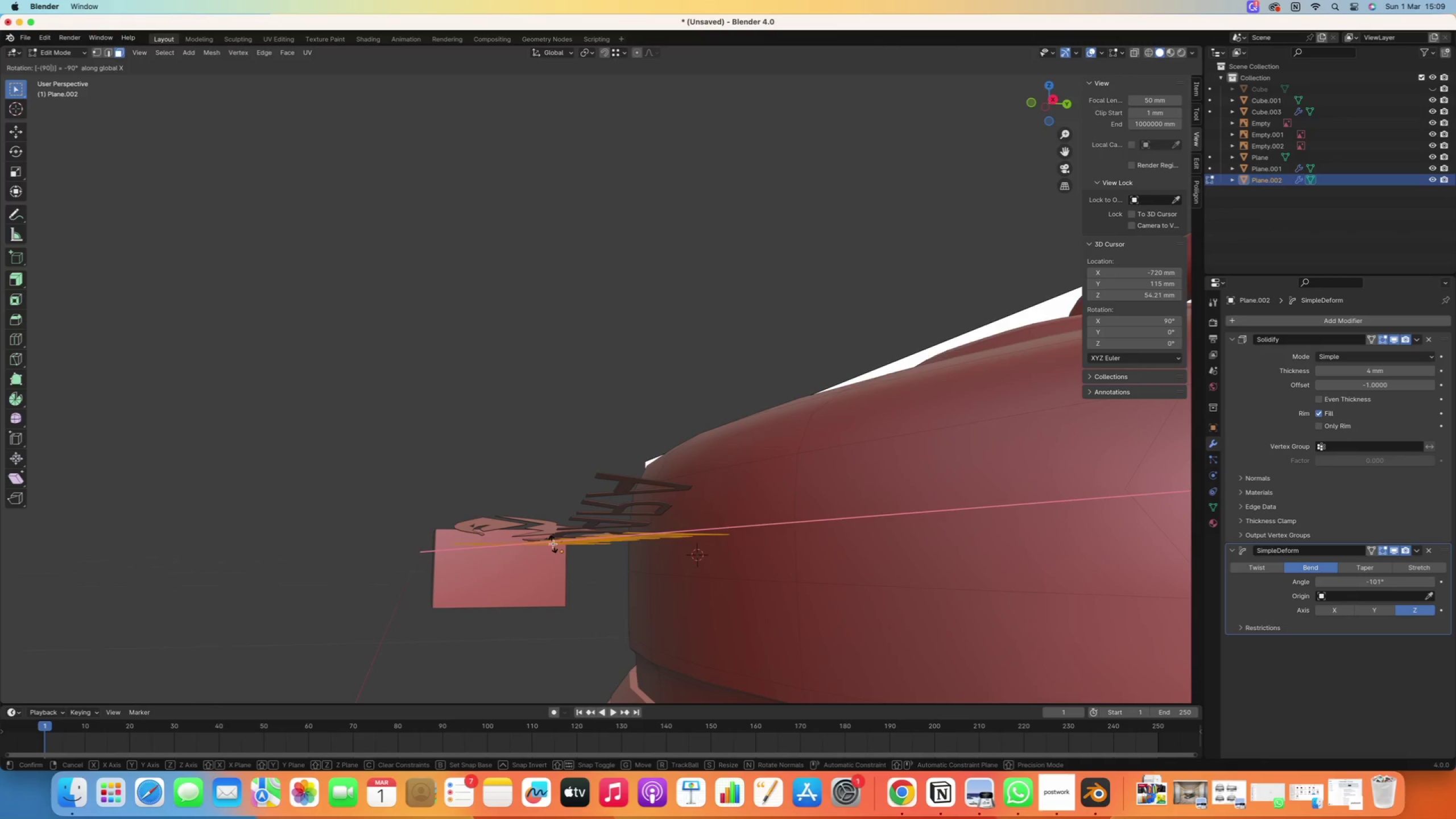 
key(Enter)
 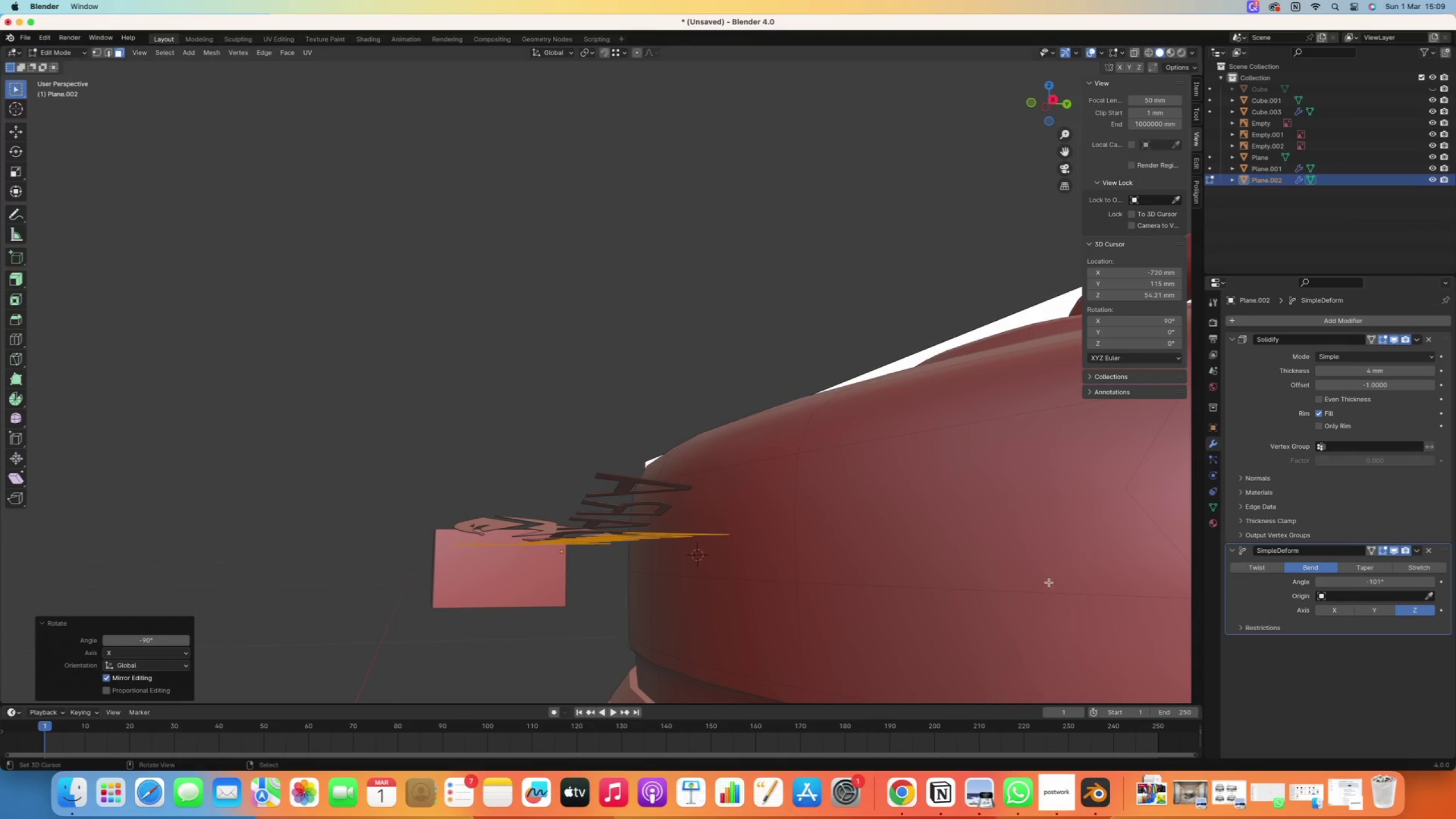 
key(Tab)
 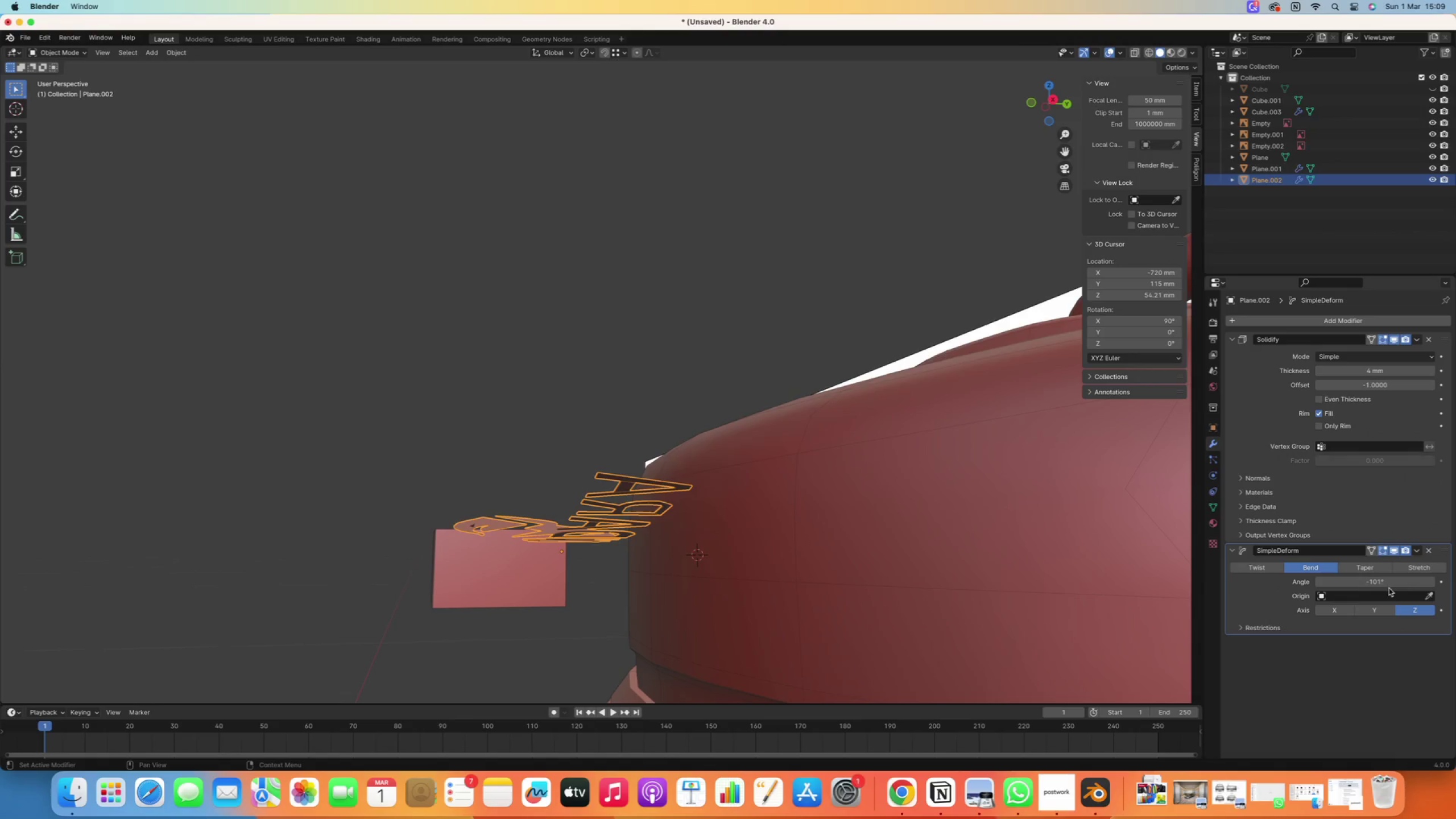 
left_click_drag(start_coordinate=[1384, 584], to_coordinate=[1455, 524])
 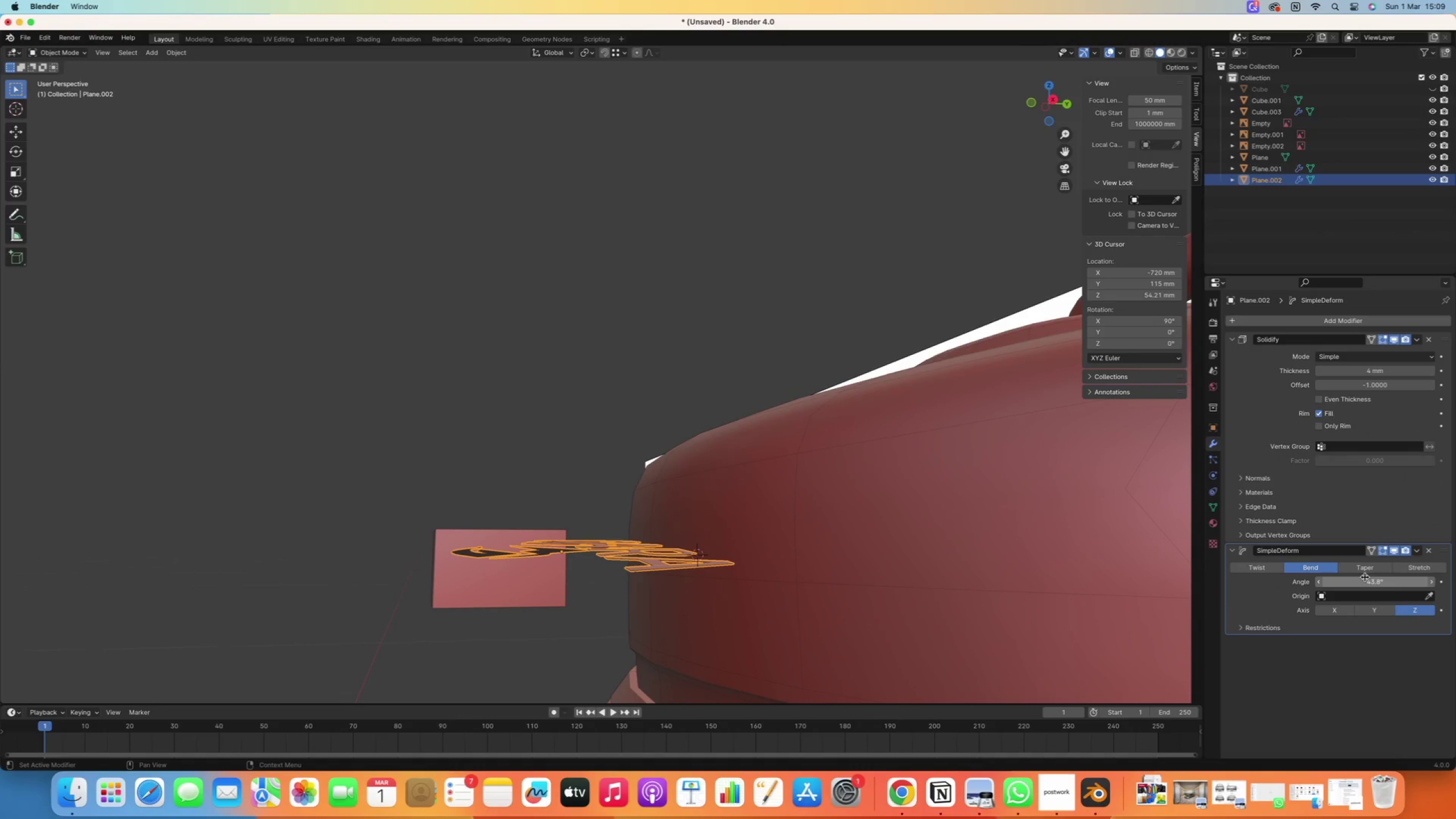 
left_click_drag(start_coordinate=[1363, 584], to_coordinate=[1455, 589])
 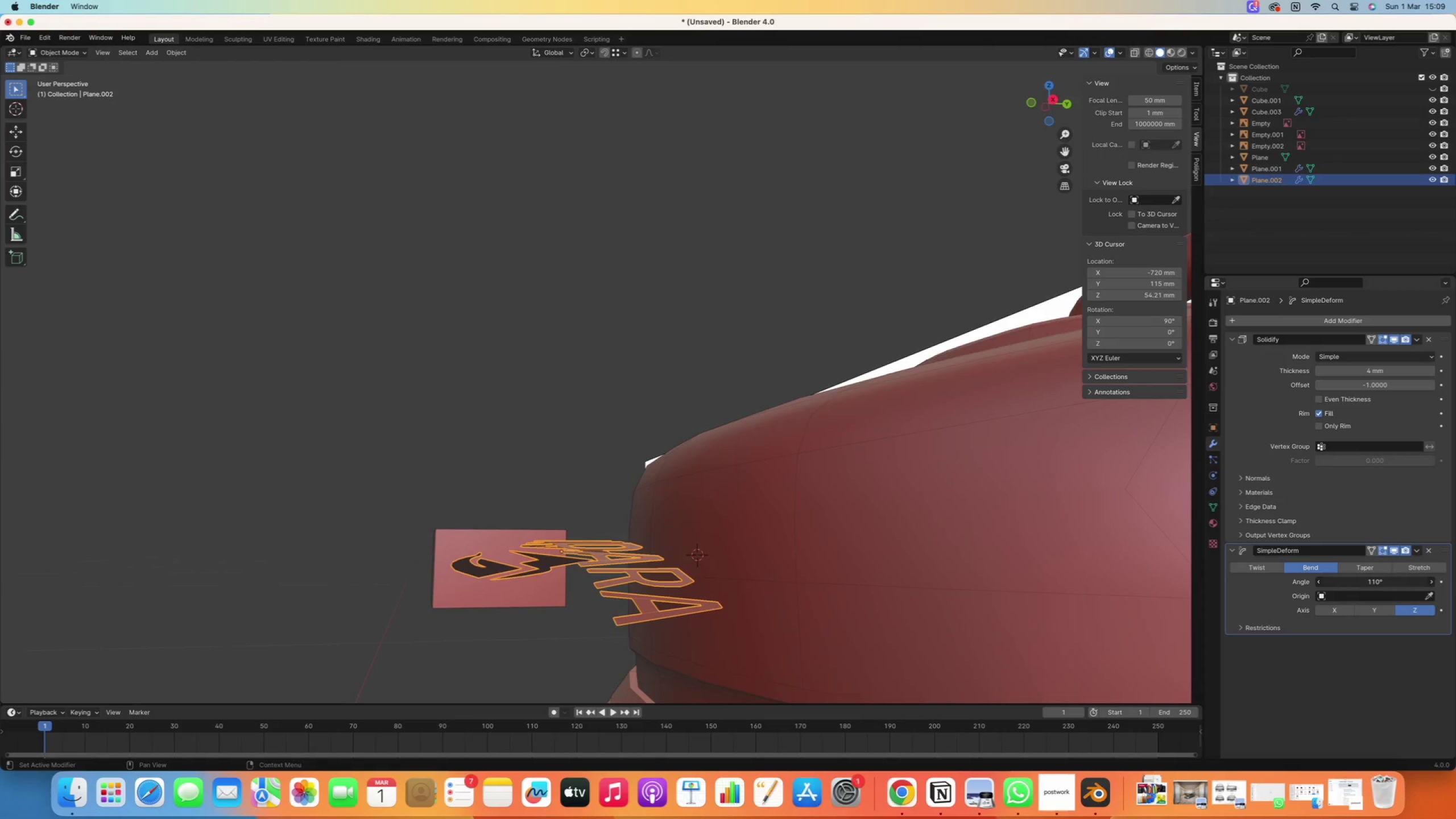 
scroll: coordinate [642, 548], scroll_direction: down, amount: 5.0
 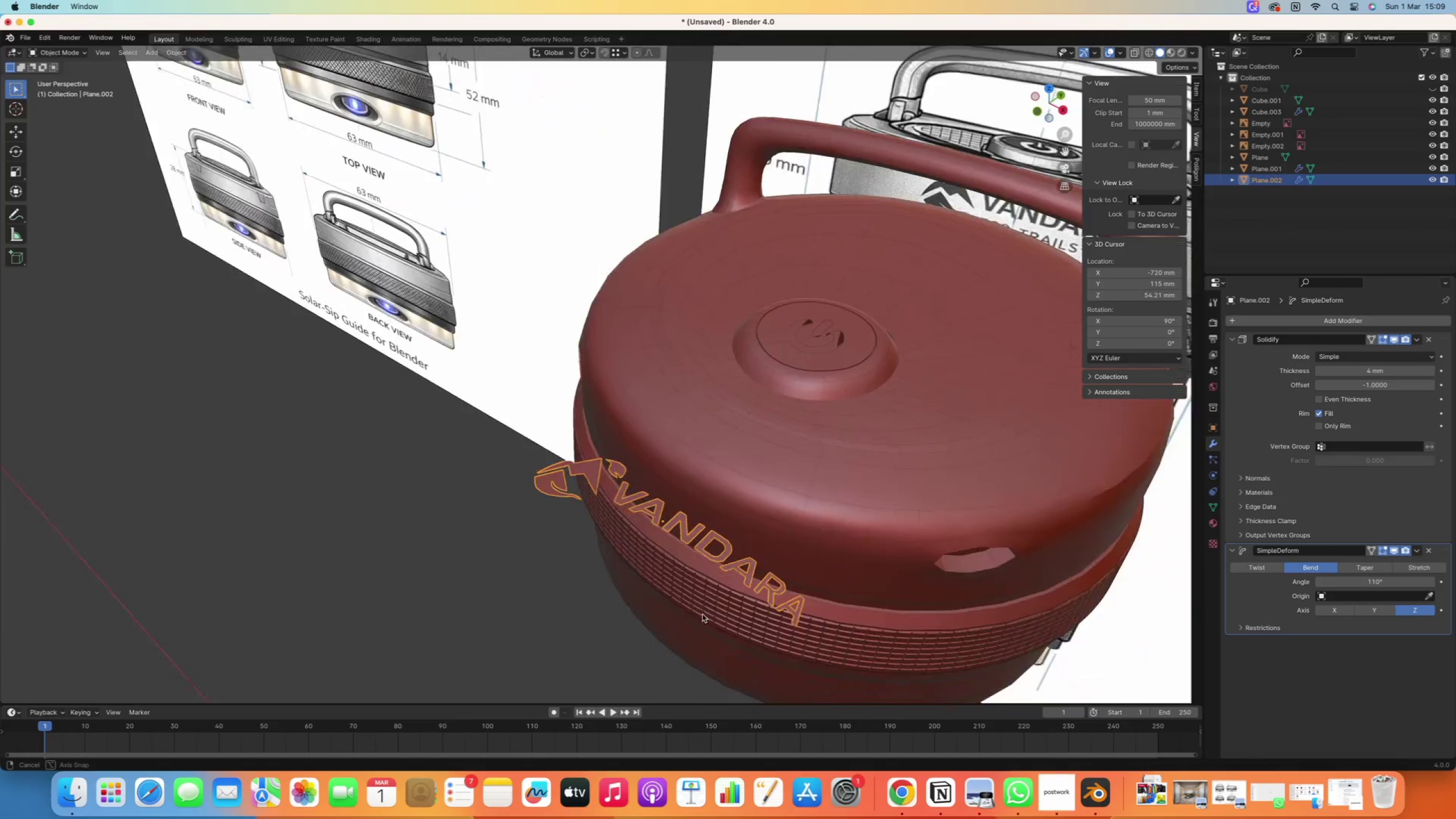 
scroll: coordinate [734, 539], scroll_direction: up, amount: 5.0
 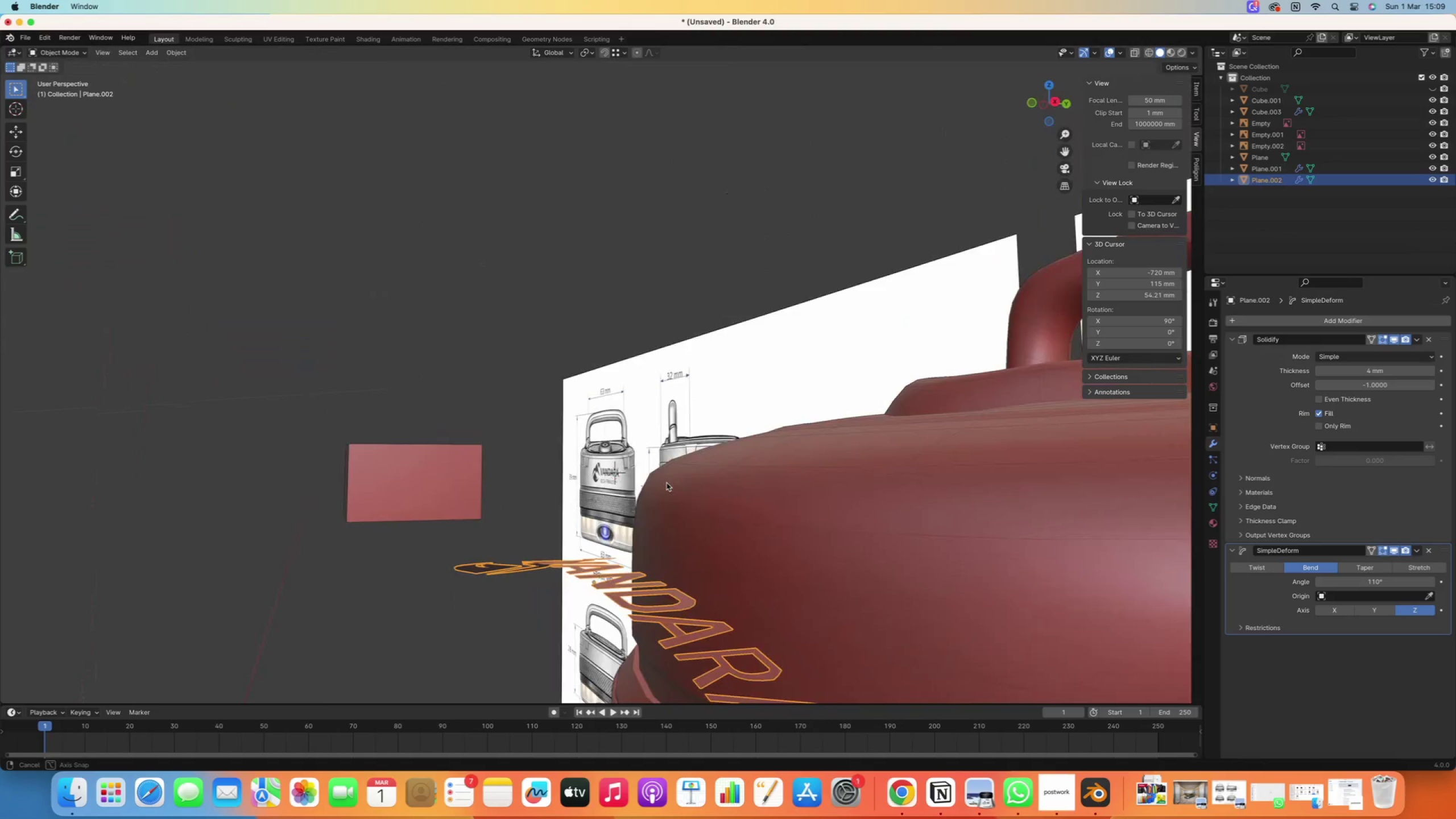 
key(Numpad7)
 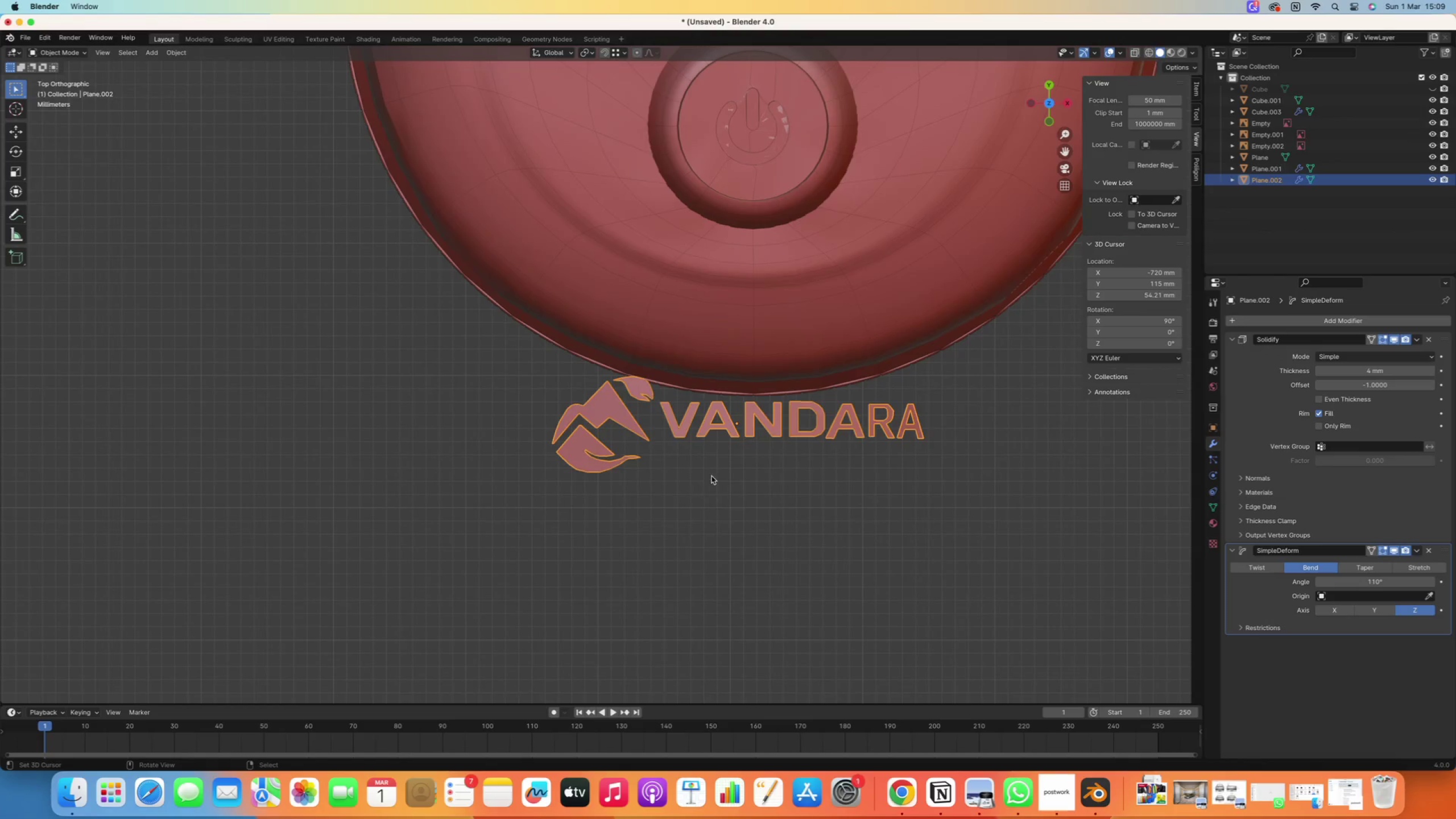 
scroll: coordinate [665, 504], scroll_direction: down, amount: 2.0
 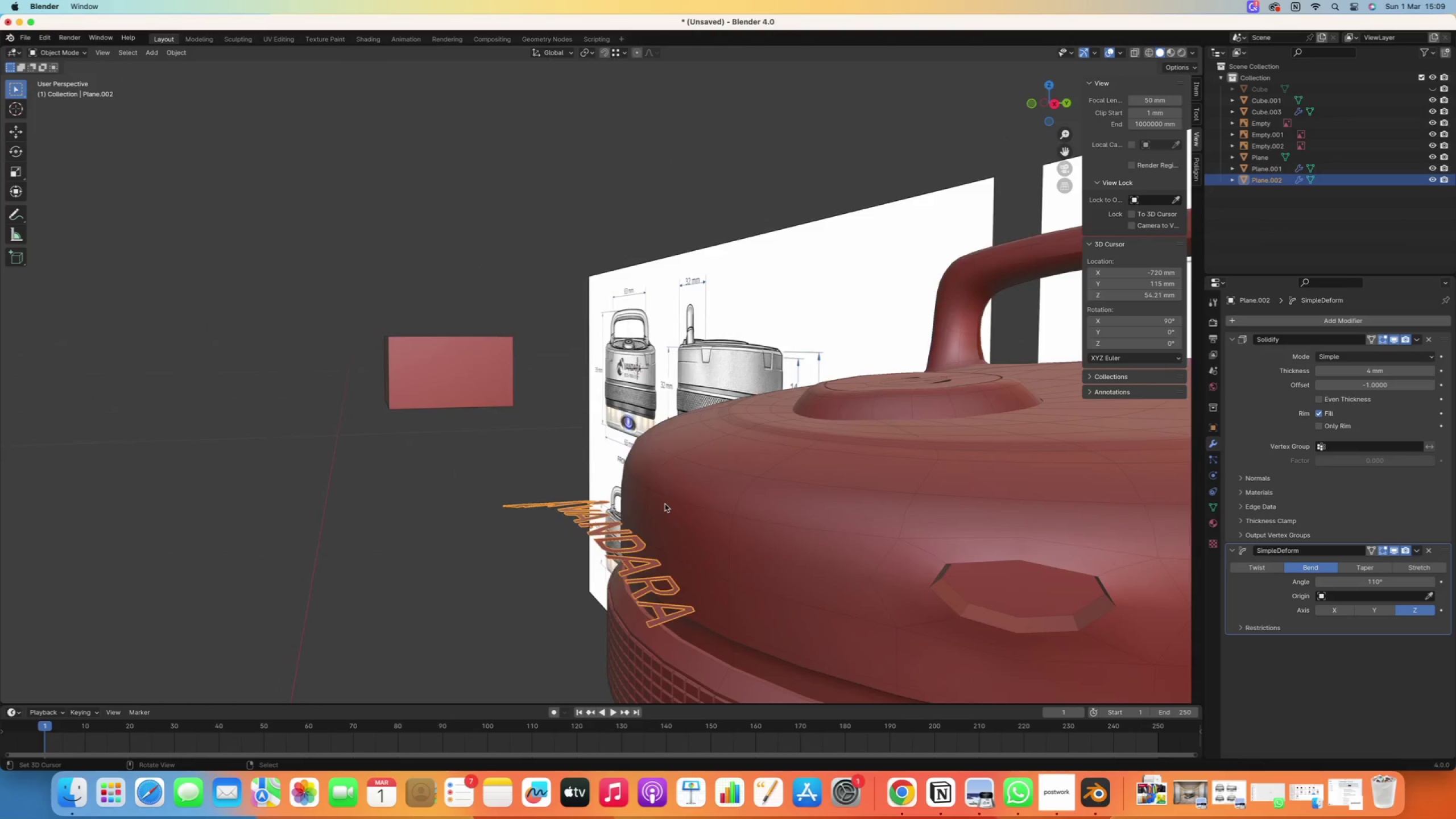 
hold_key(key=ShiftRight, duration=0.51)
 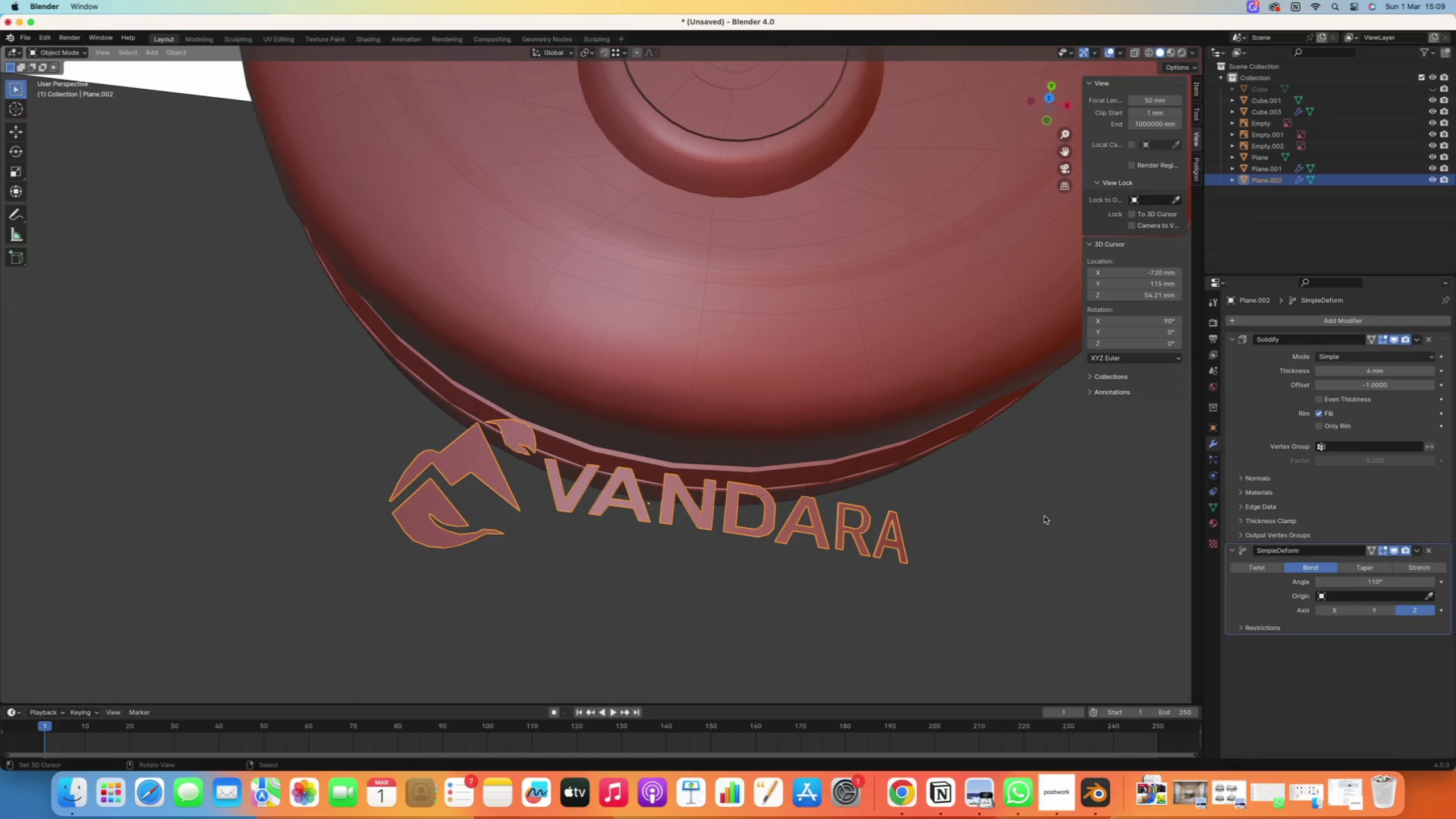 
scroll: coordinate [747, 475], scroll_direction: up, amount: 5.0
 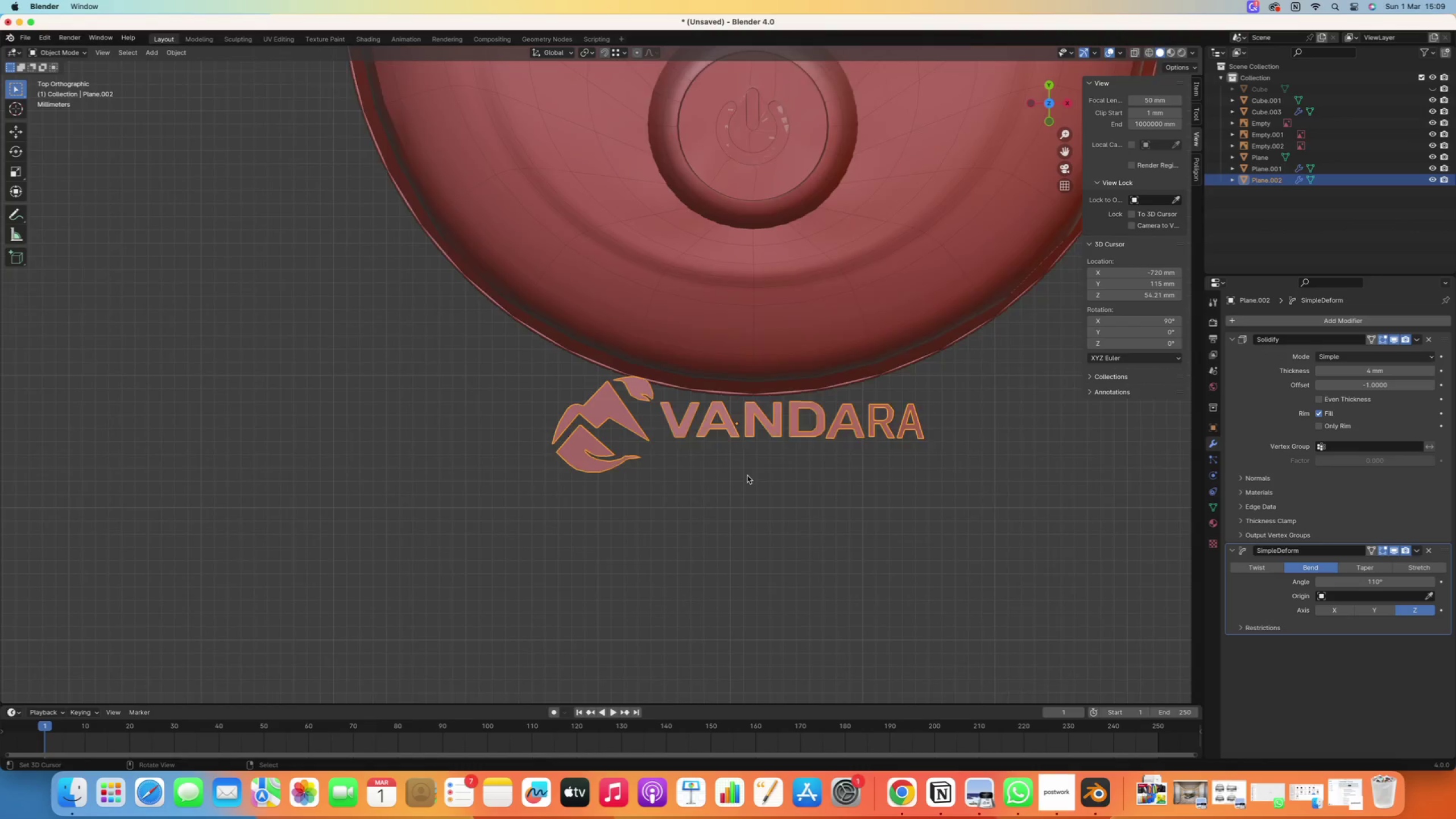 
left_click_drag(start_coordinate=[1353, 584], to_coordinate=[1412, 581])
 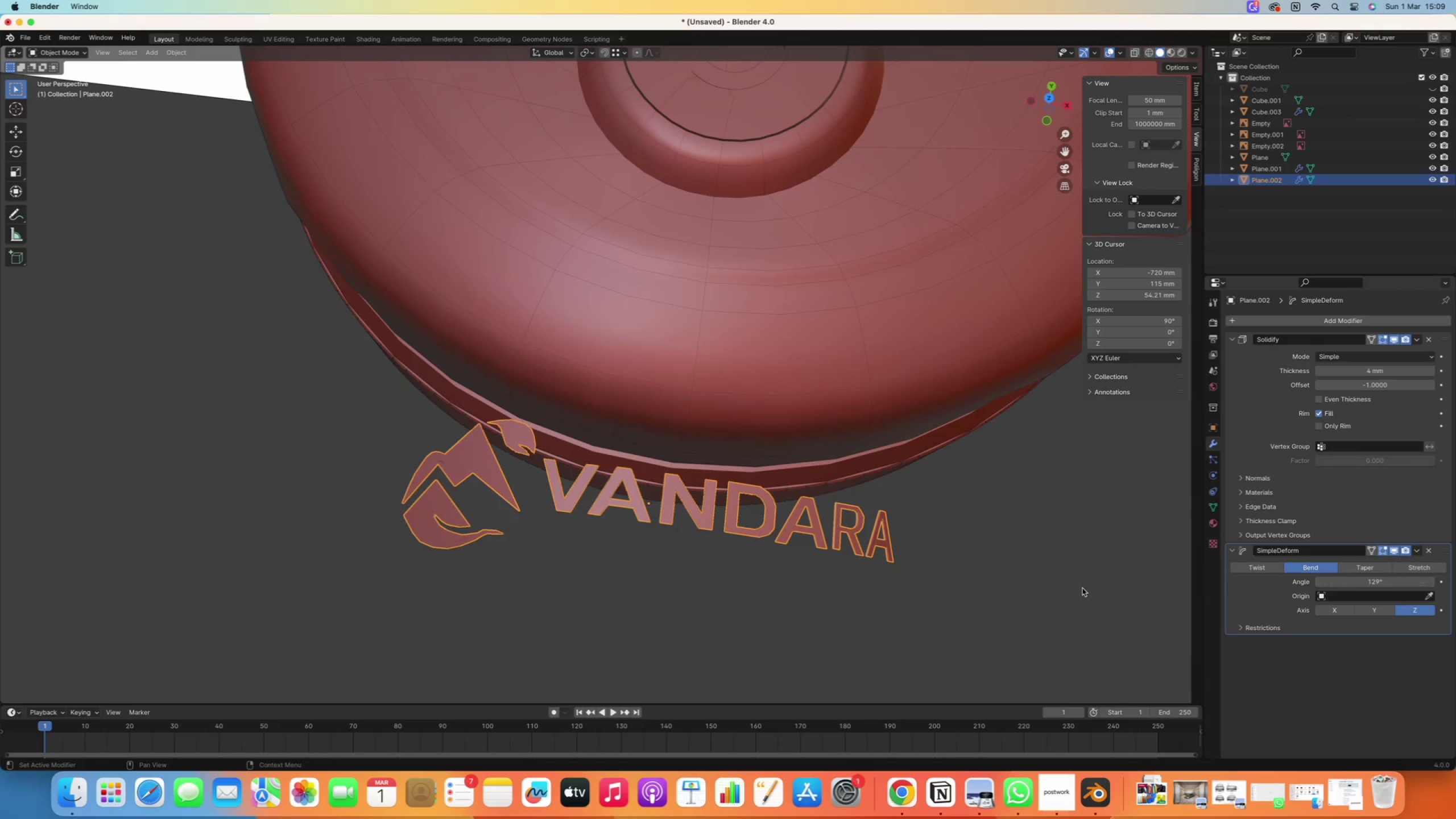 
key(Numpad7)
 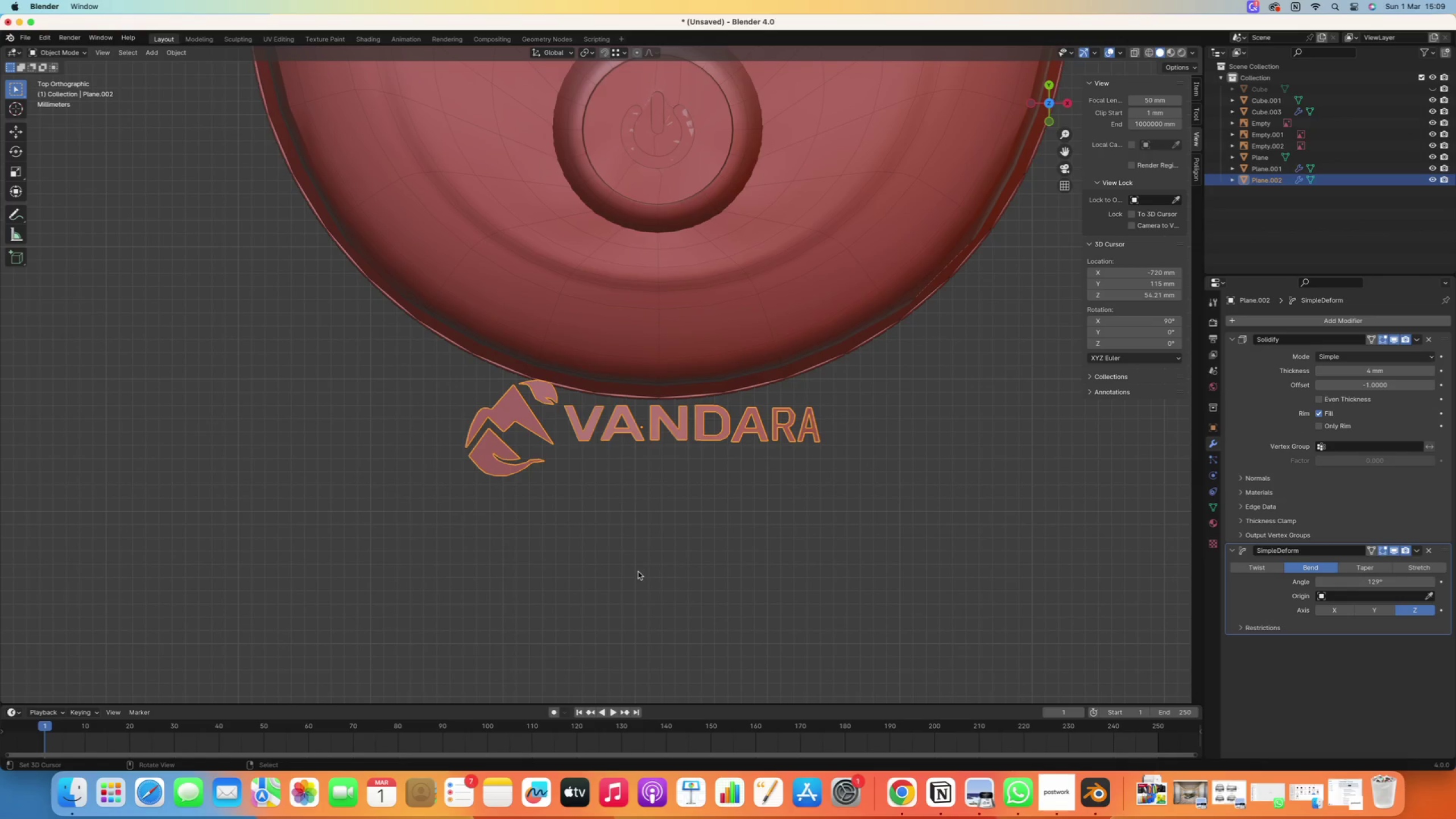 
scroll: coordinate [712, 586], scroll_direction: down, amount: 4.0
 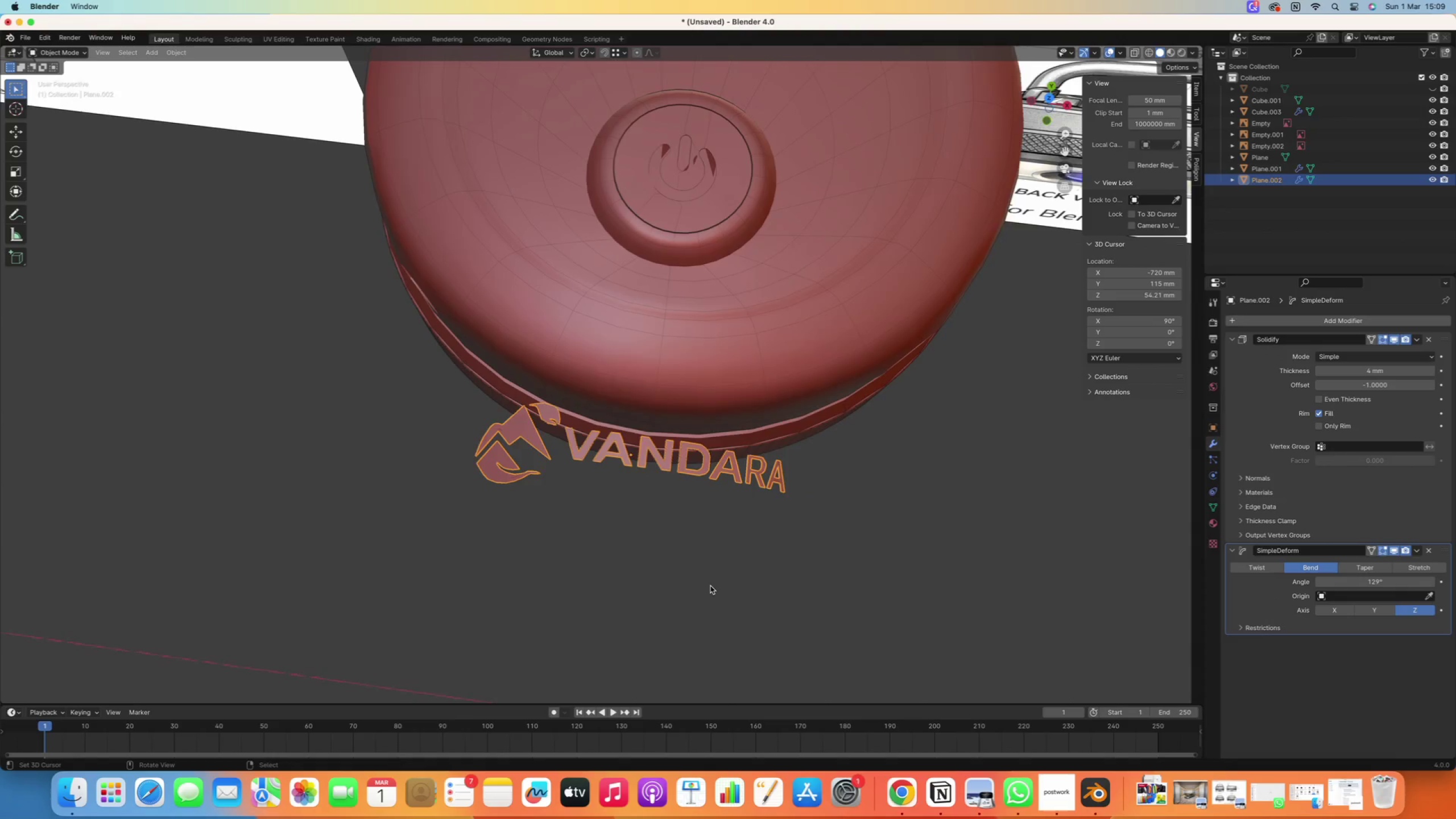 
type(rz)
 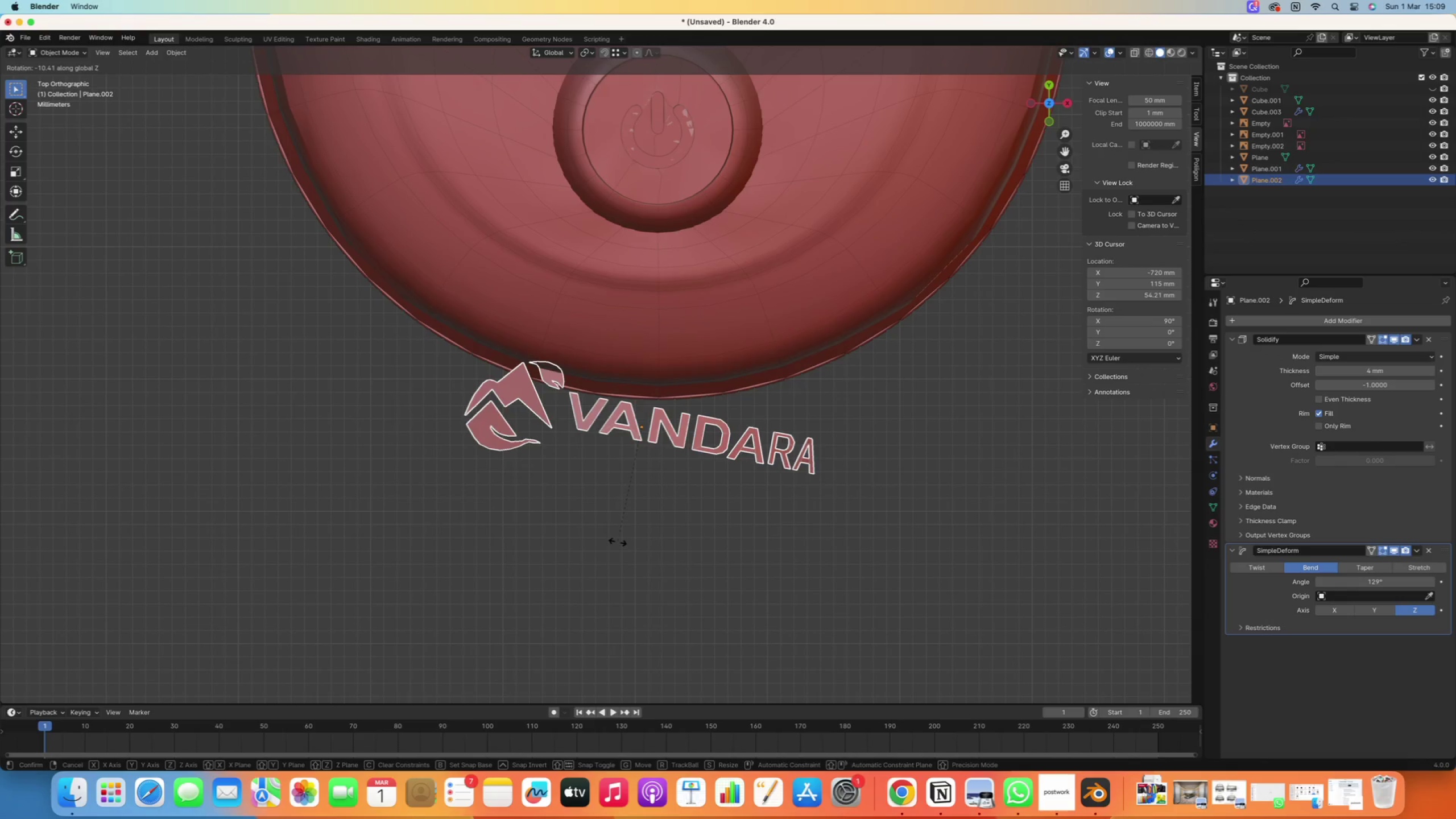 
type(x90)
 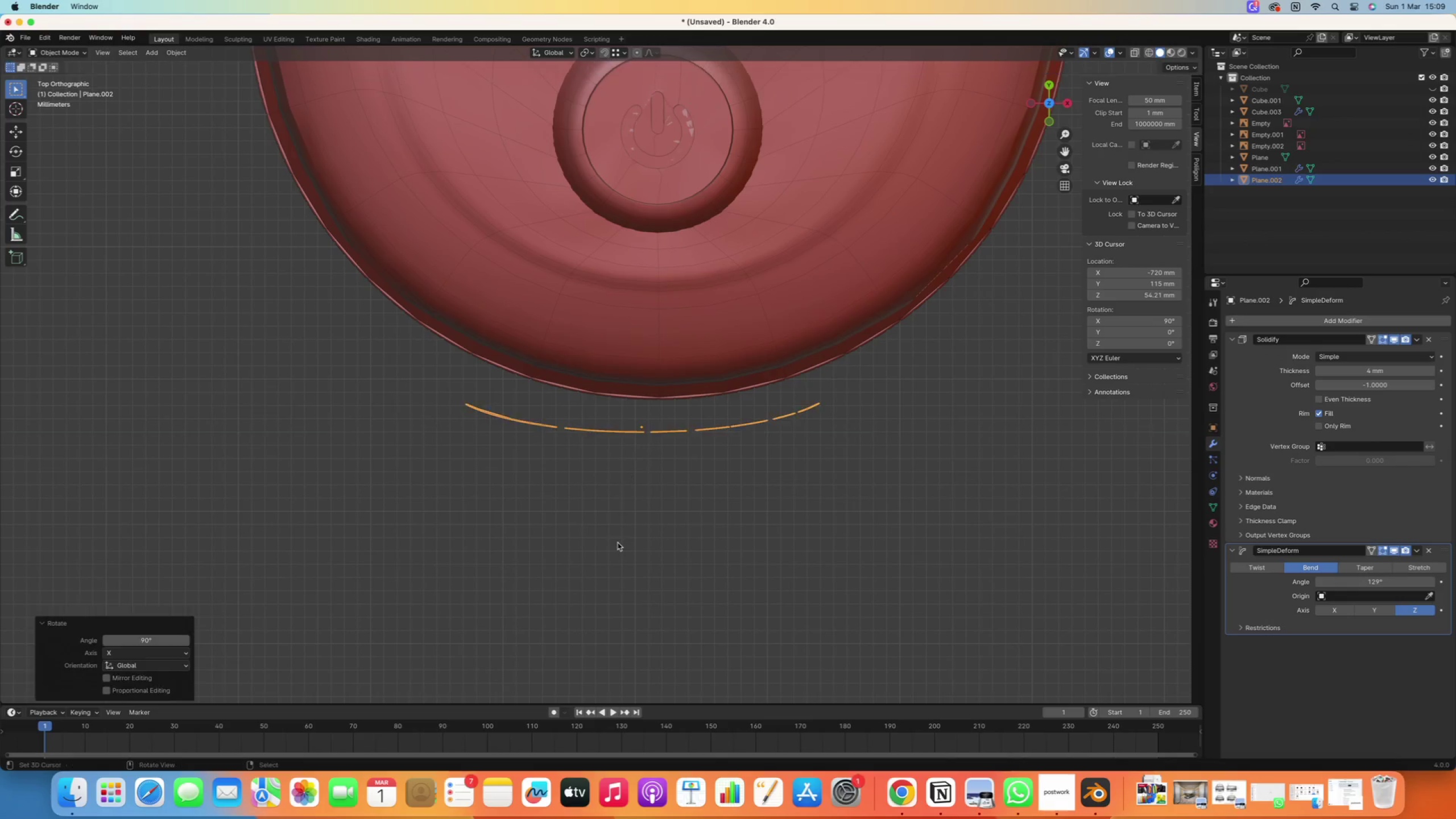 
key(Enter)
 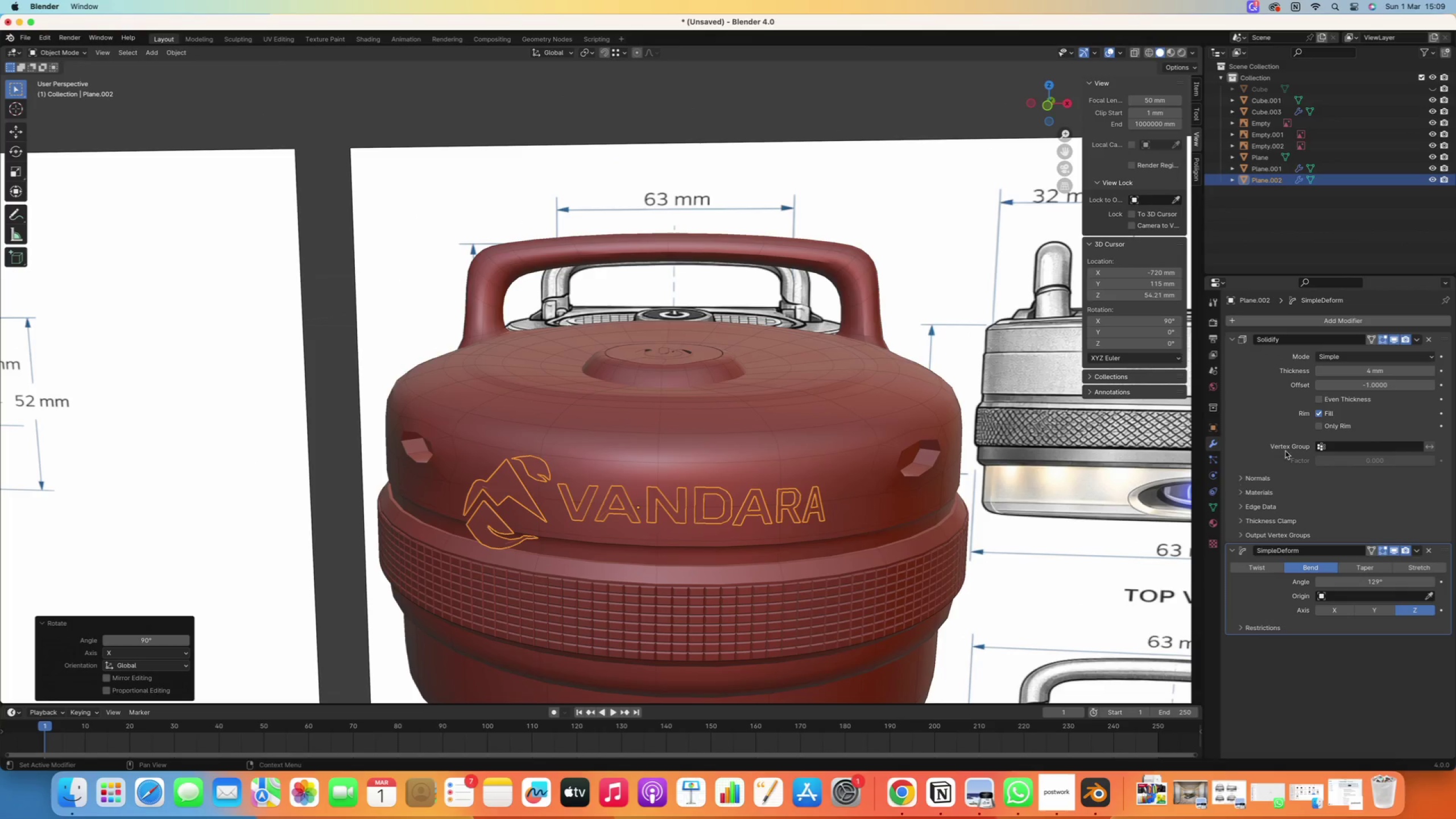 
left_click([1355, 371])
 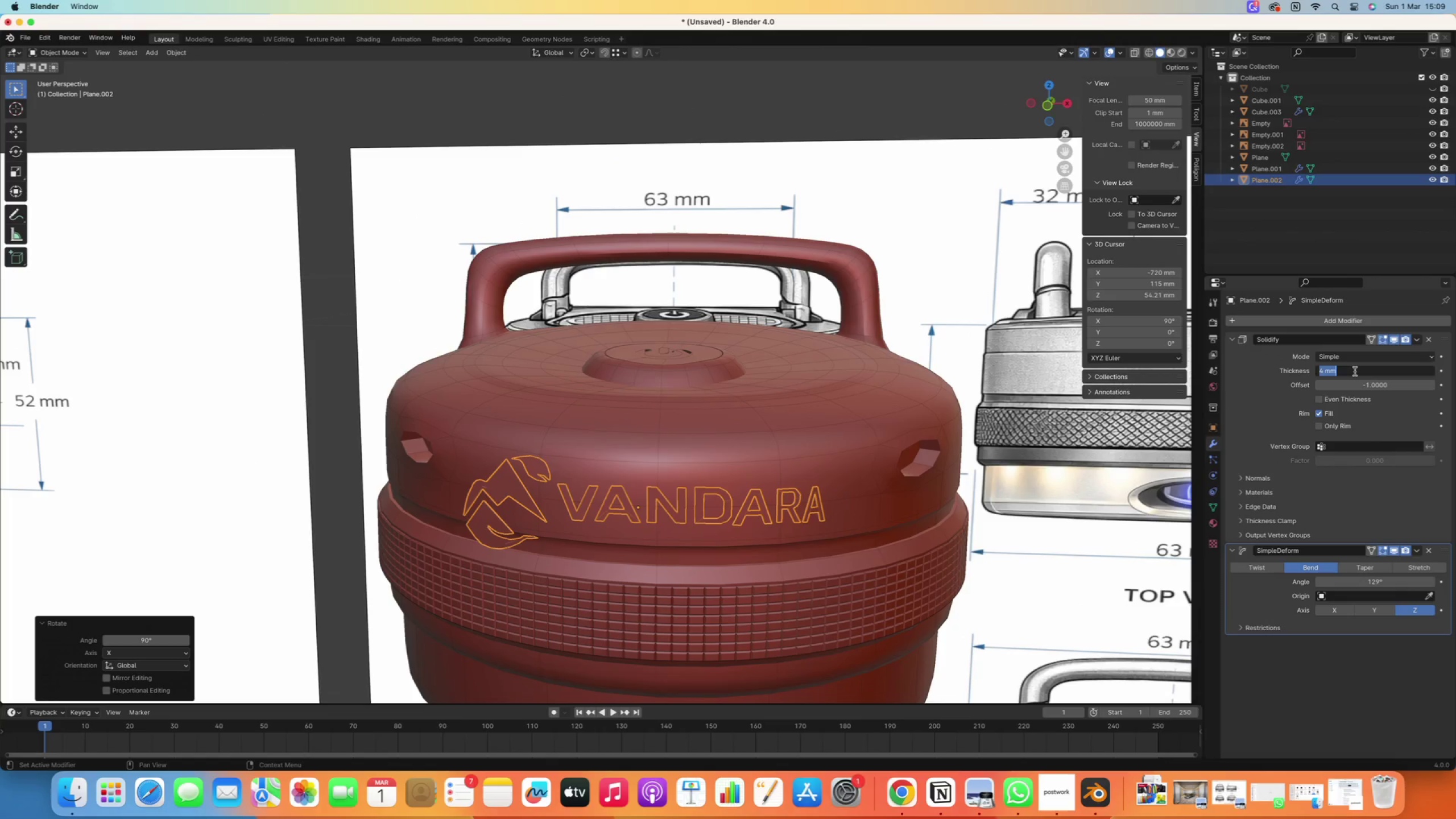 
key(6)
 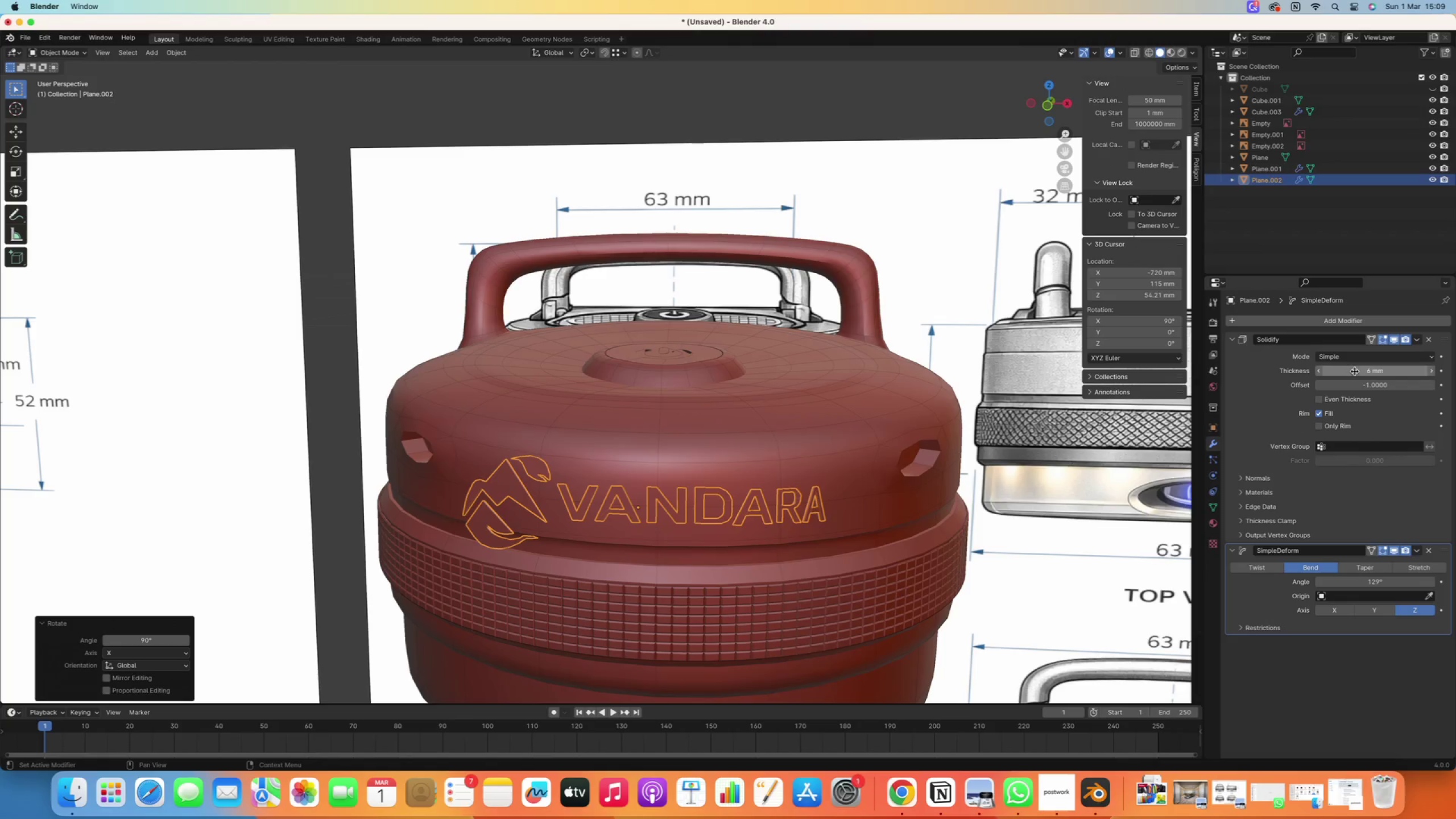 
key(Enter)
 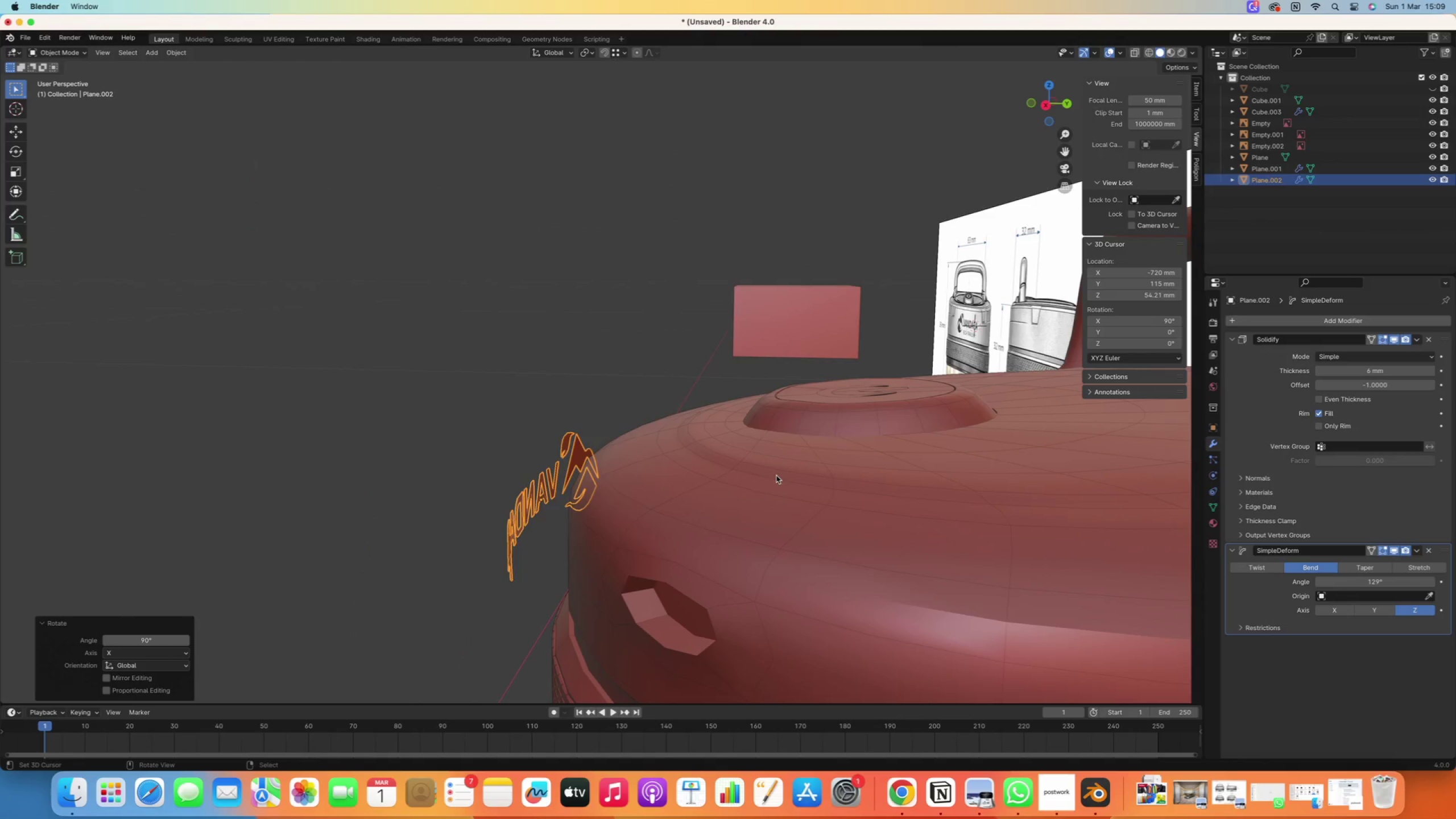 
key(Numpad7)
 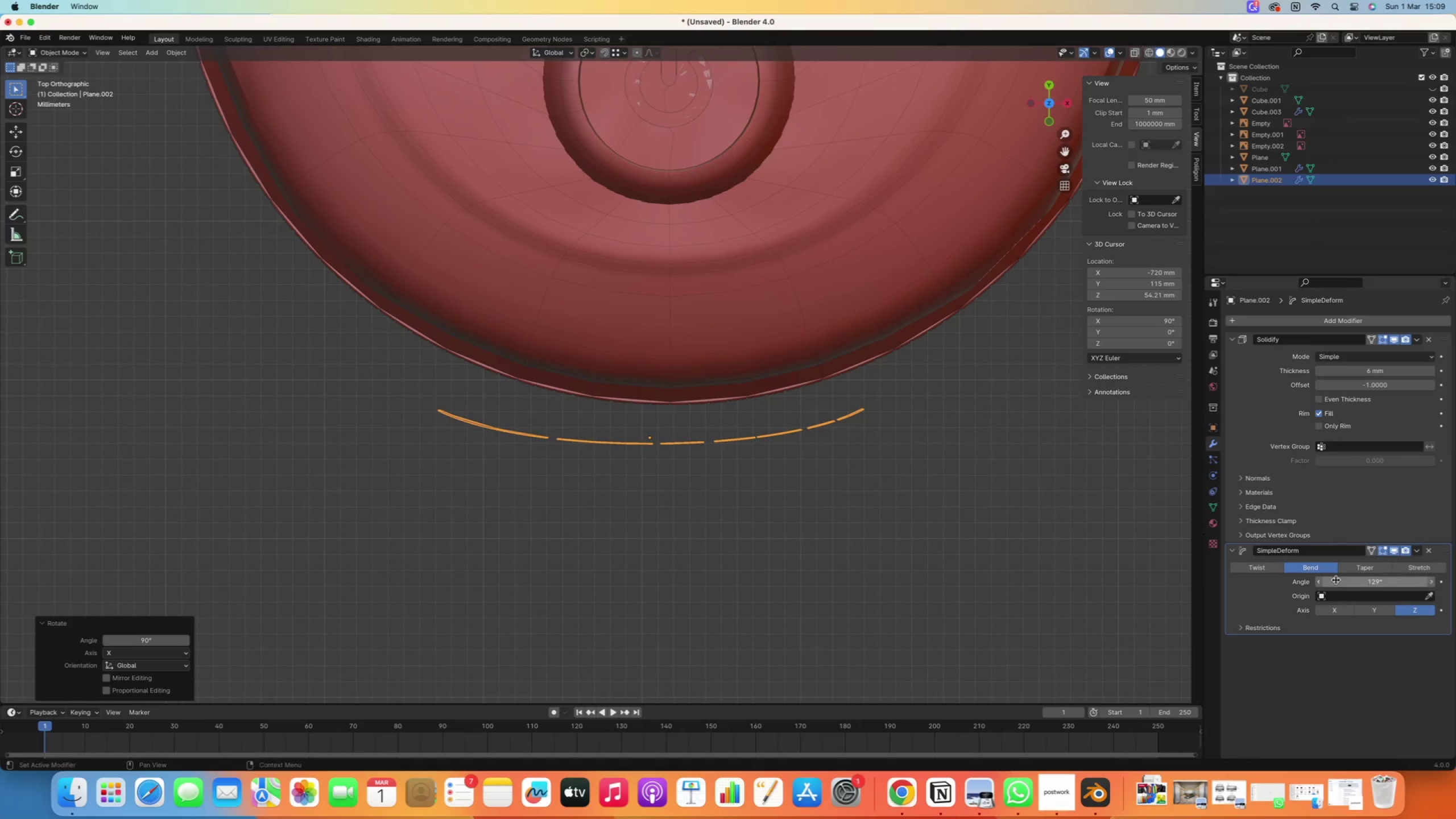 
scroll: coordinate [804, 478], scroll_direction: up, amount: 1.0
 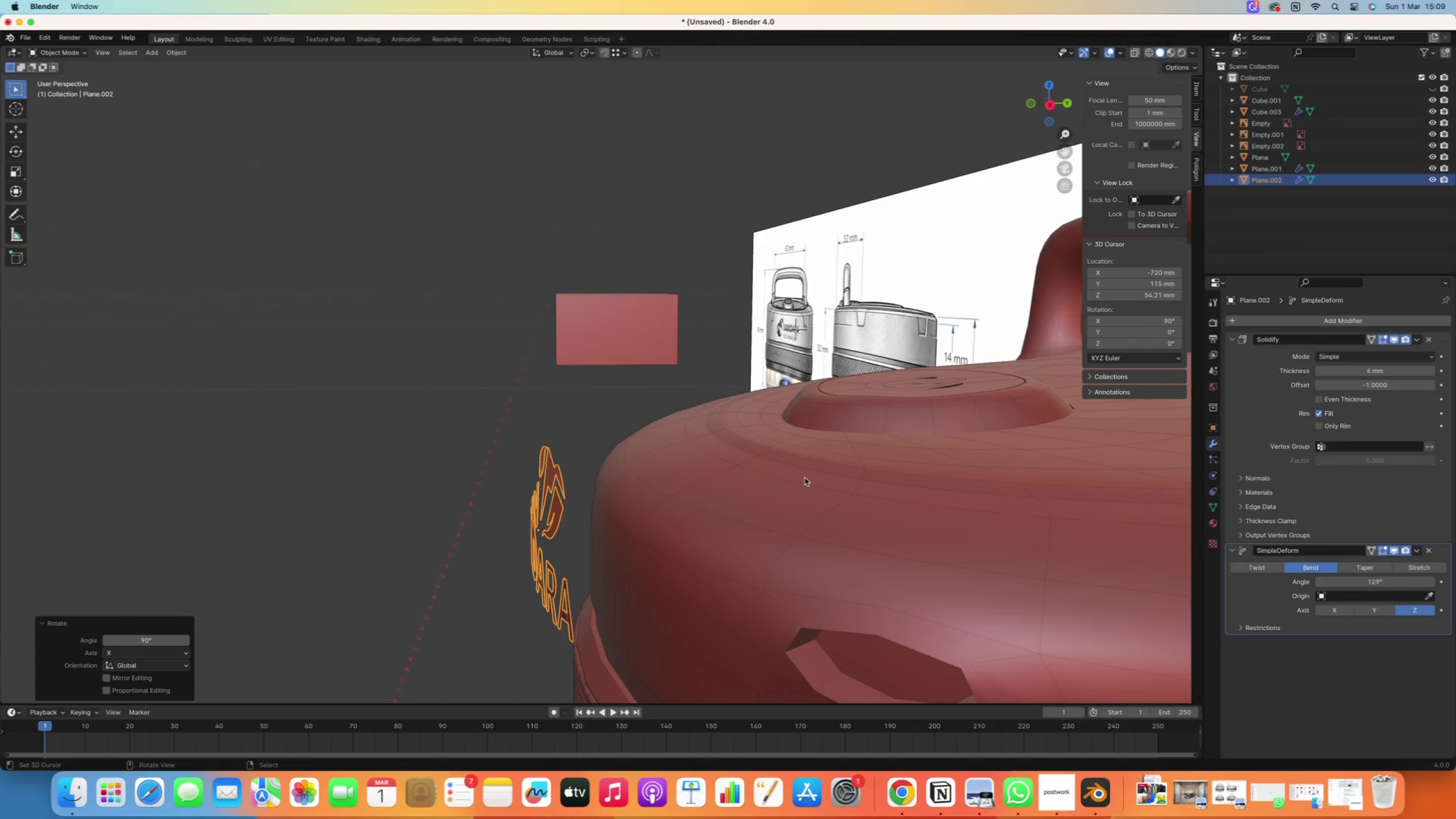 
left_click_drag(start_coordinate=[1362, 585], to_coordinate=[1189, 588])
 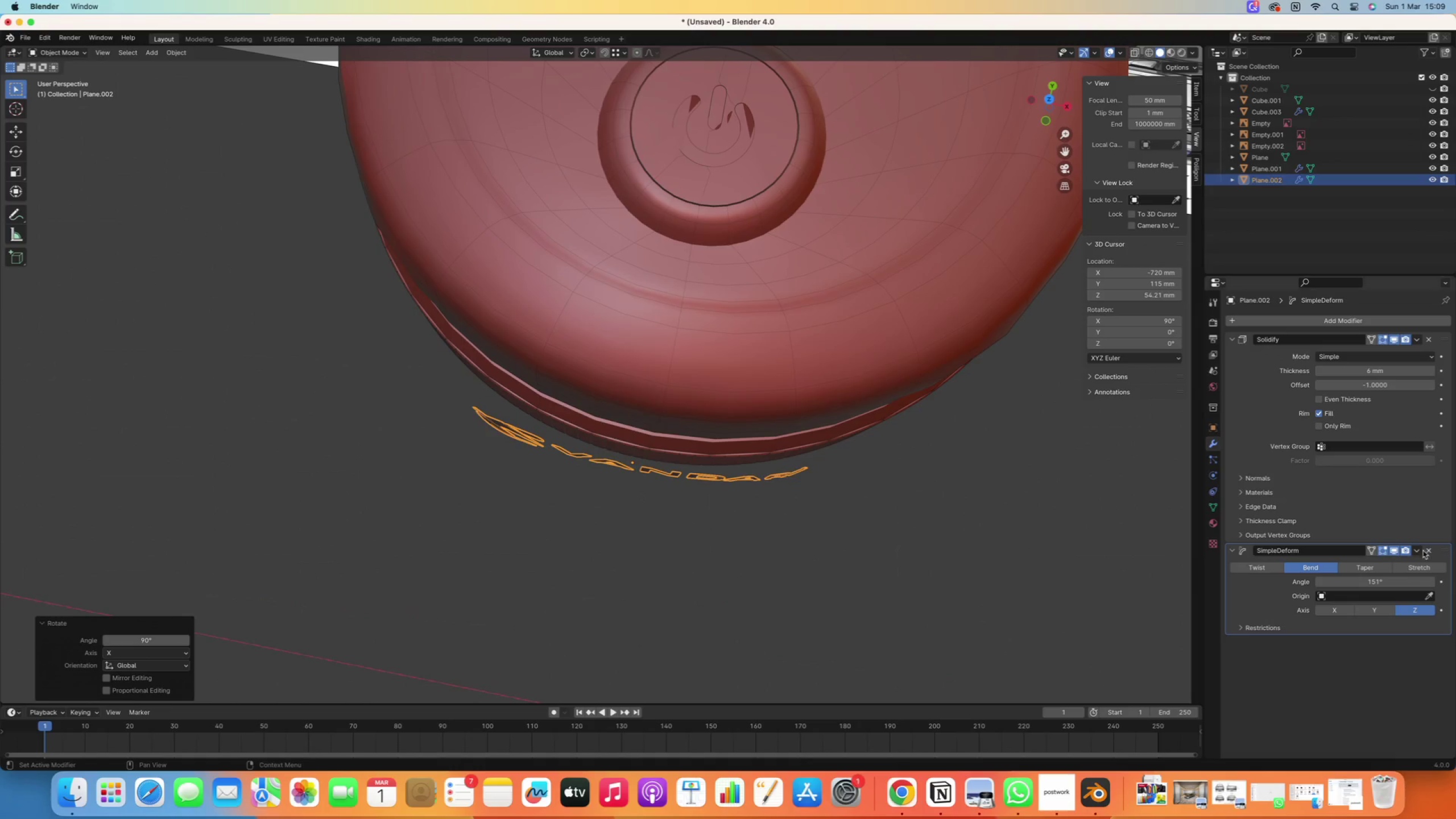 
left_click([1427, 552])
 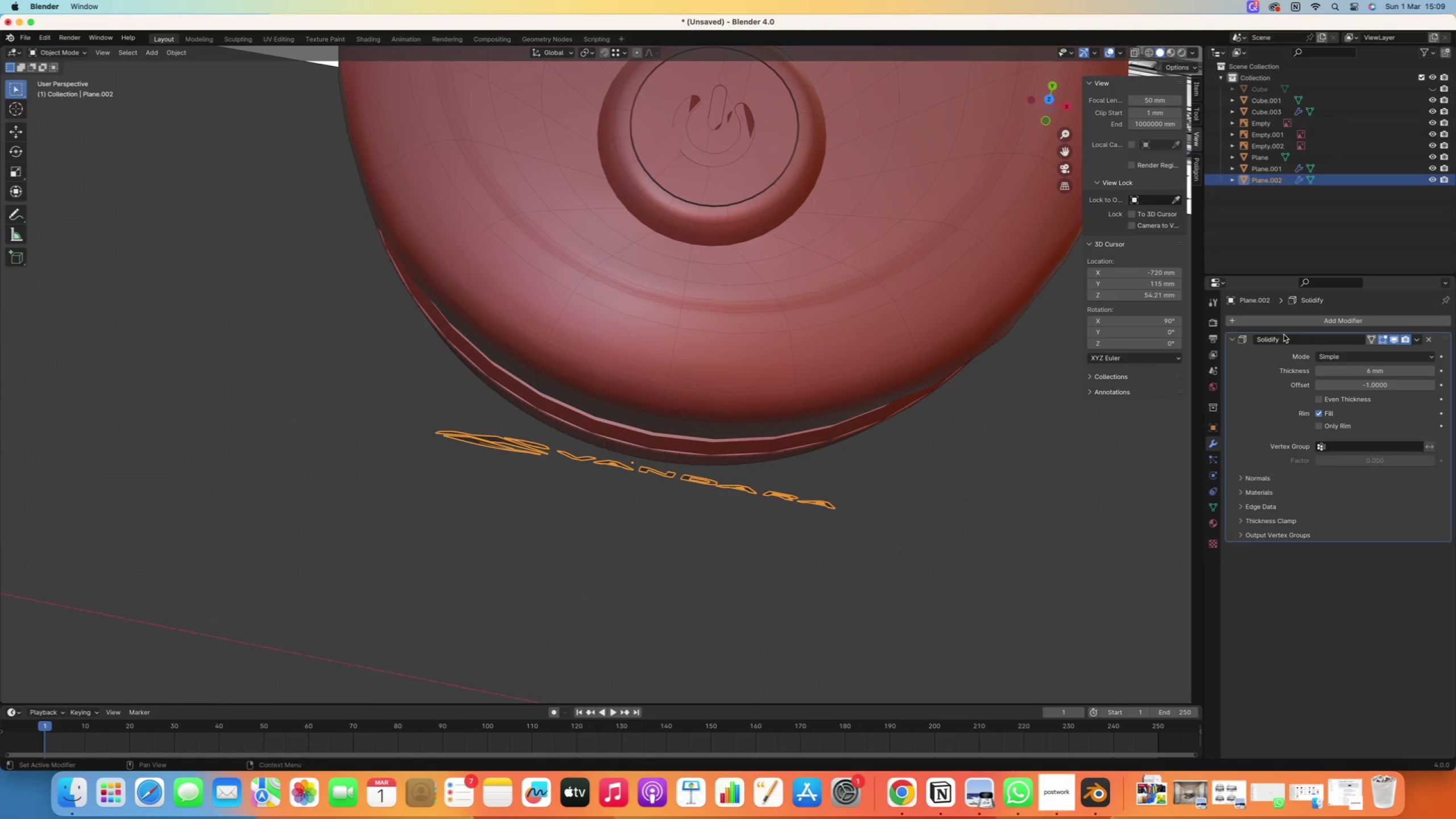 
left_click([1282, 323])
 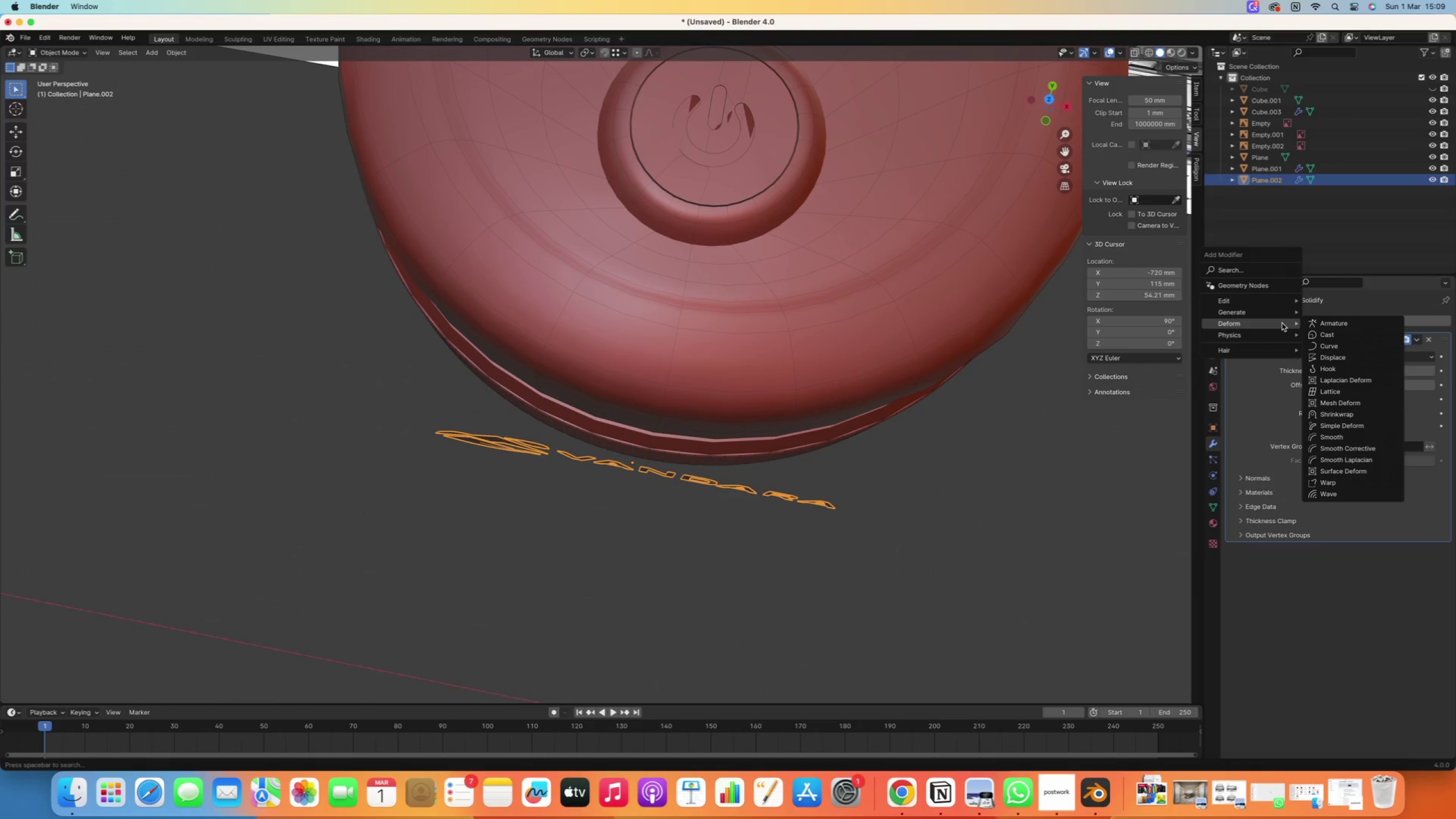 
type(sh)
 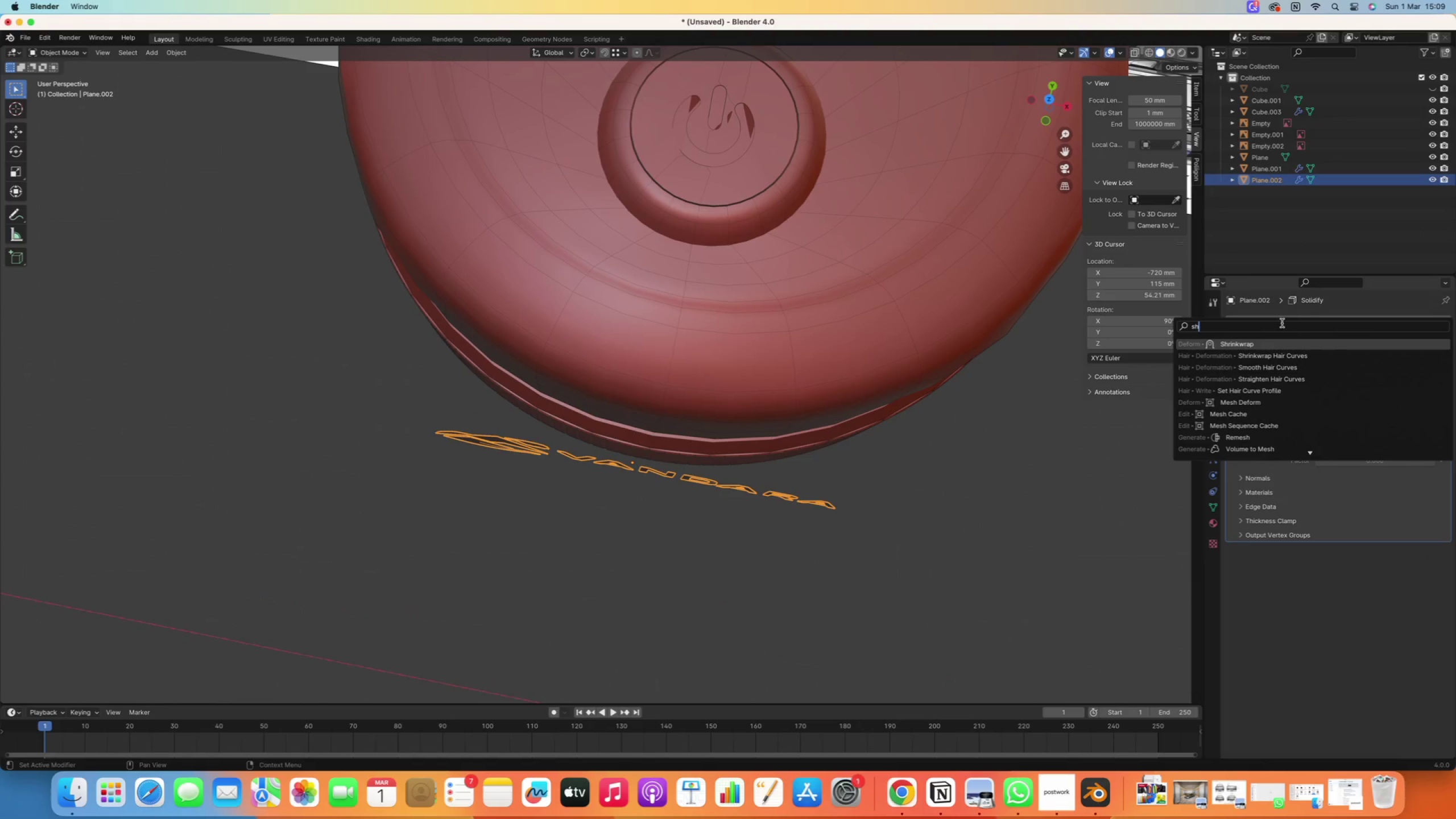 
key(Enter)
 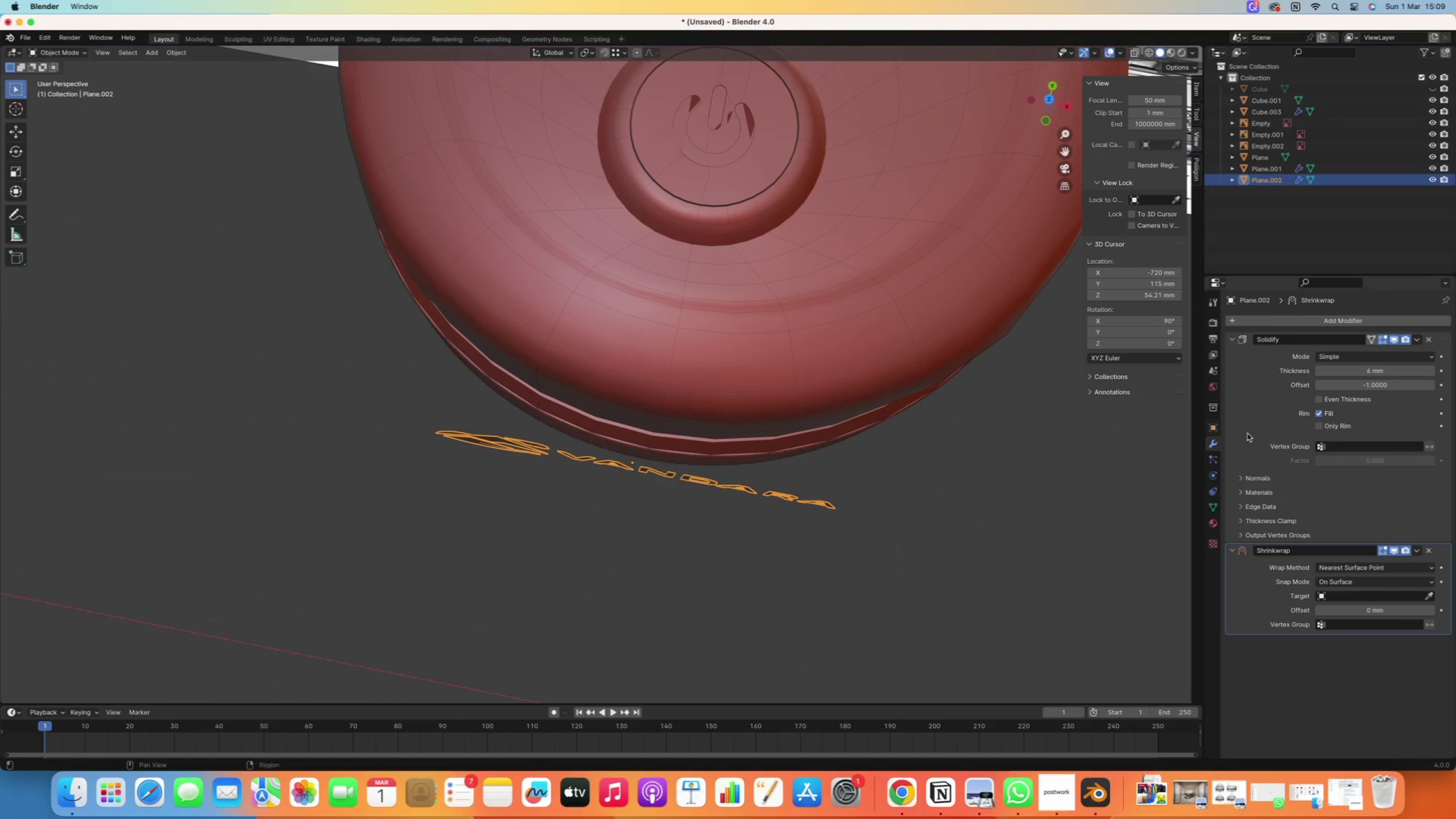 
scroll: coordinate [1011, 468], scroll_direction: down, amount: 5.0
 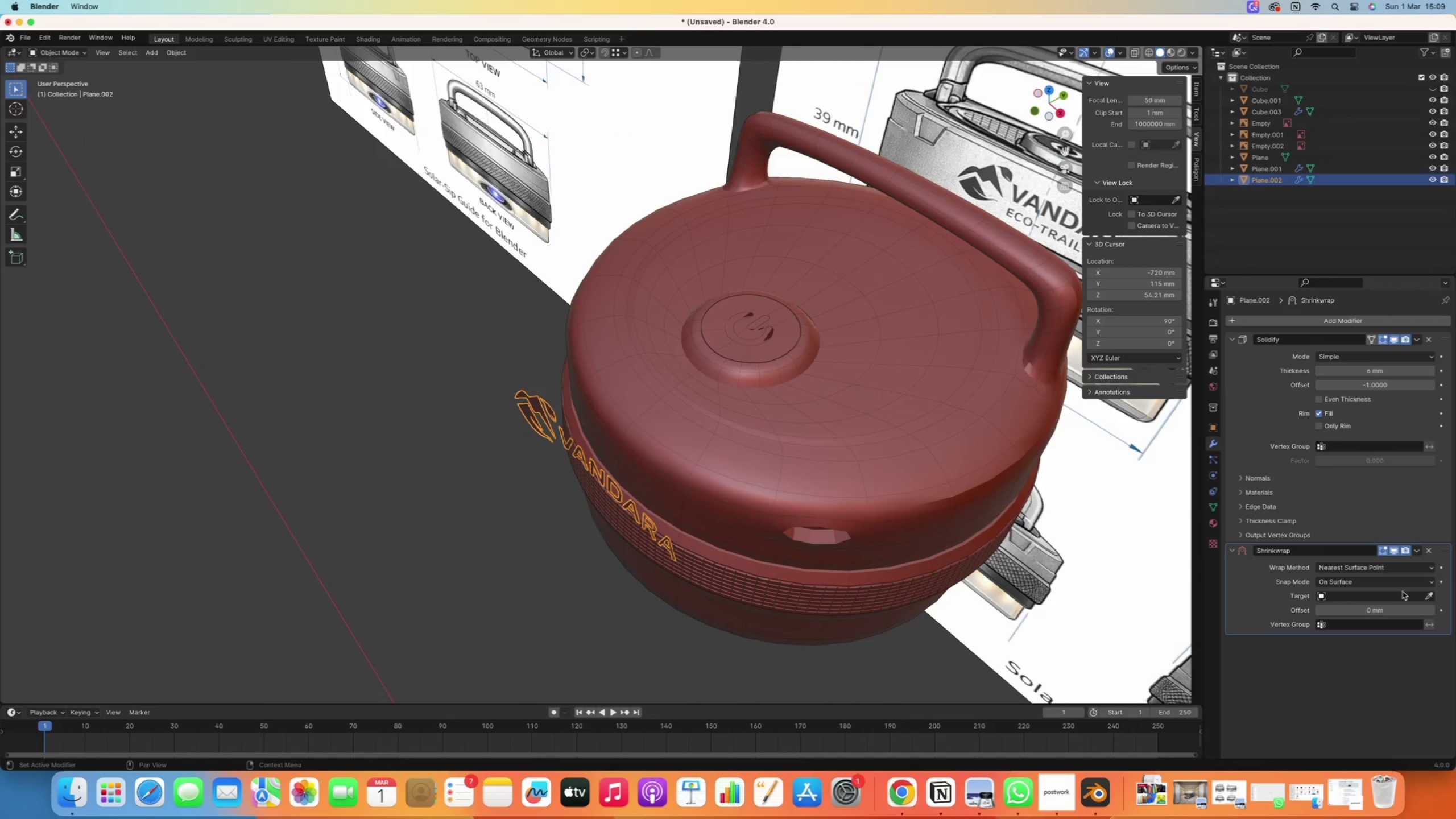 
left_click_drag(start_coordinate=[1428, 598], to_coordinate=[1425, 598])
 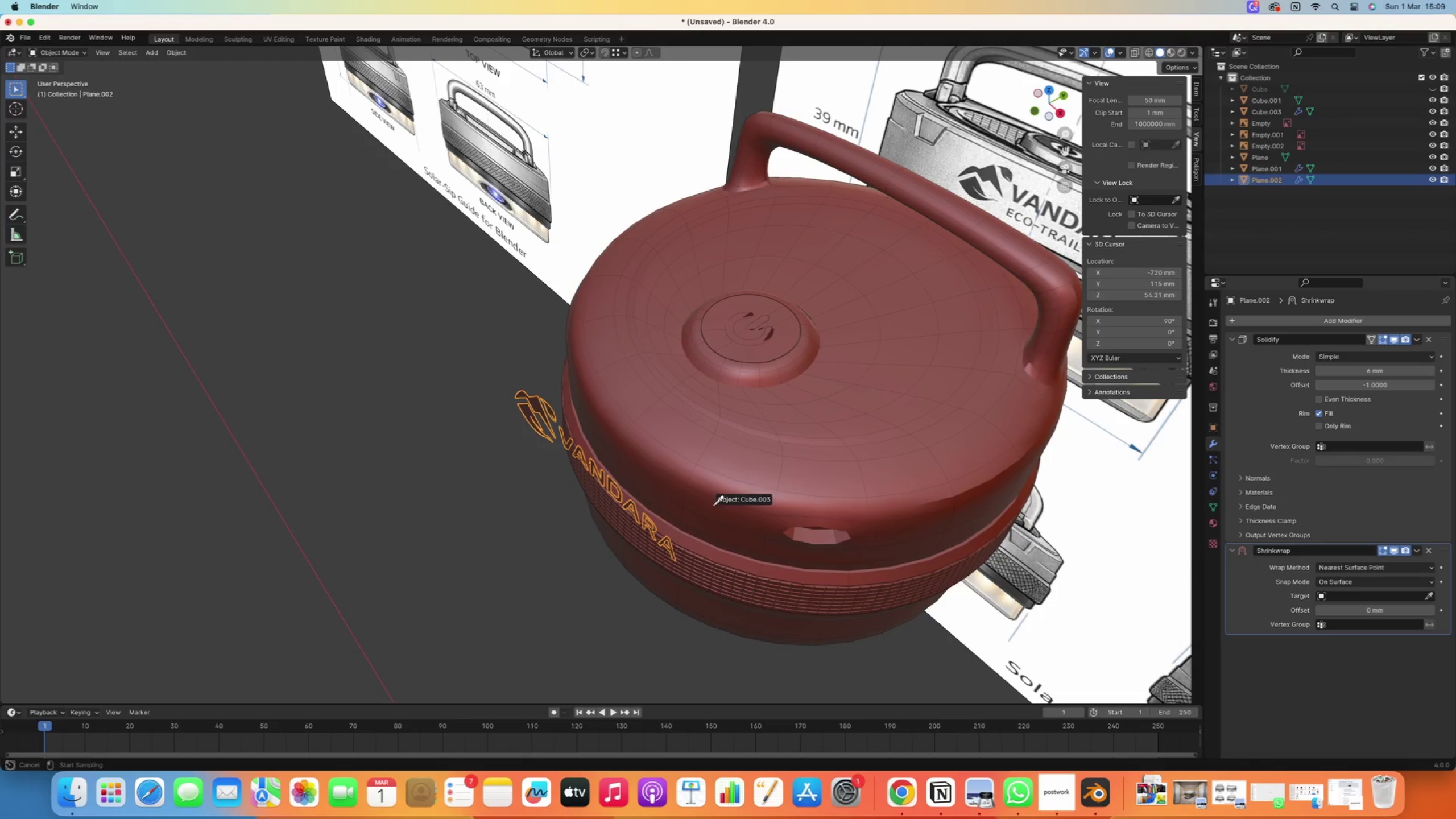 
left_click([713, 498])
 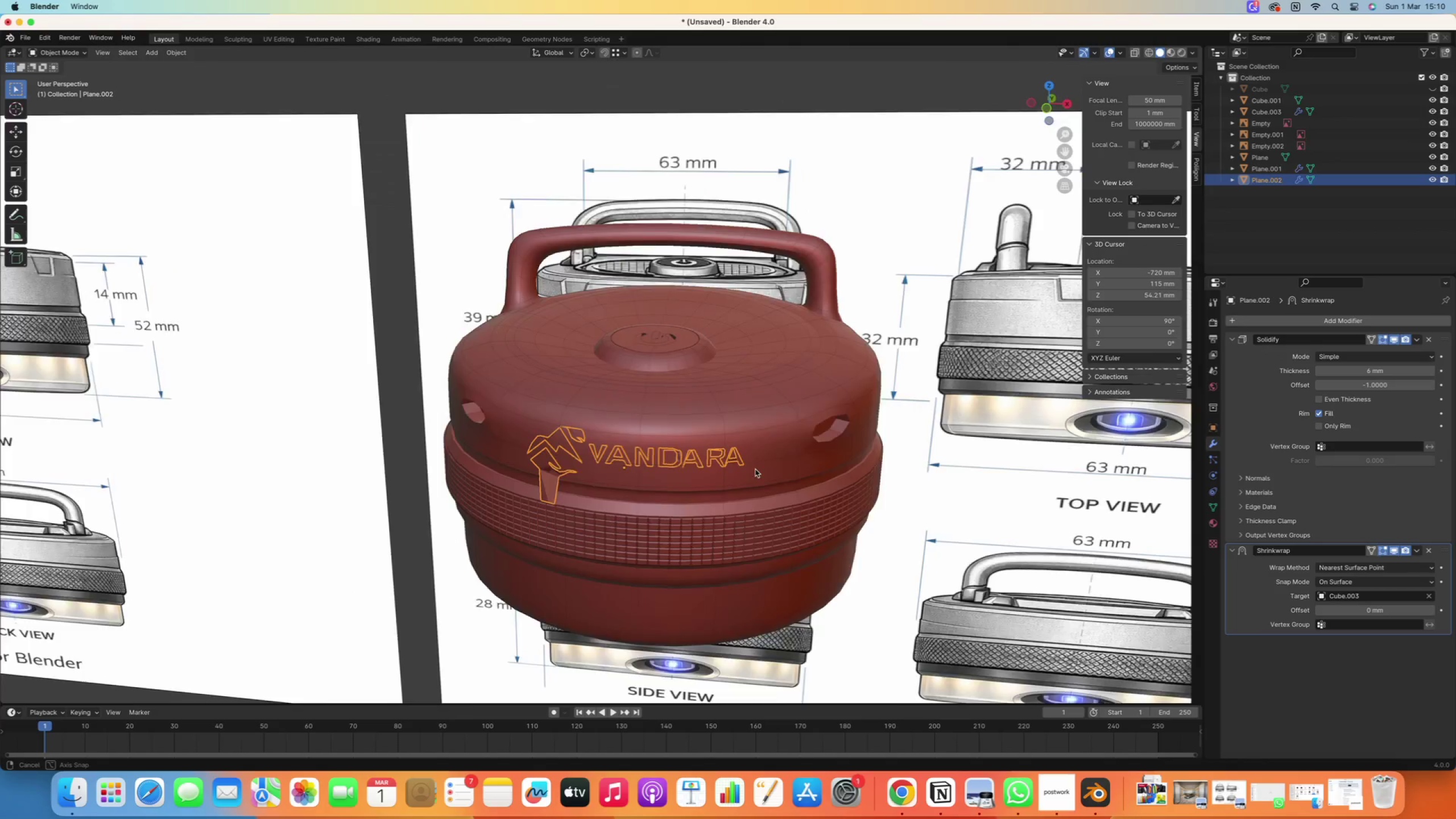 
scroll: coordinate [623, 487], scroll_direction: up, amount: 10.0
 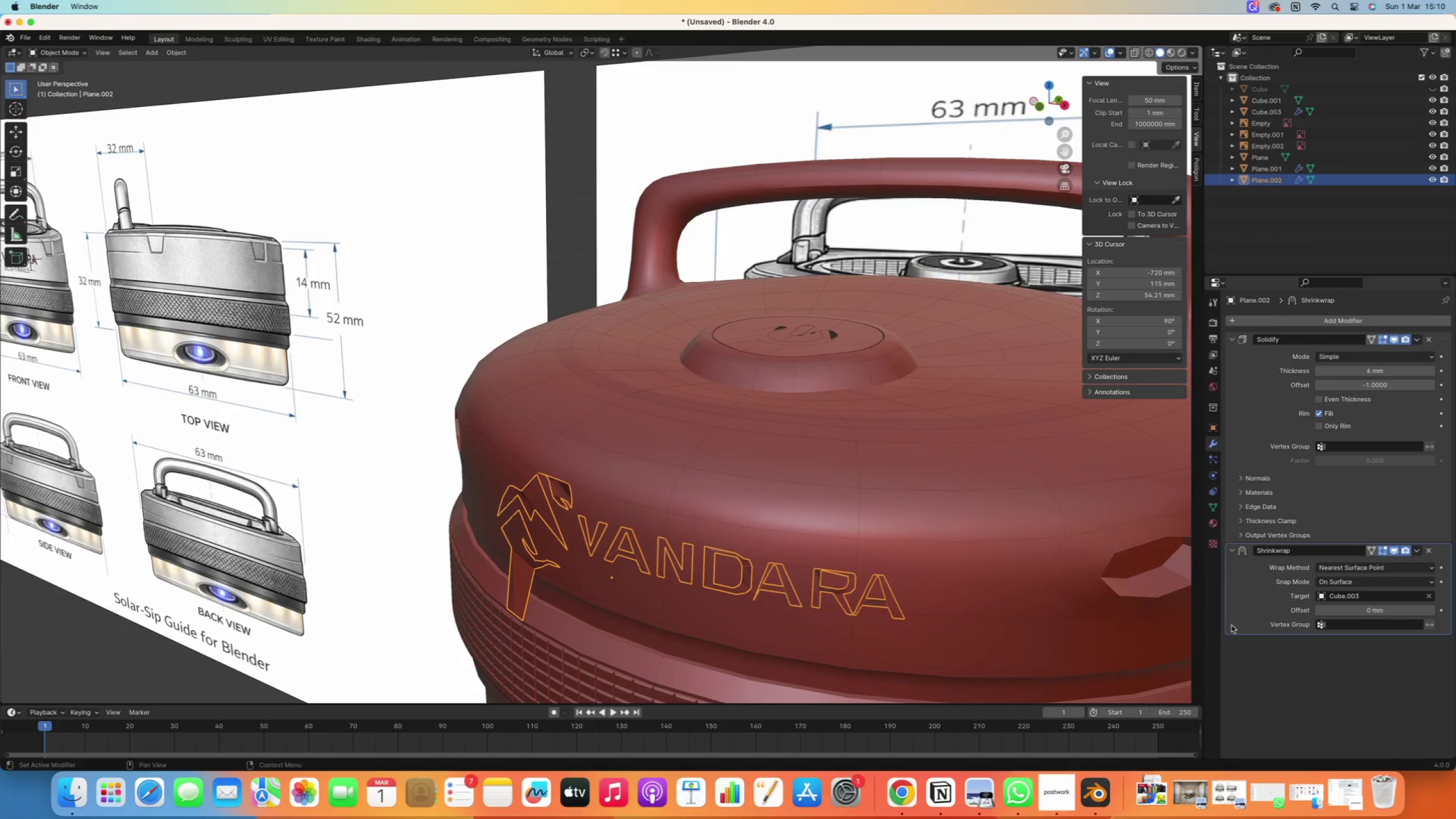 
left_click_drag(start_coordinate=[1366, 610], to_coordinate=[1380, 606])
 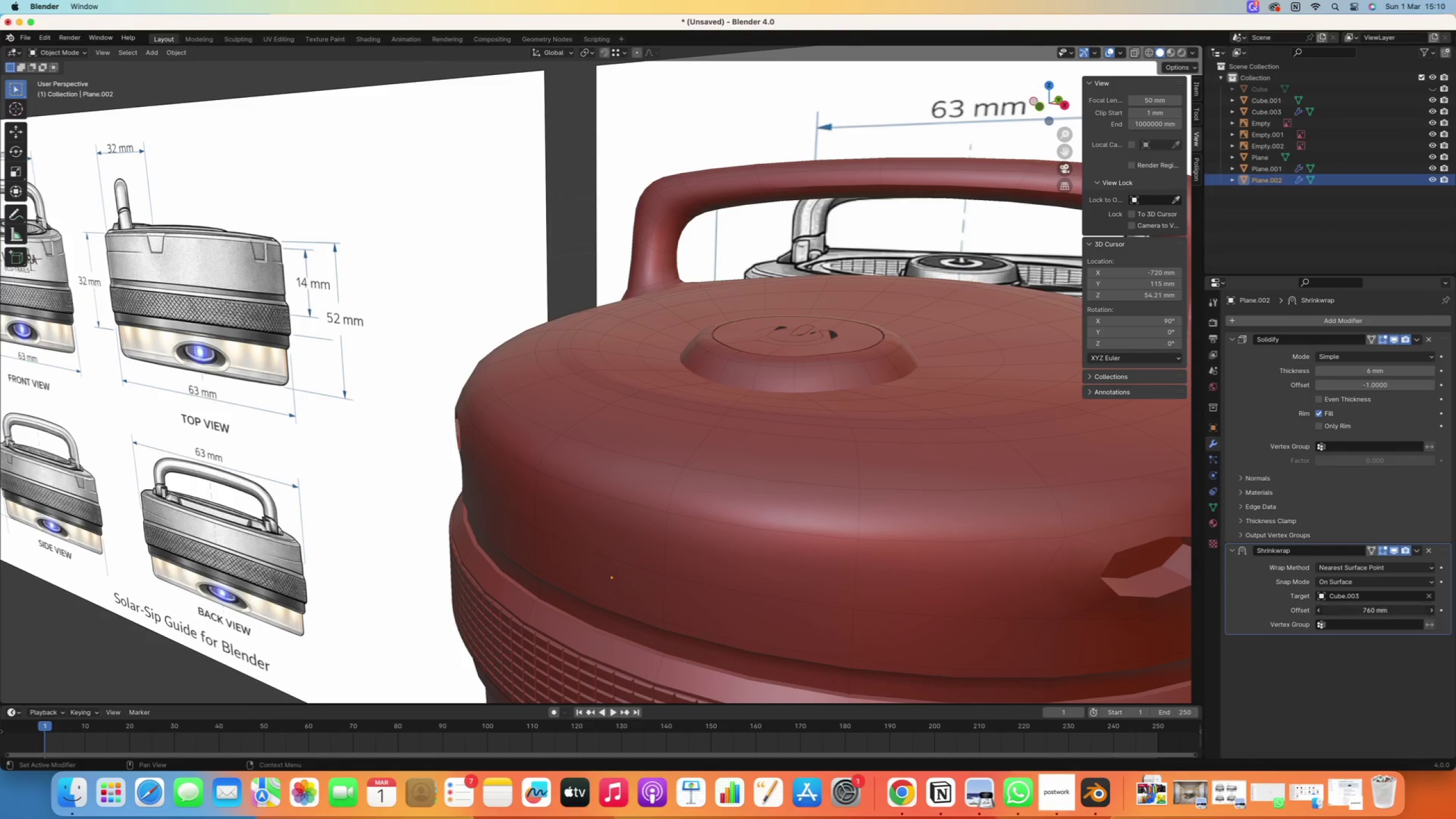 
left_click([1360, 614])
 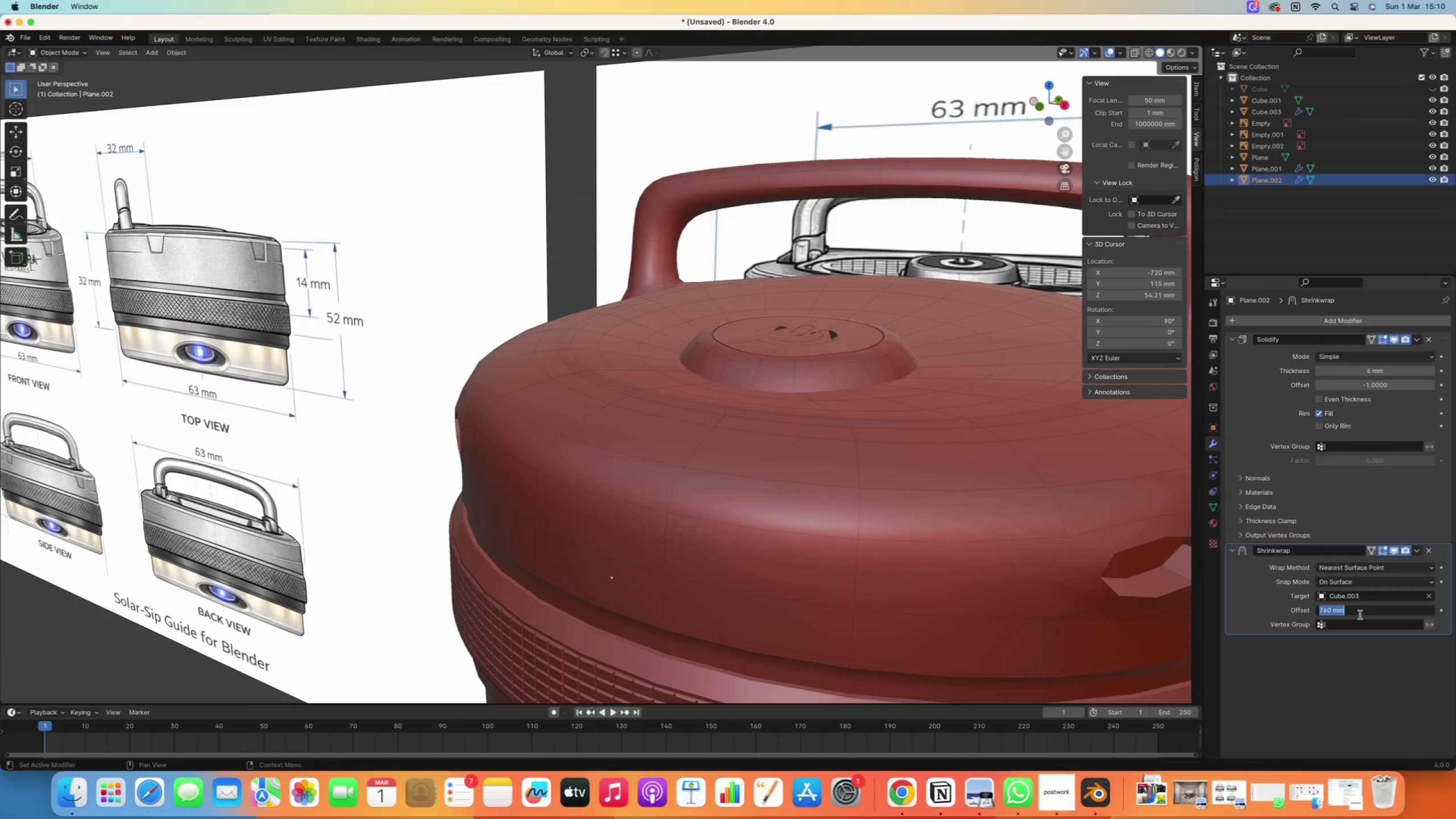 
key(0)
 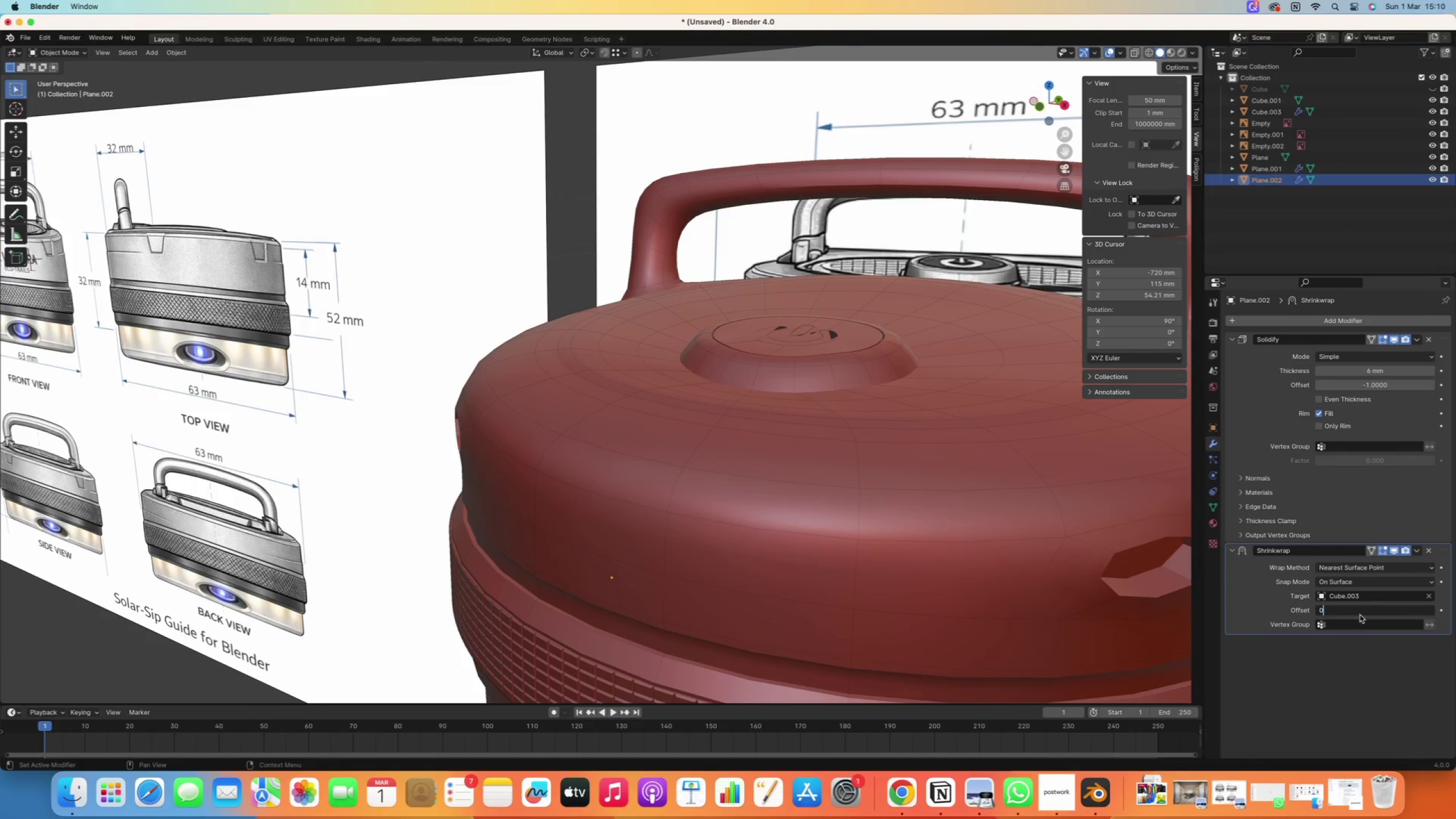 
key(Enter)
 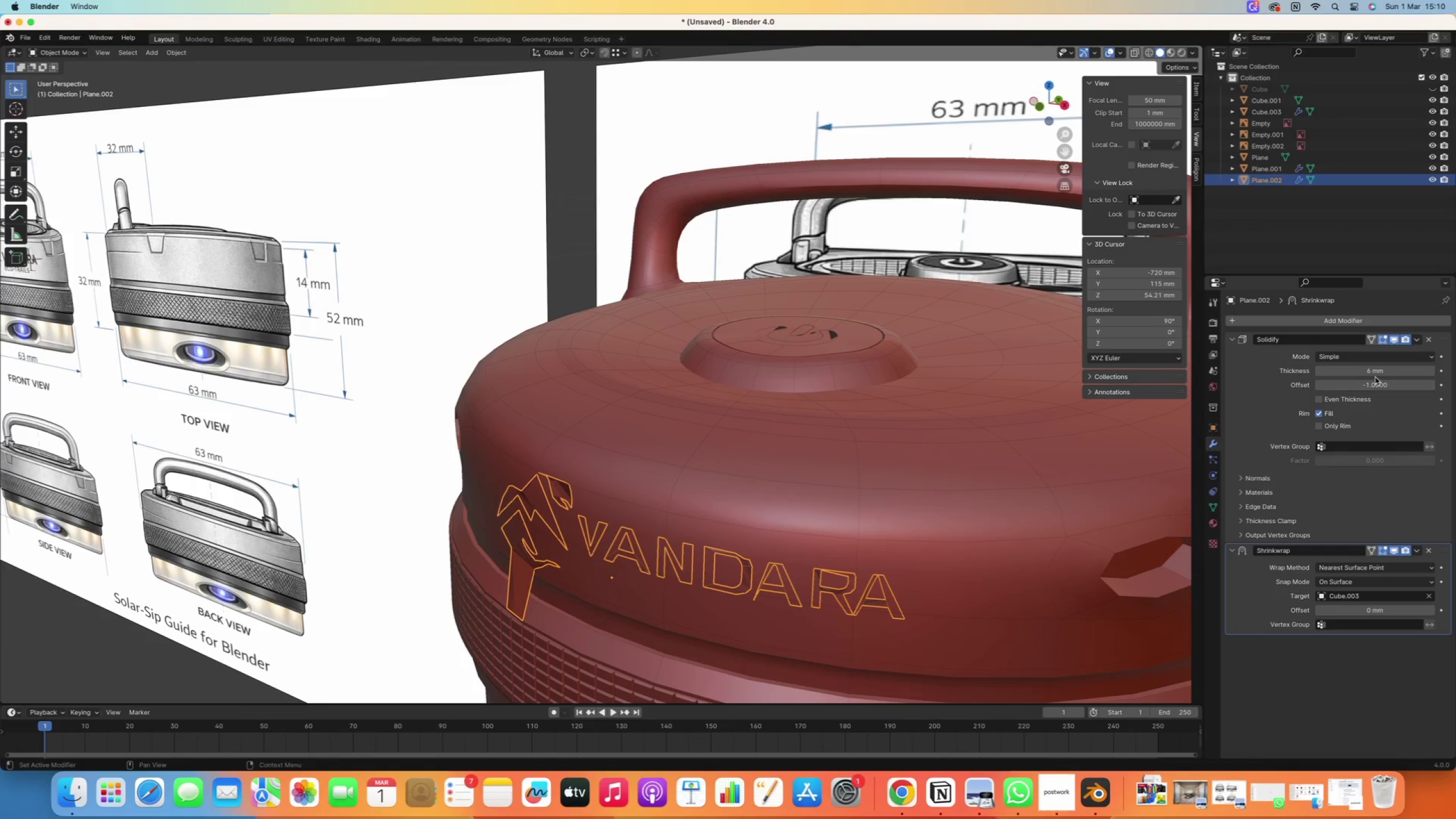 
left_click_drag(start_coordinate=[1373, 374], to_coordinate=[1383, 374])
 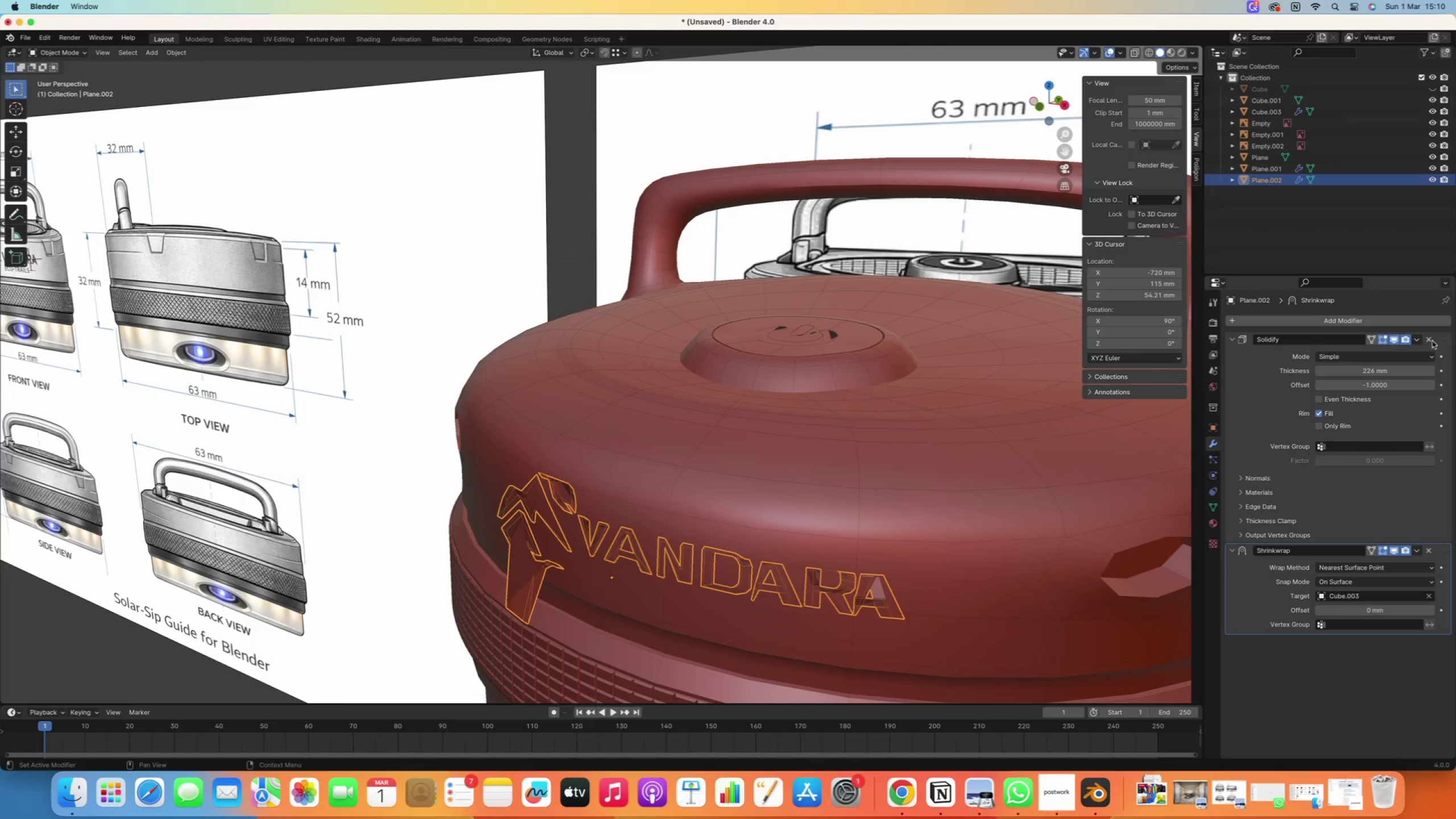 
left_click_drag(start_coordinate=[1444, 341], to_coordinate=[1428, 617])
 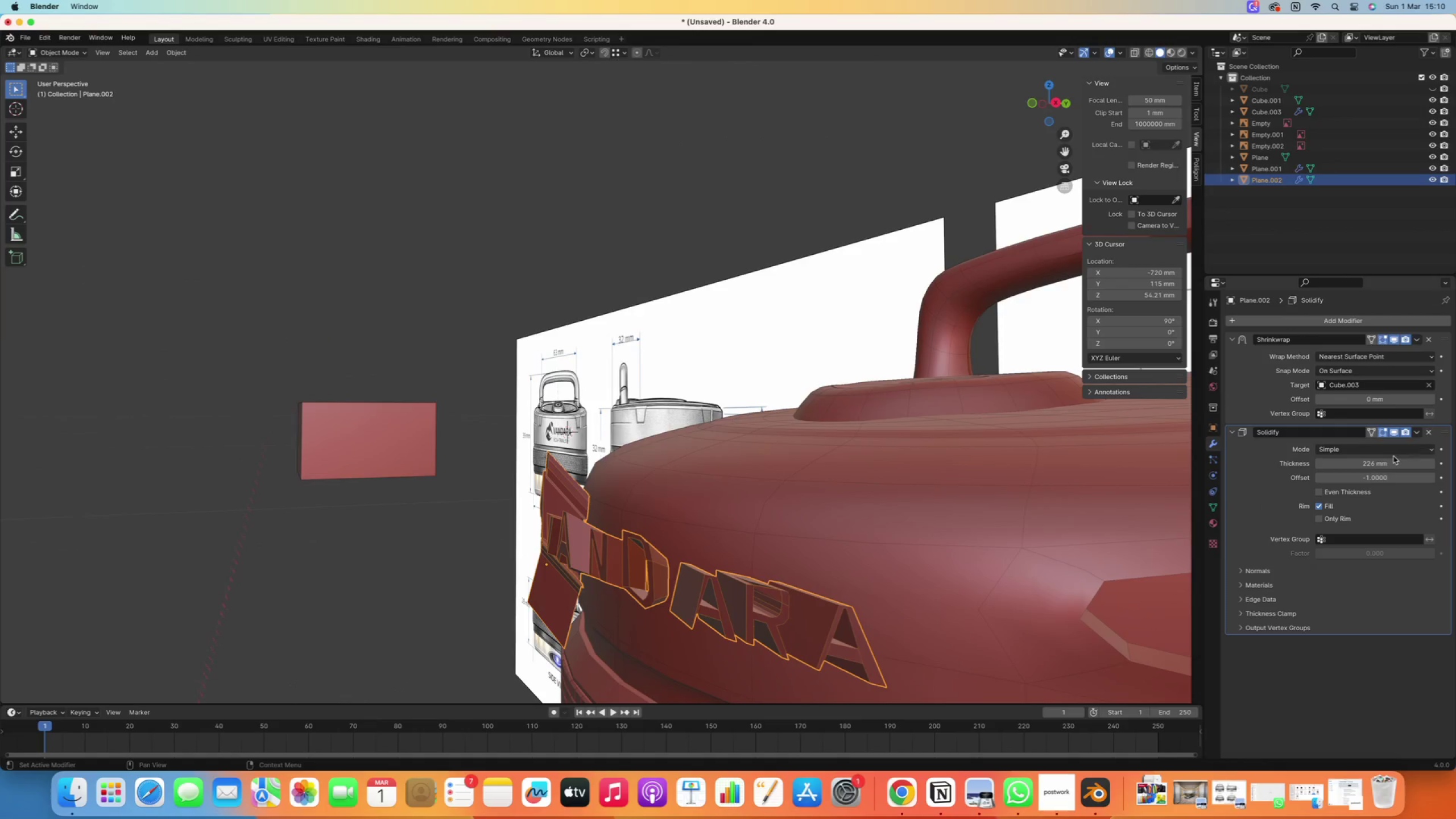 
wait(5.1)
 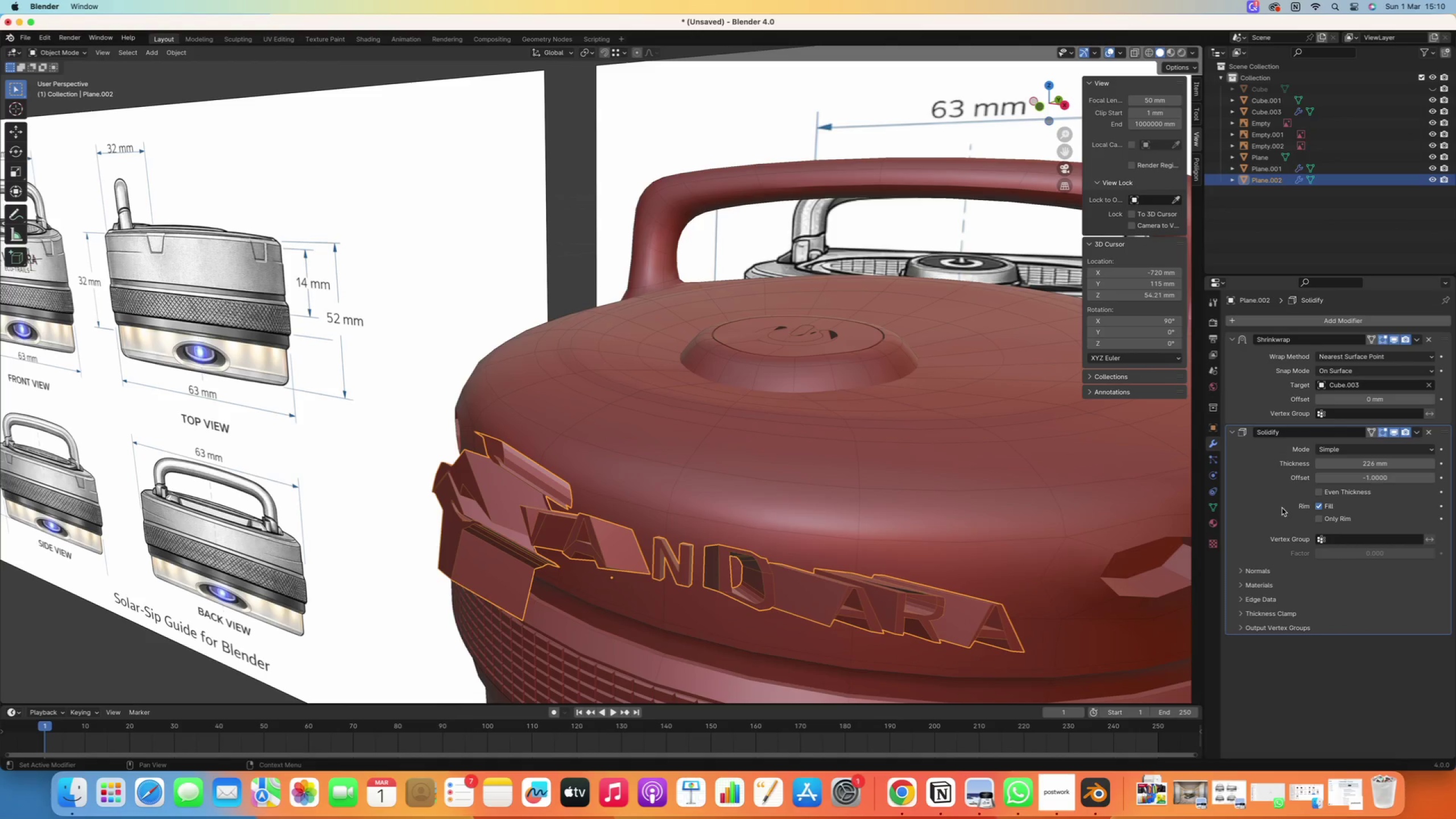 
left_click([1363, 468])
 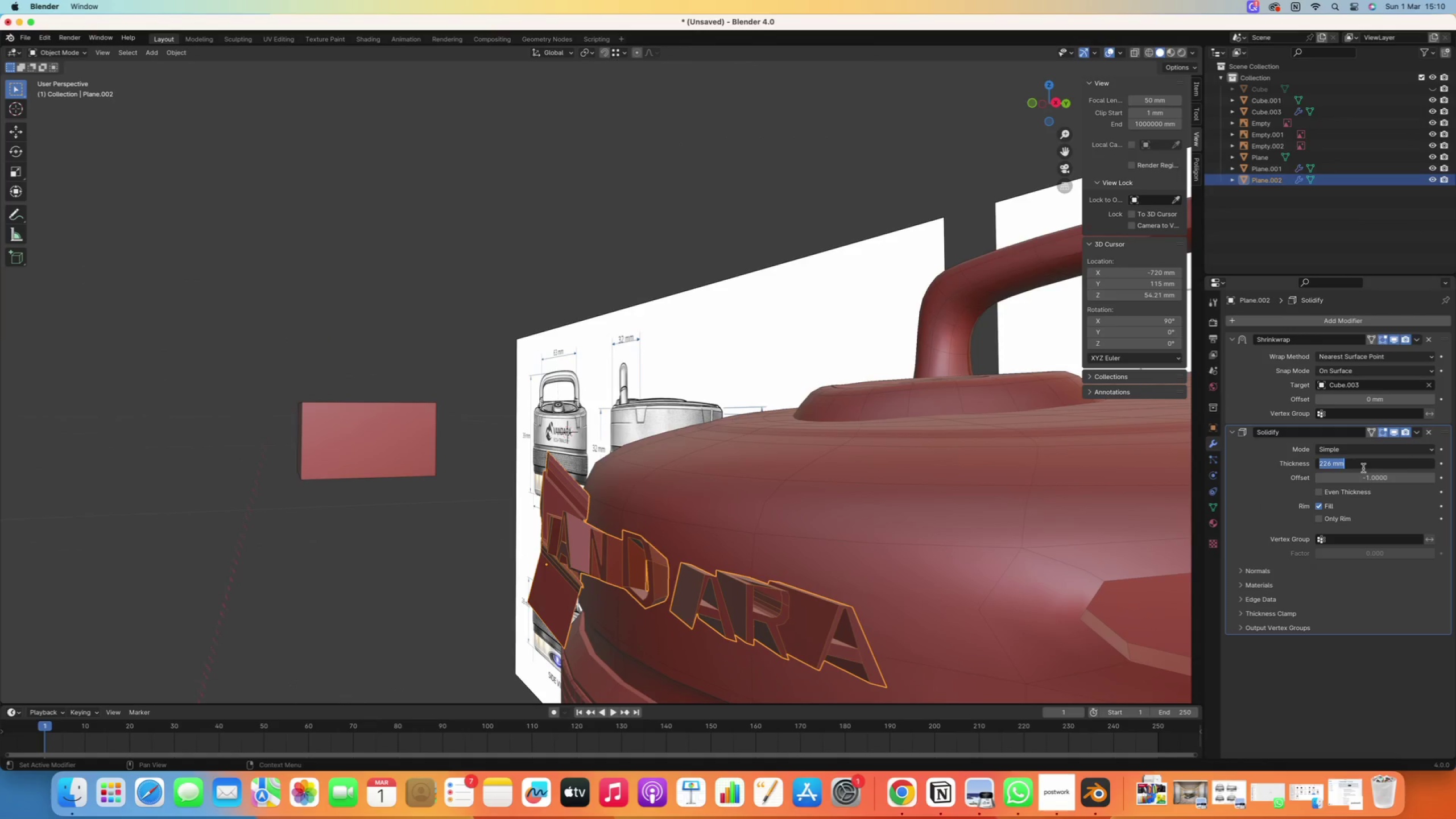 
key(2)
 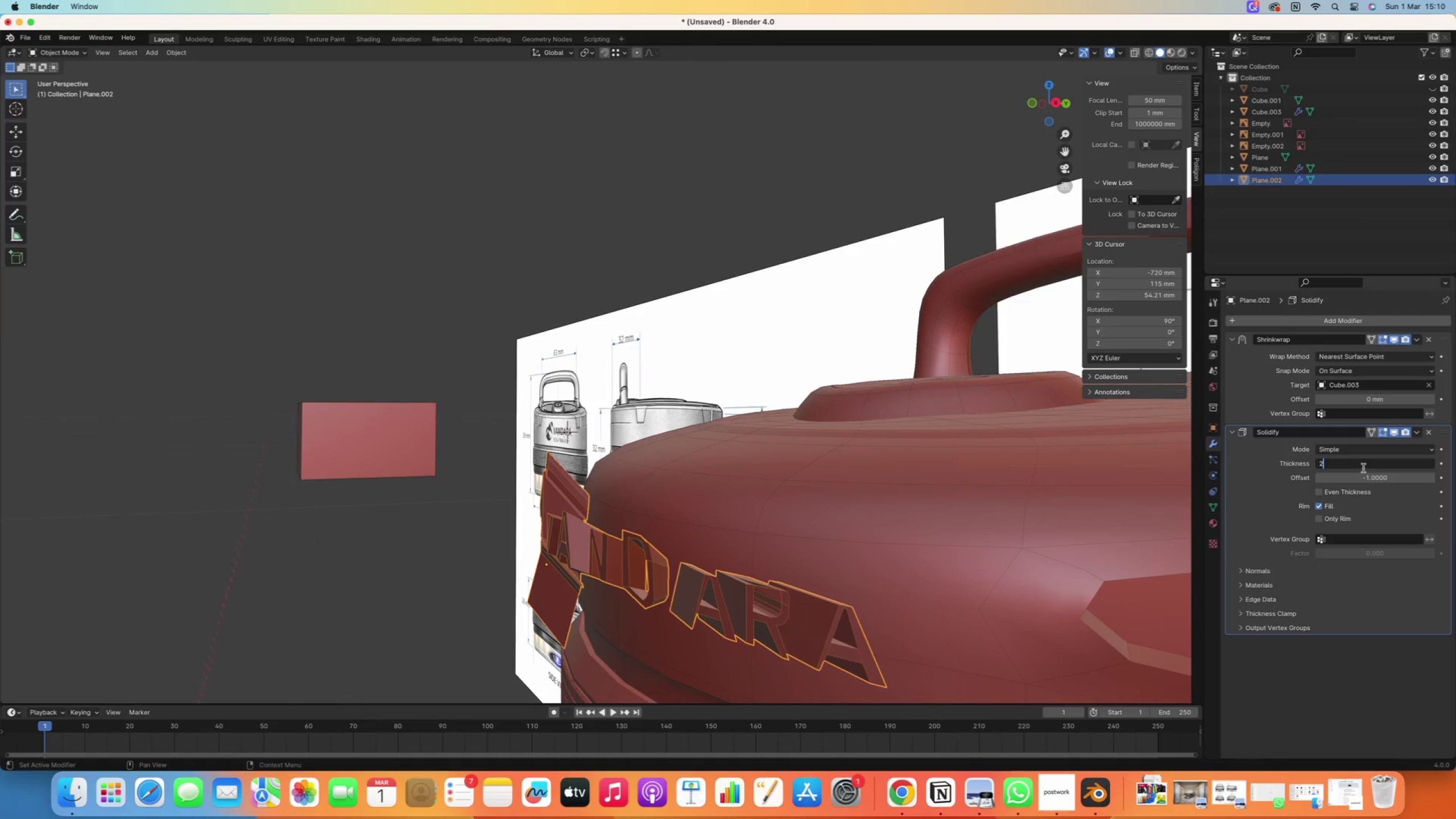 
key(Enter)
 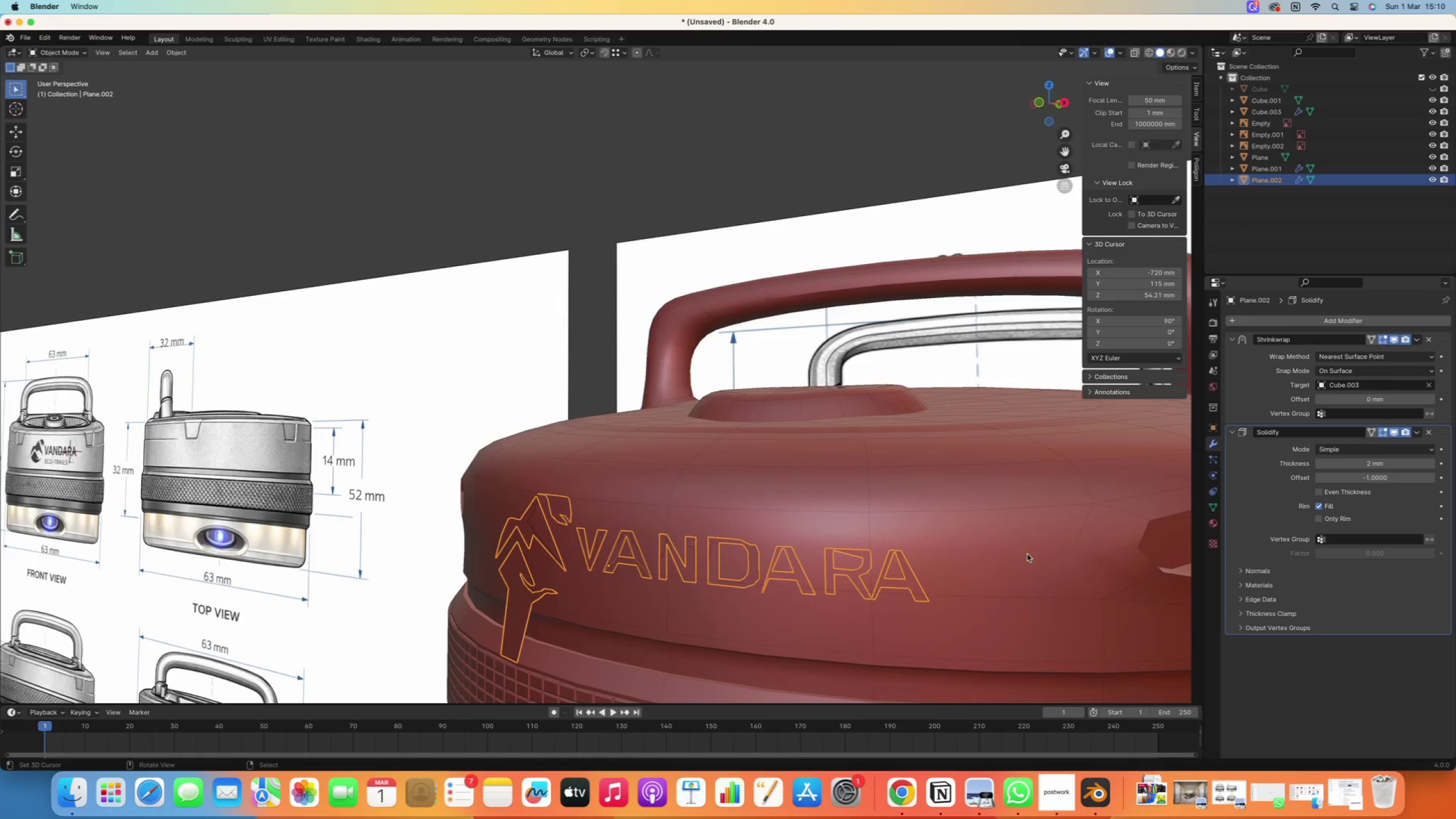 
key(Control+Z)
 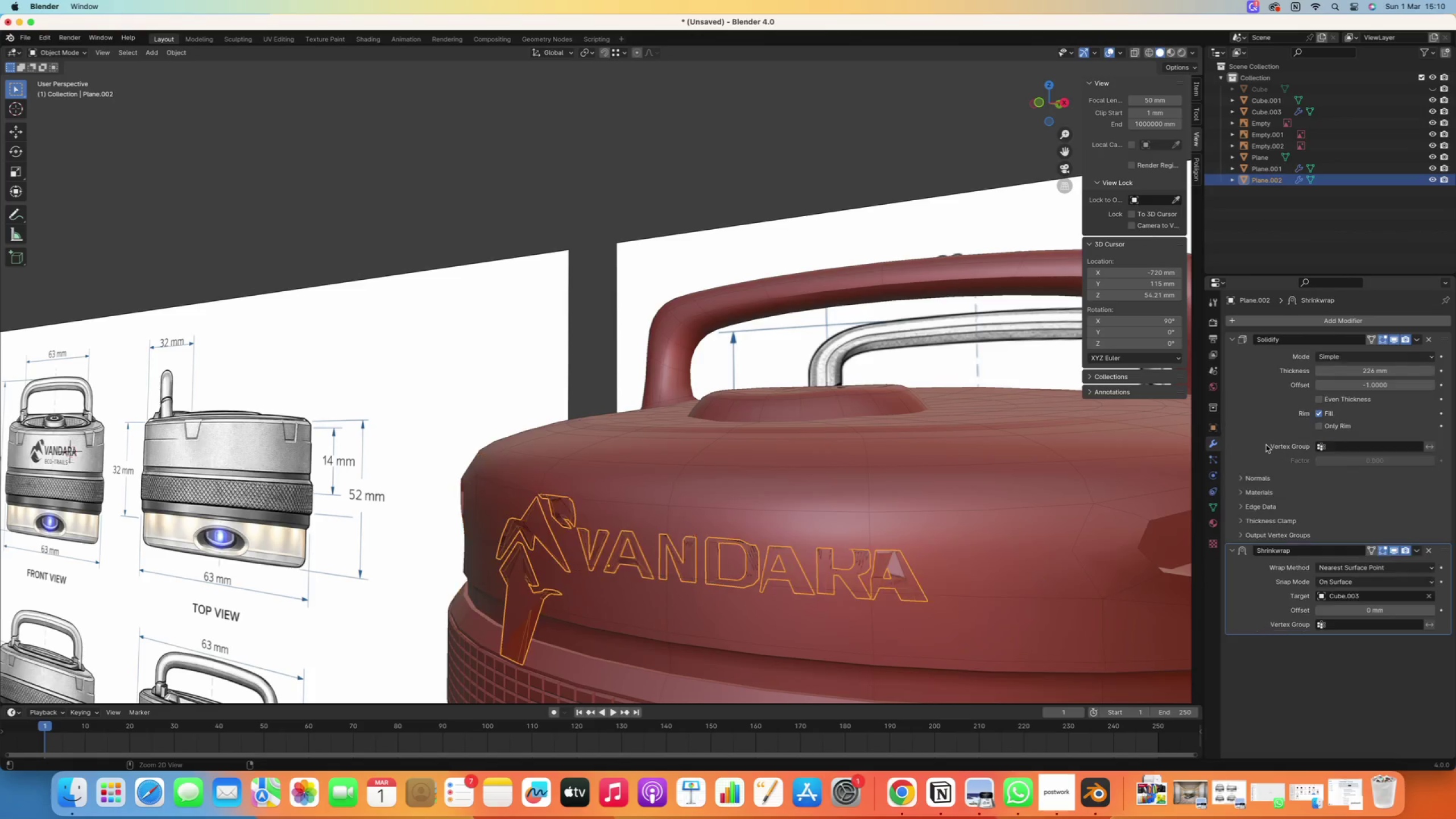 
key(Control+Z)
 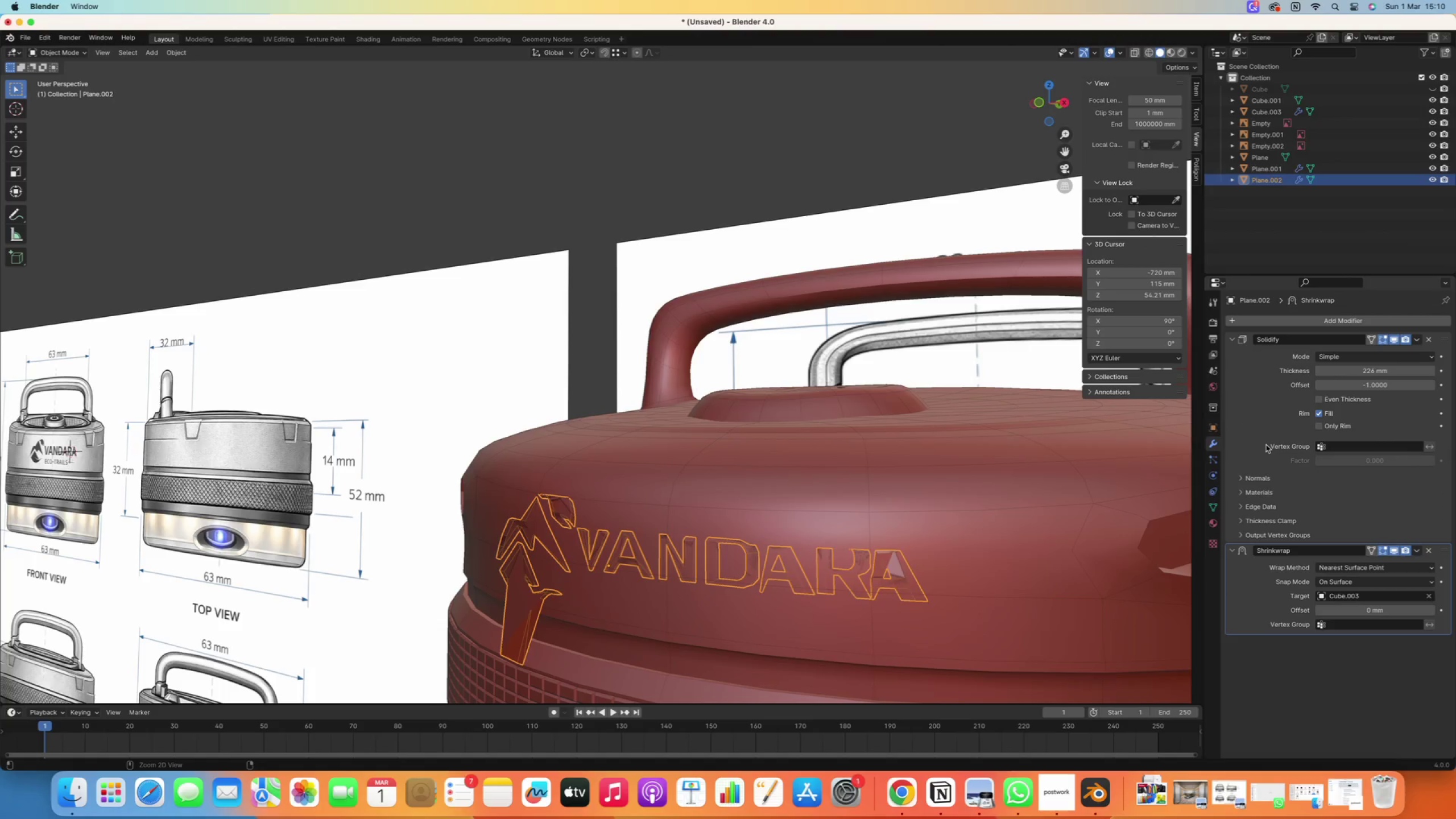 
key(Control+Z)
 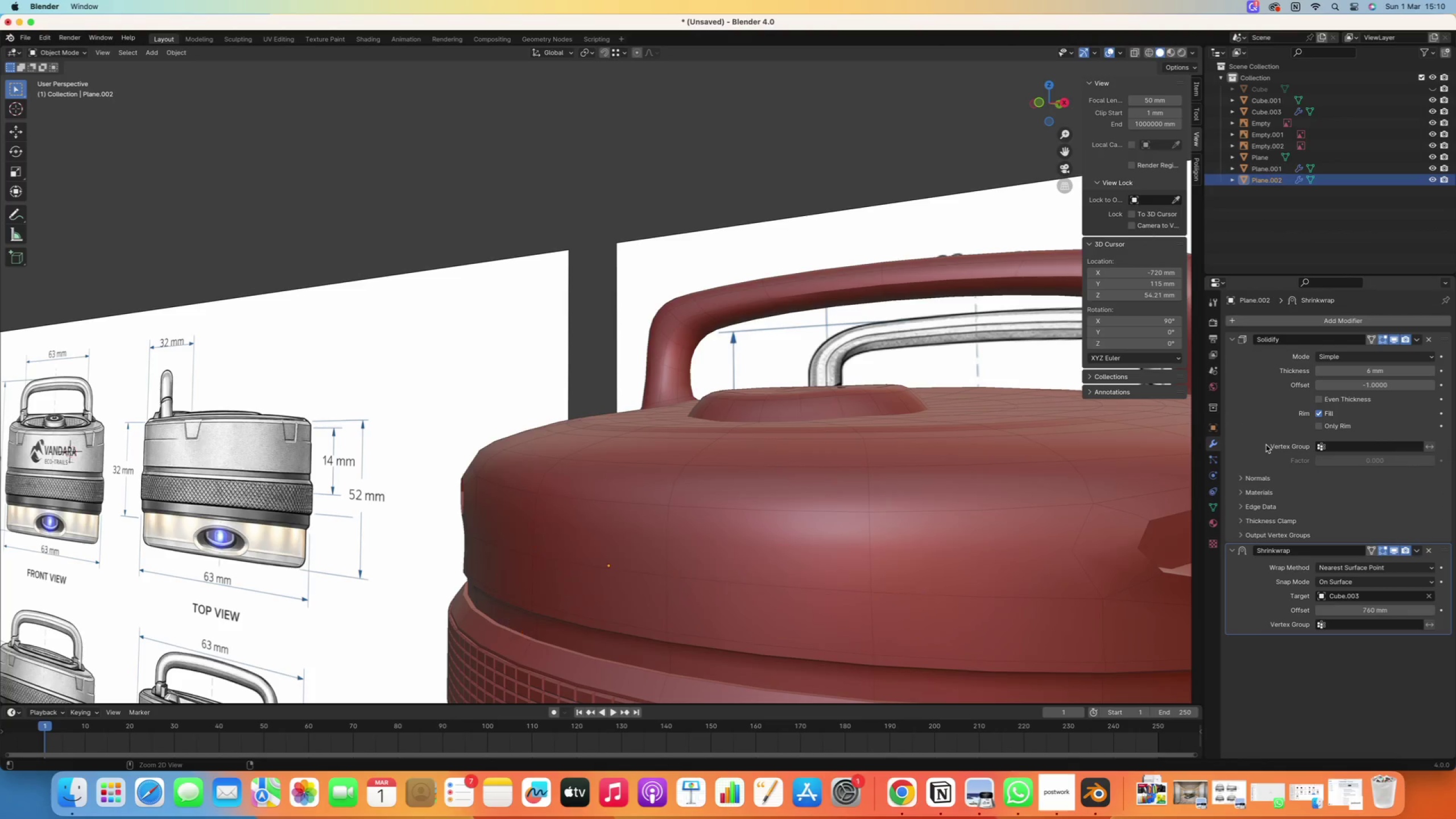 
key(Control+Z)
 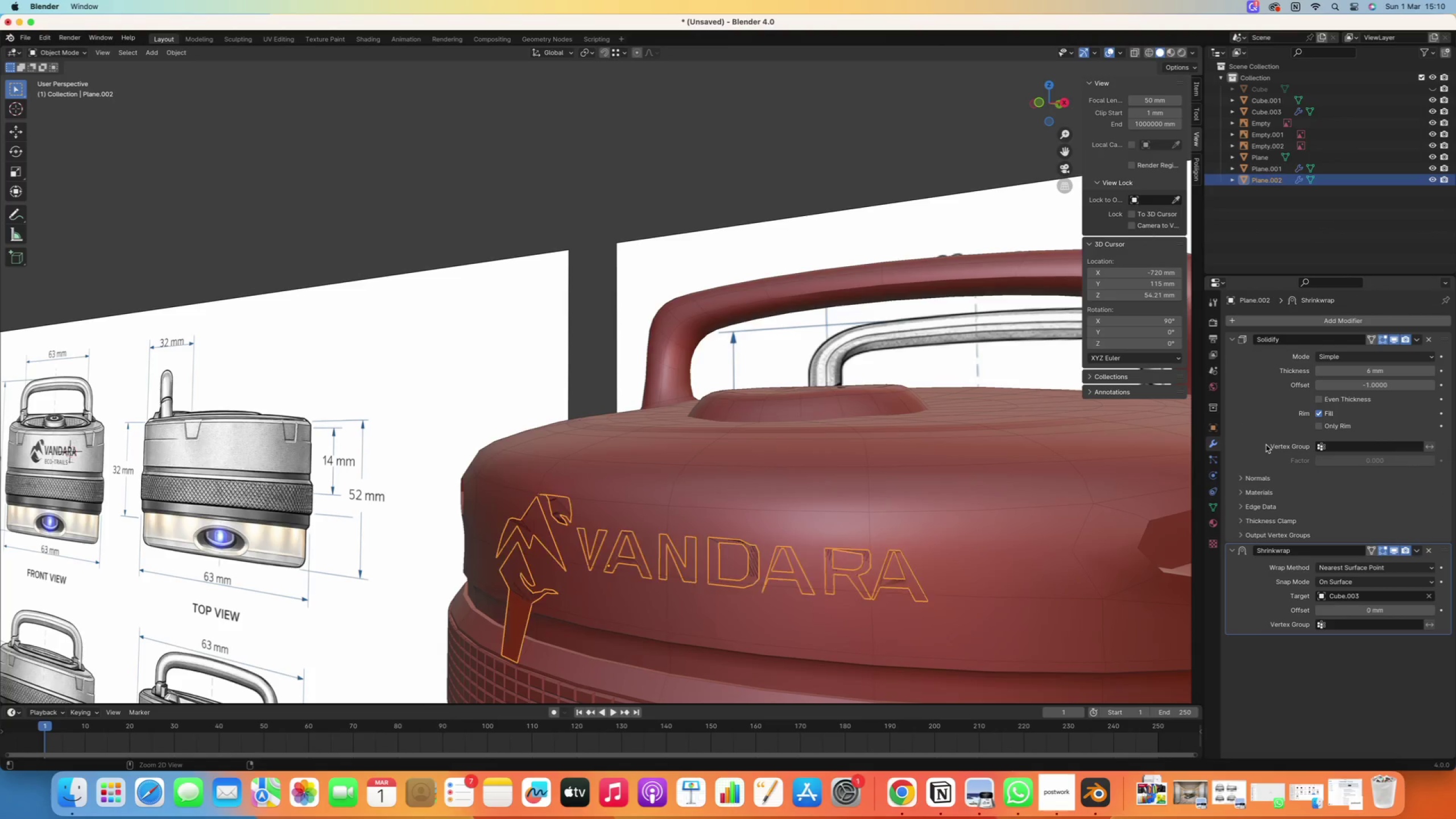 
key(Control+Z)
 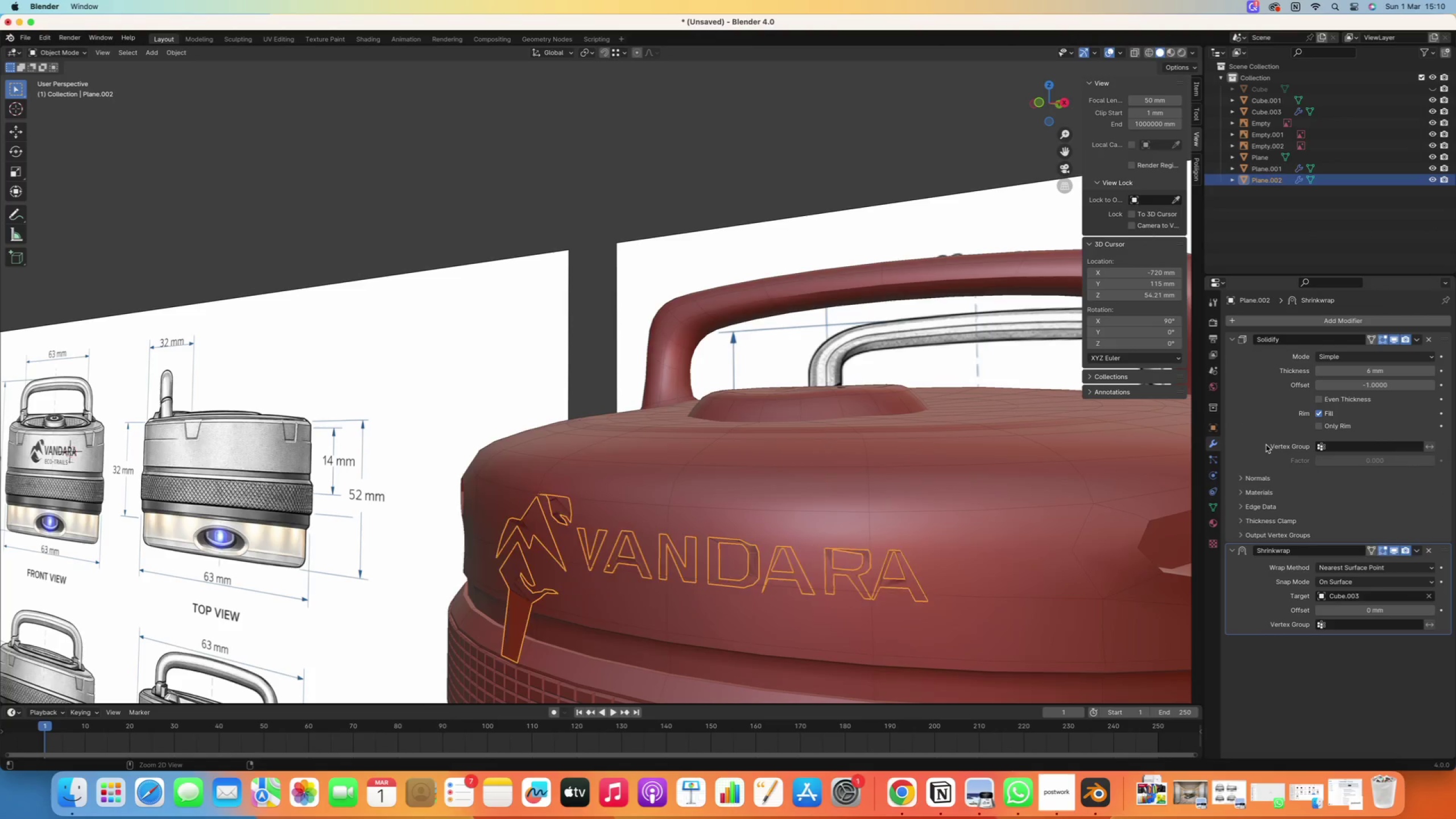 
key(Control+Z)
 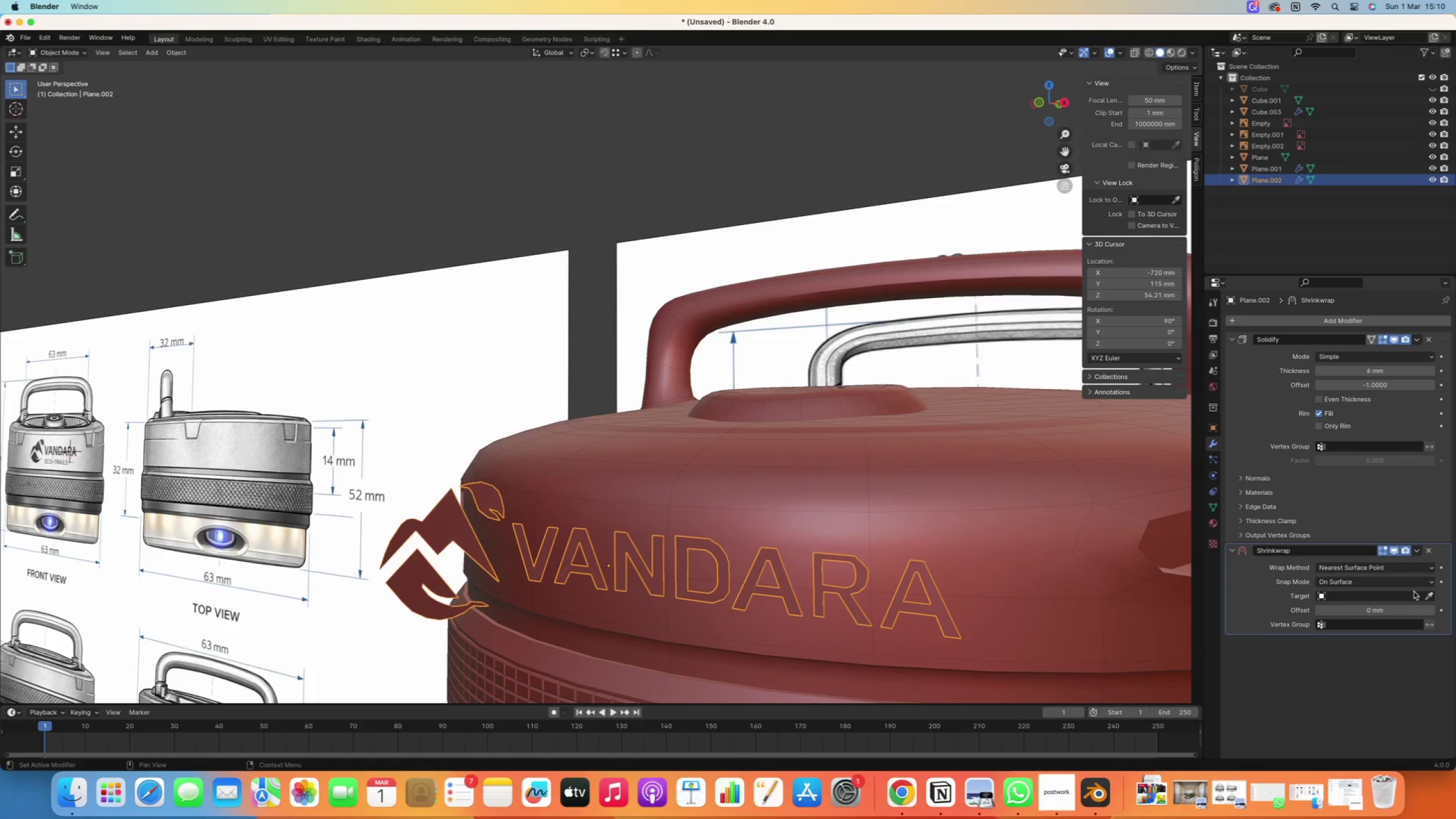 
key(Control+Z)
 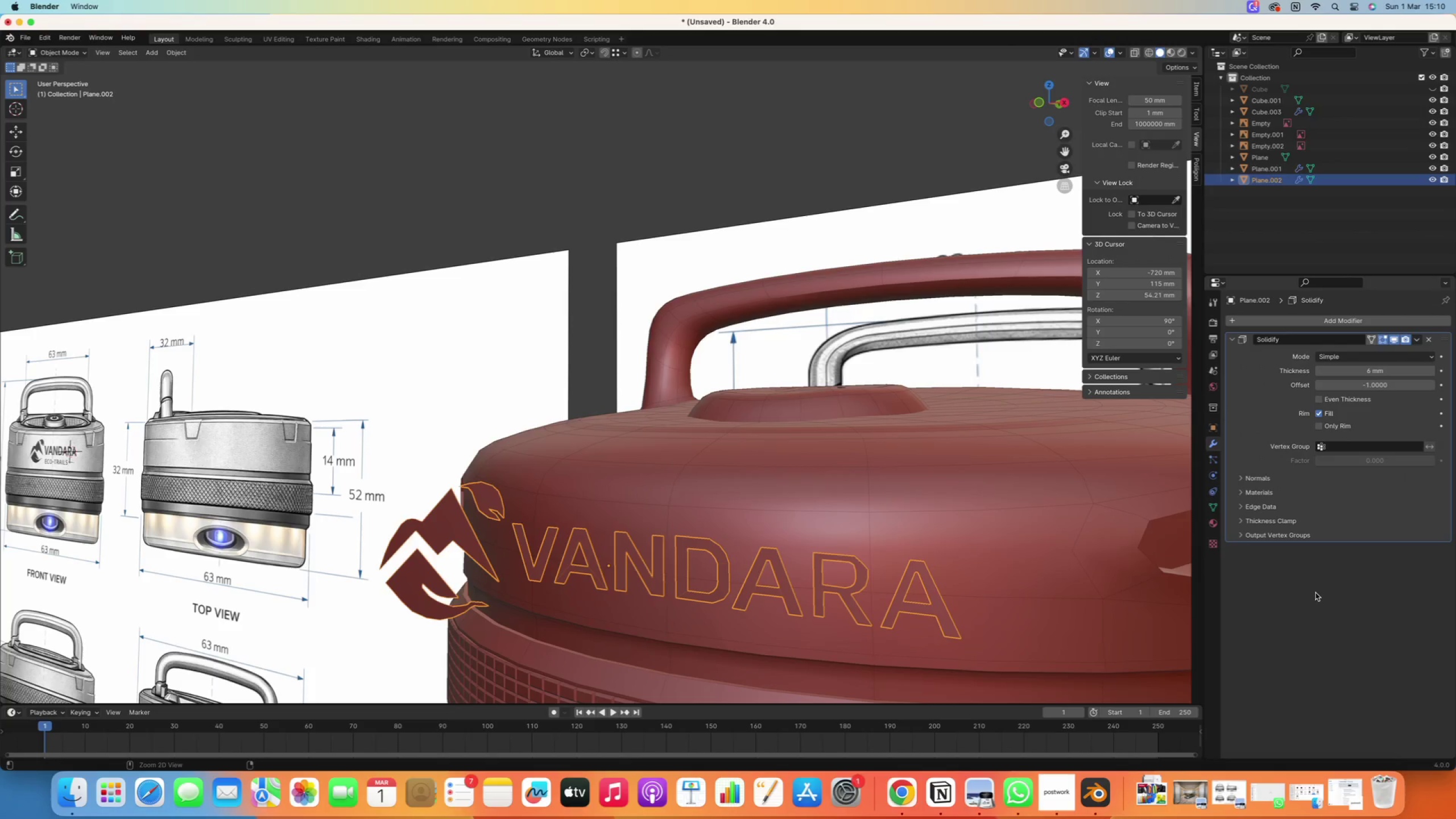 
key(Control+Z)
 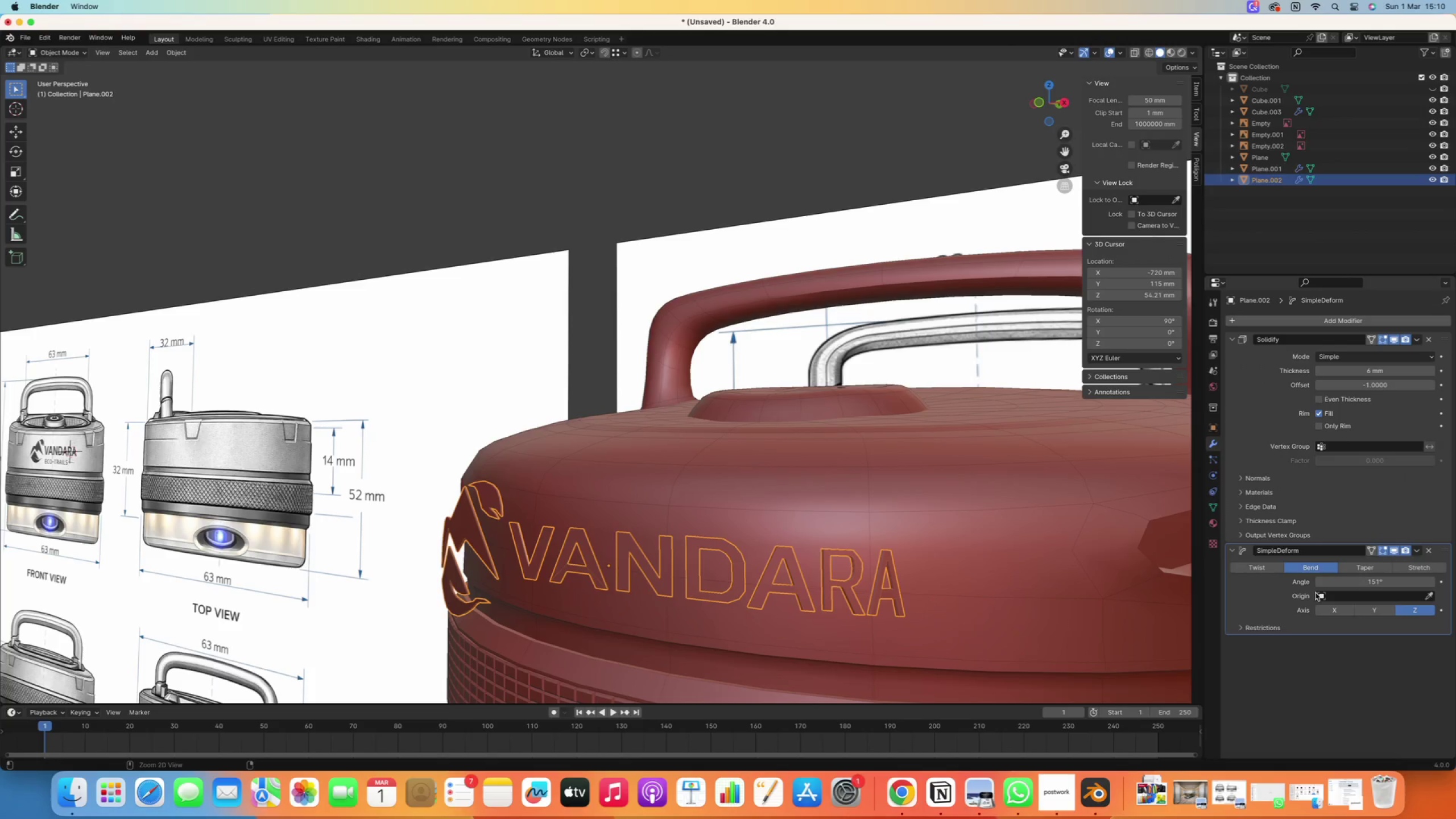 
key(Control+Z)
 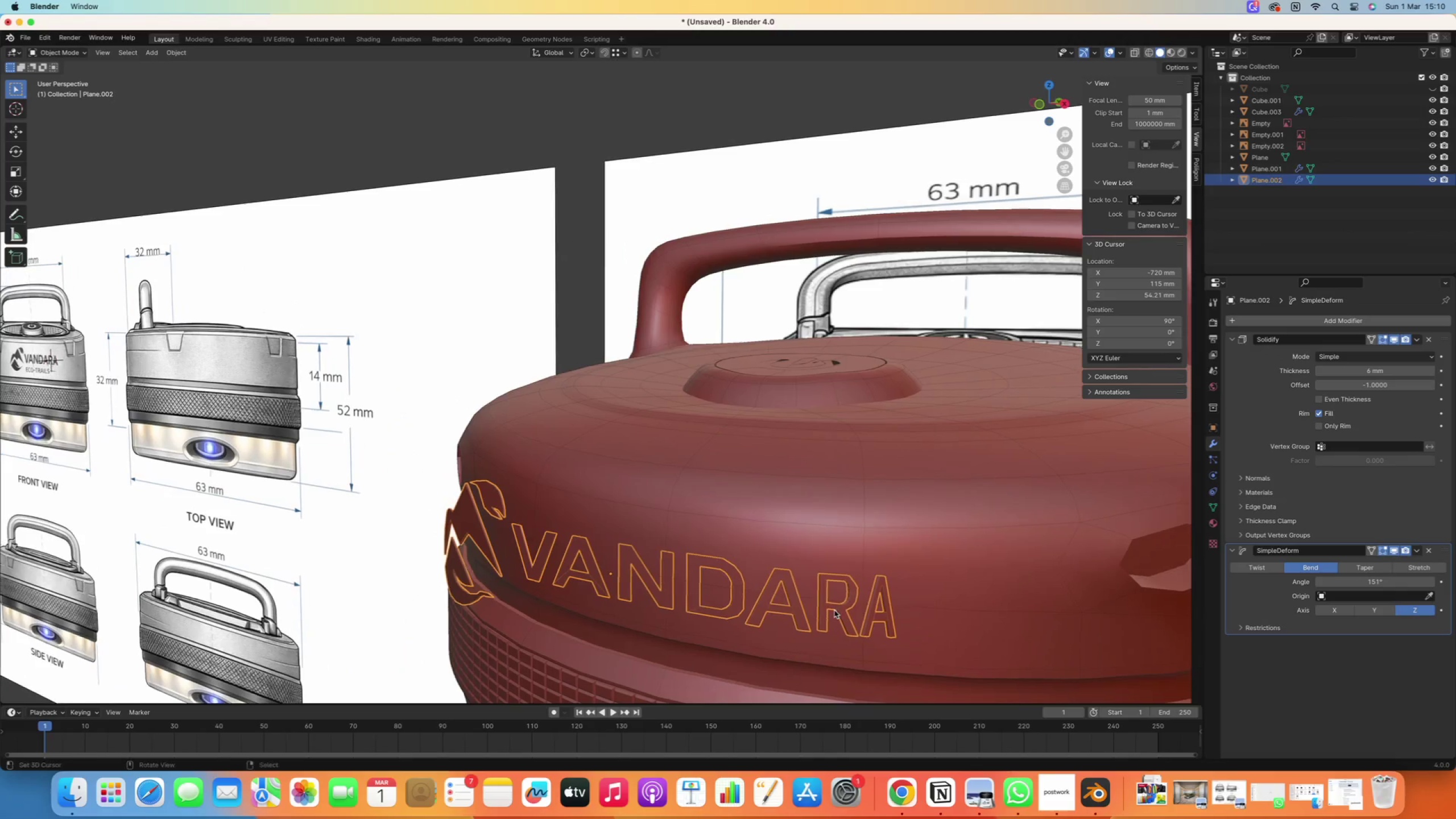 
wait(6.94)
 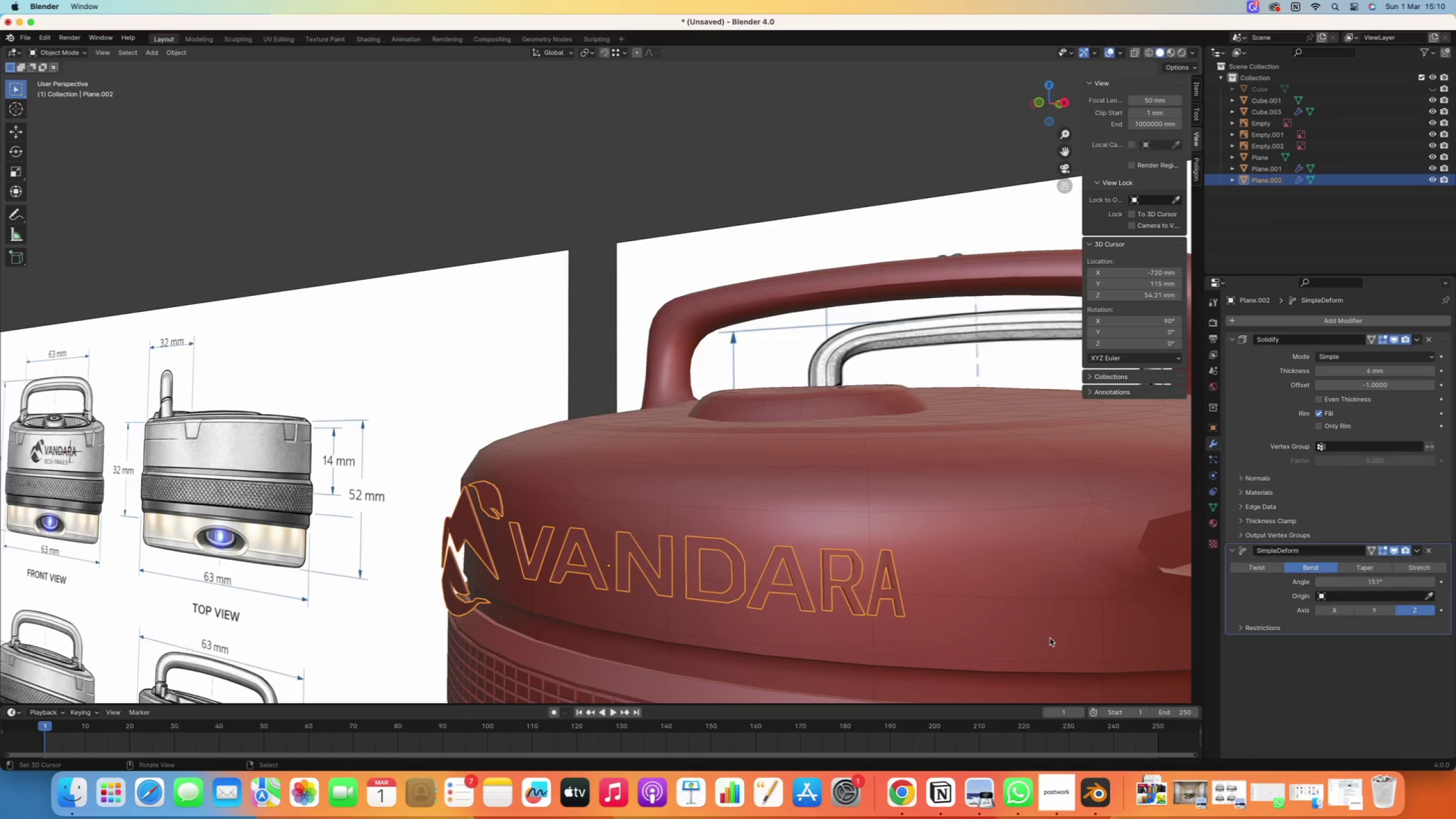 
left_click_drag(start_coordinate=[1440, 344], to_coordinate=[1405, 637])
 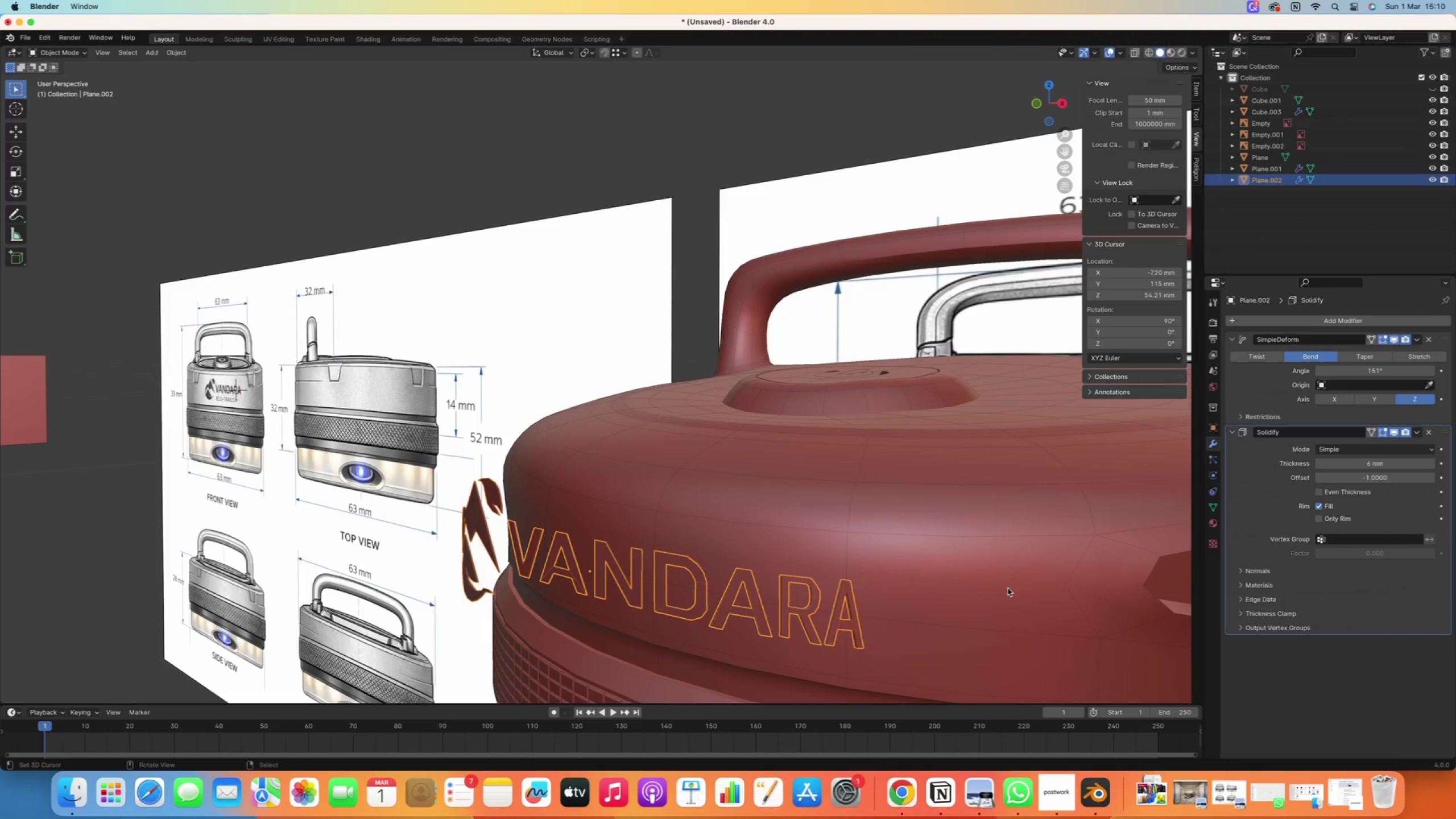 
wait(7.7)
 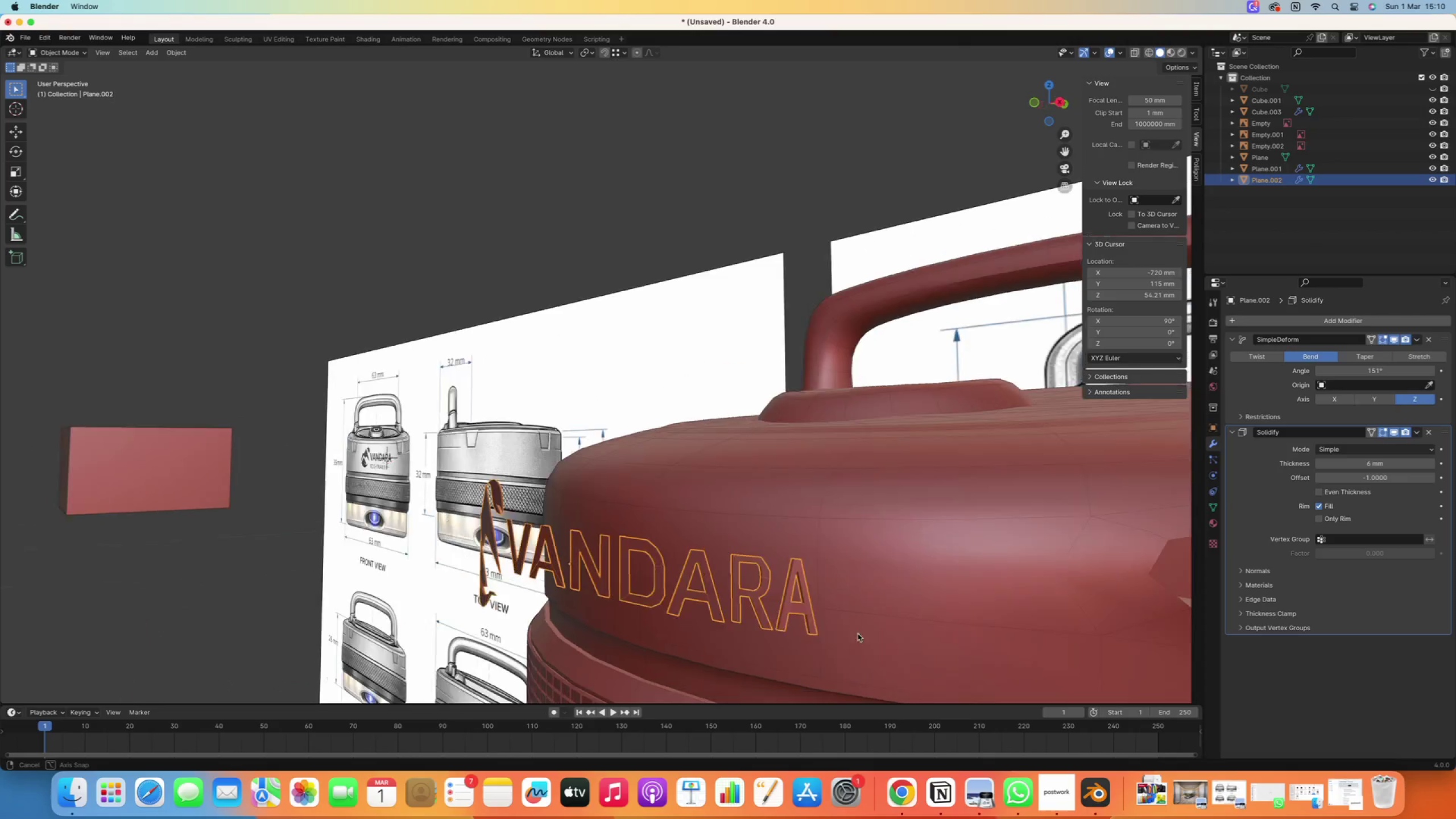 
key(Numpad7)
 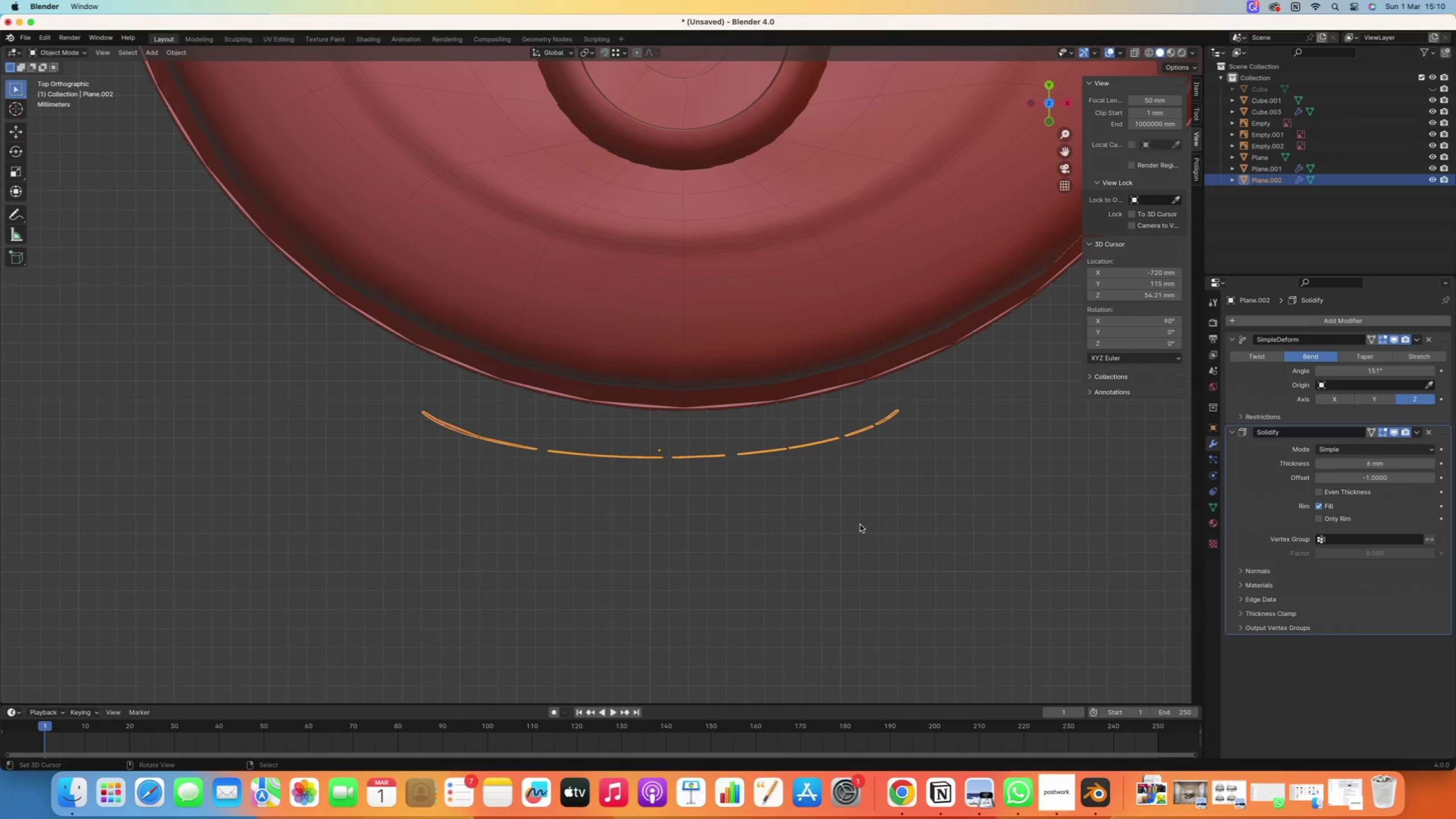 
key(G)
 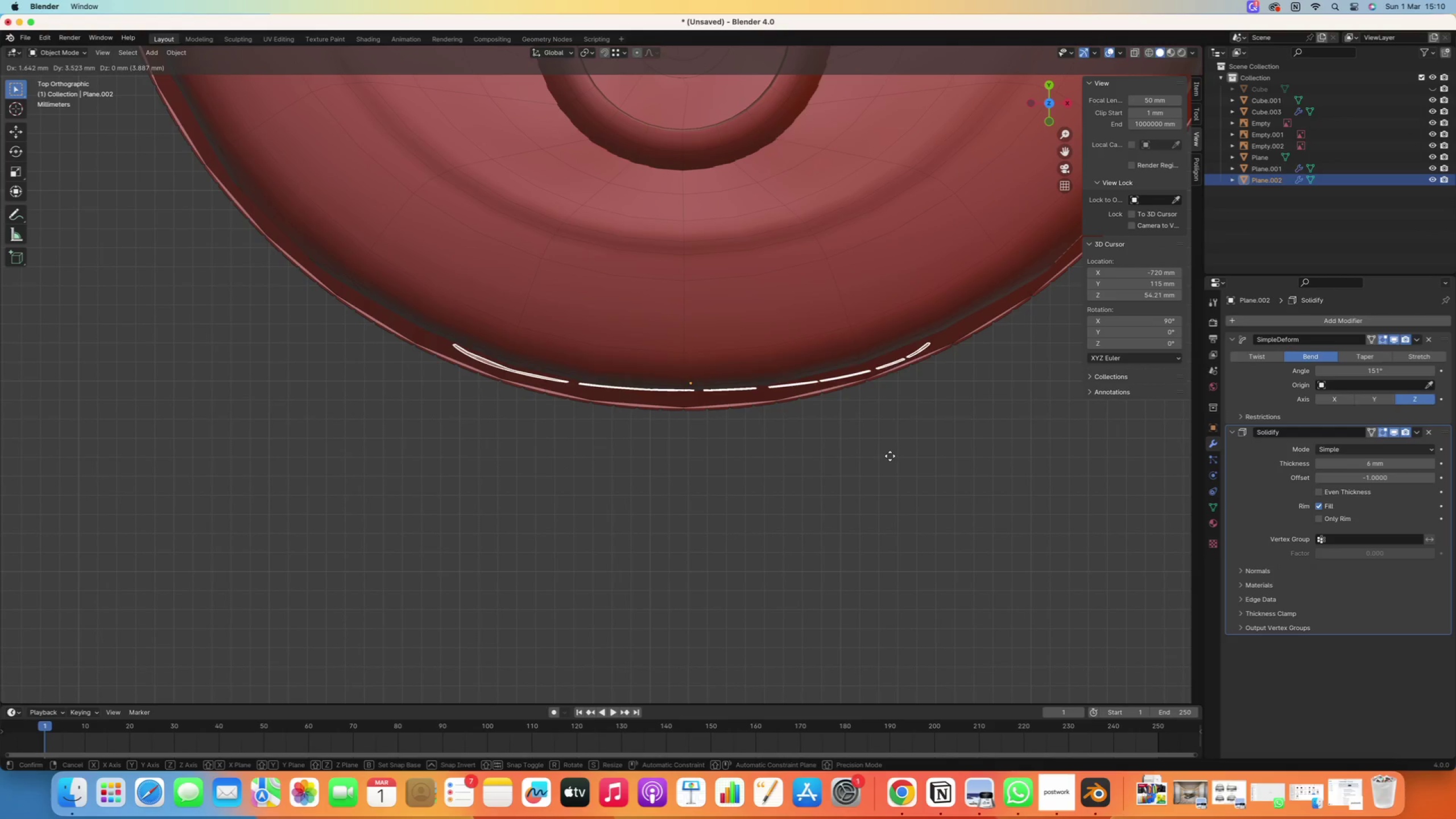 
left_click([888, 452])
 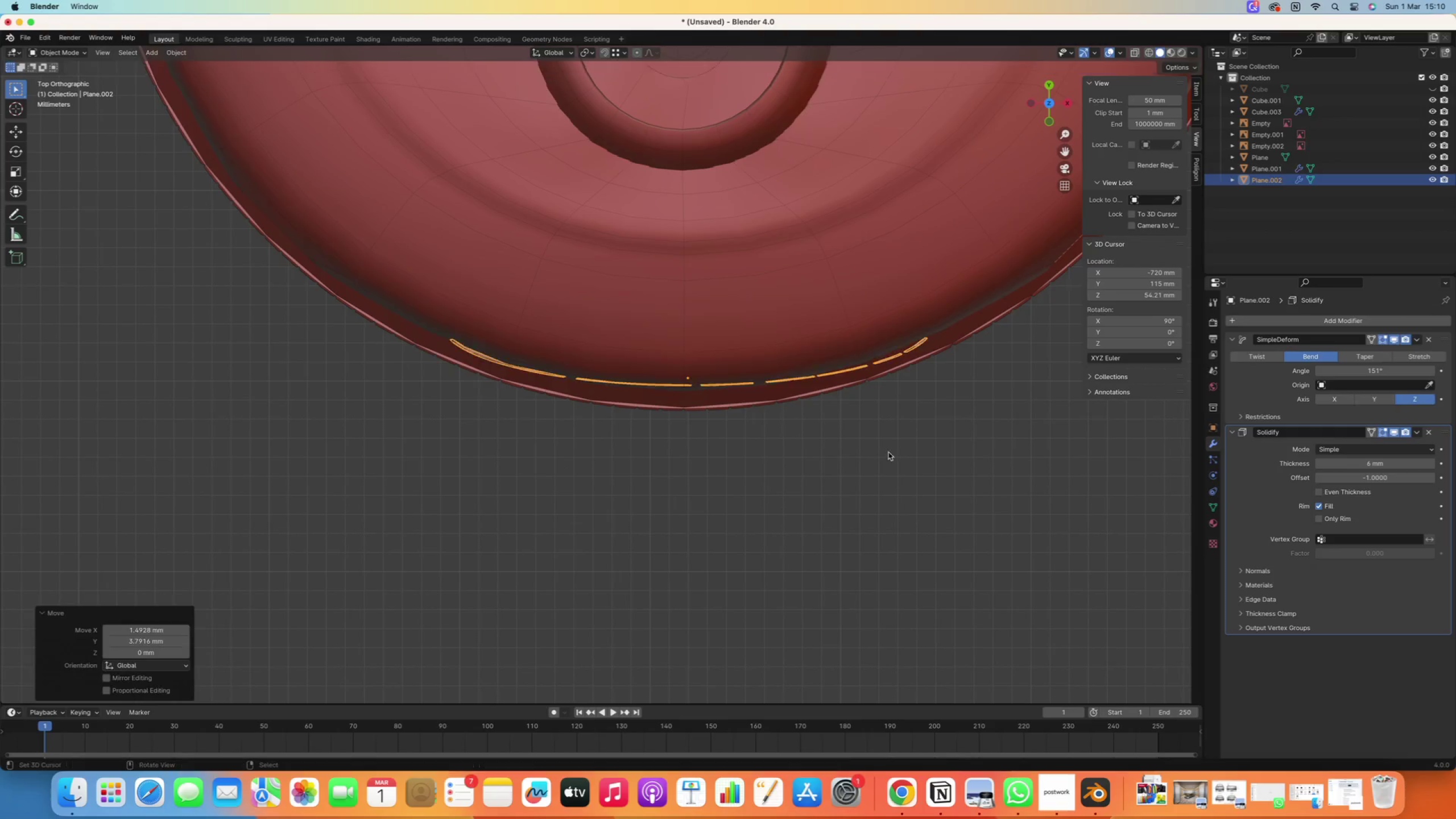 
scroll: coordinate [869, 462], scroll_direction: up, amount: 1.0
 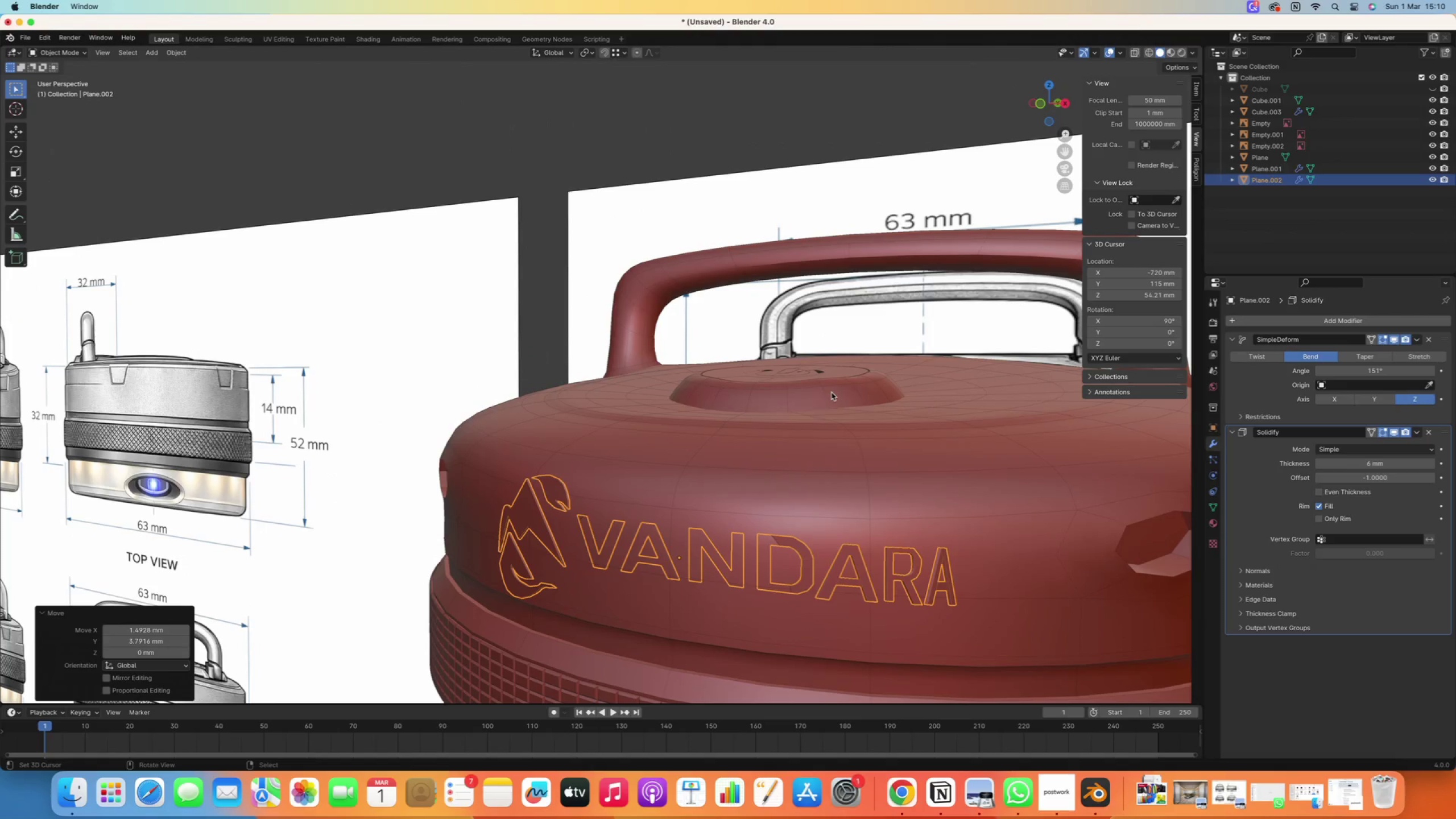 
key(Numpad7)
 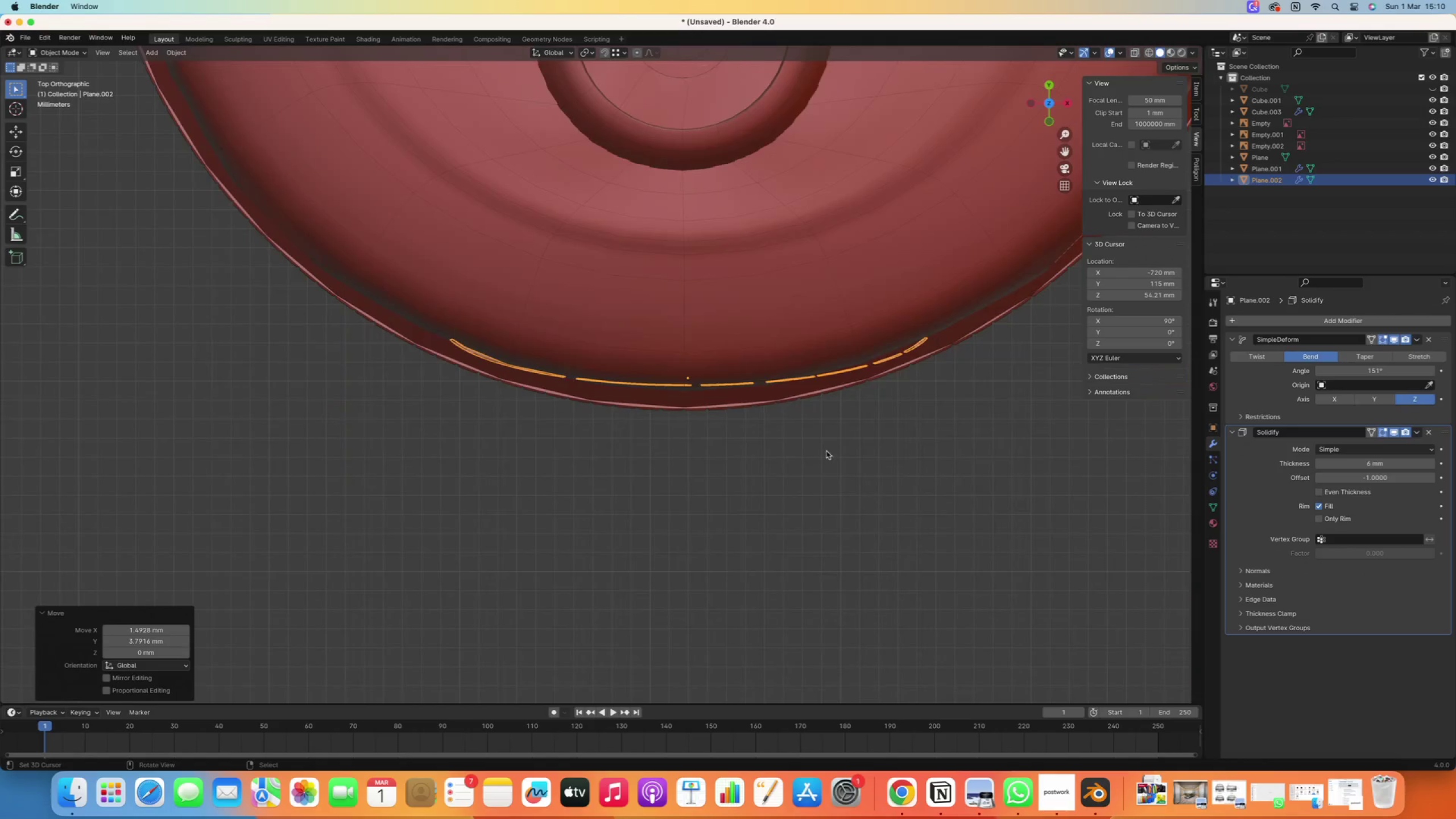 
scroll: coordinate [810, 478], scroll_direction: up, amount: 2.0
 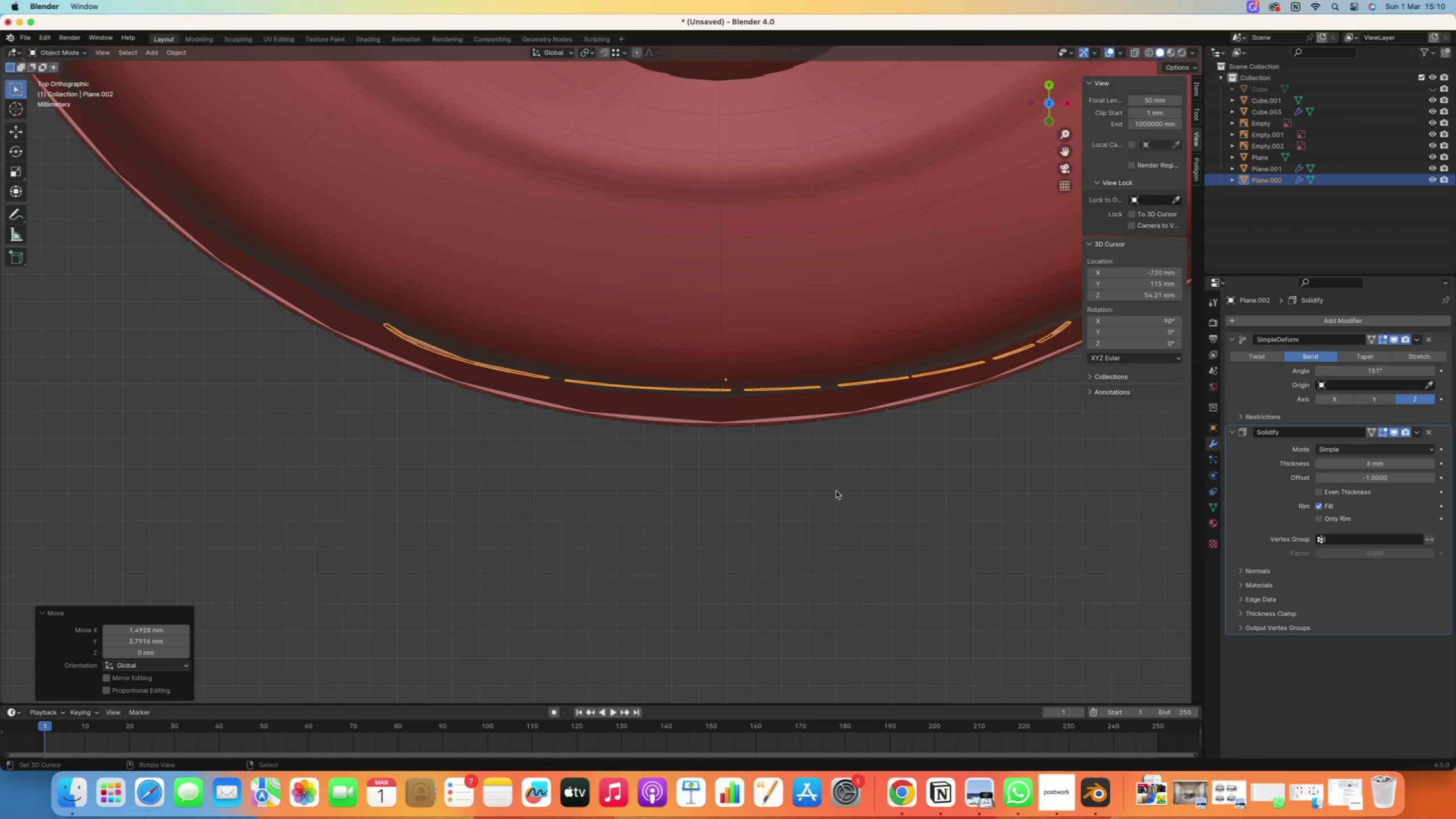 
key(G)
 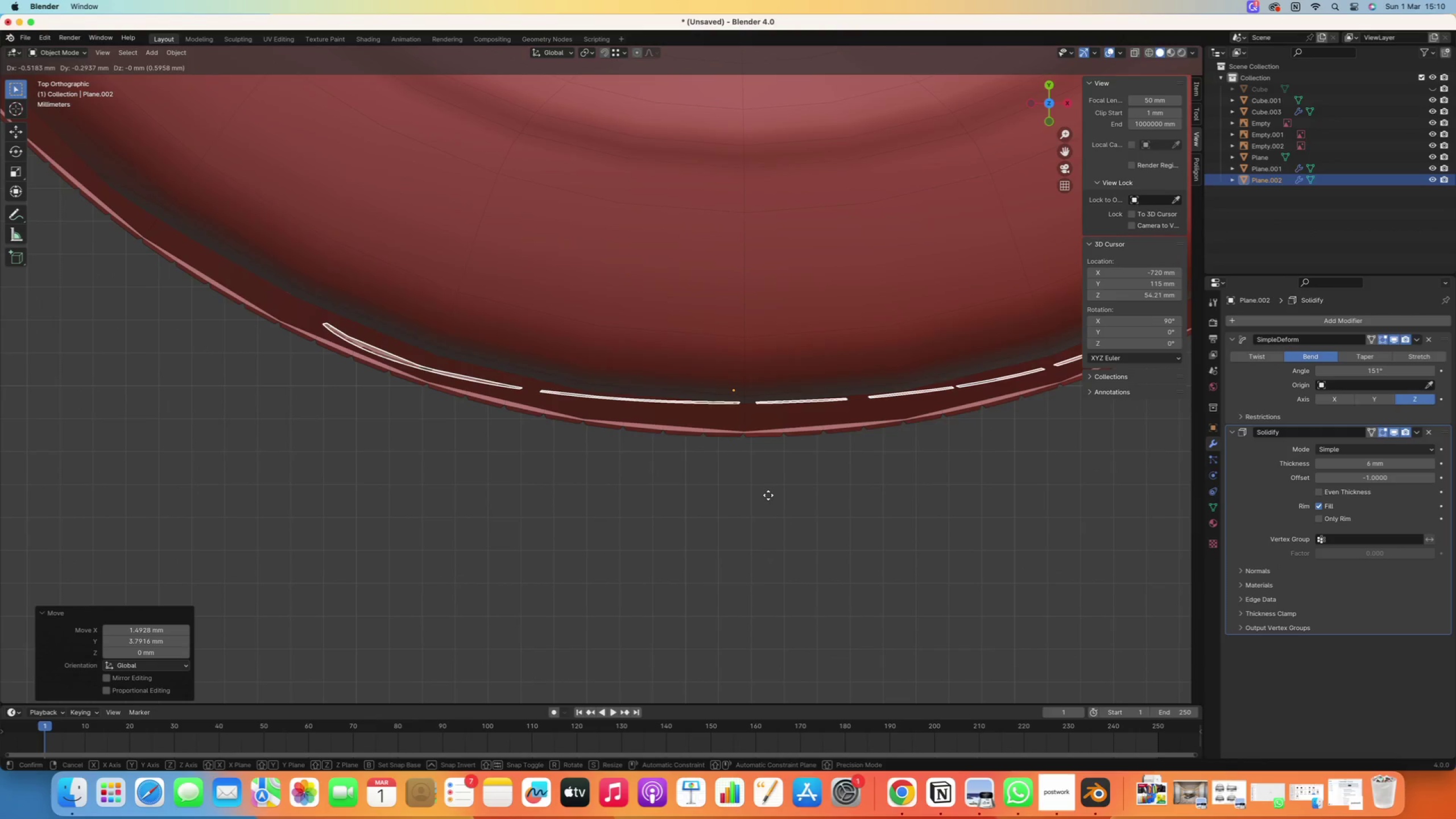 
scroll: coordinate [829, 493], scroll_direction: up, amount: 1.0
 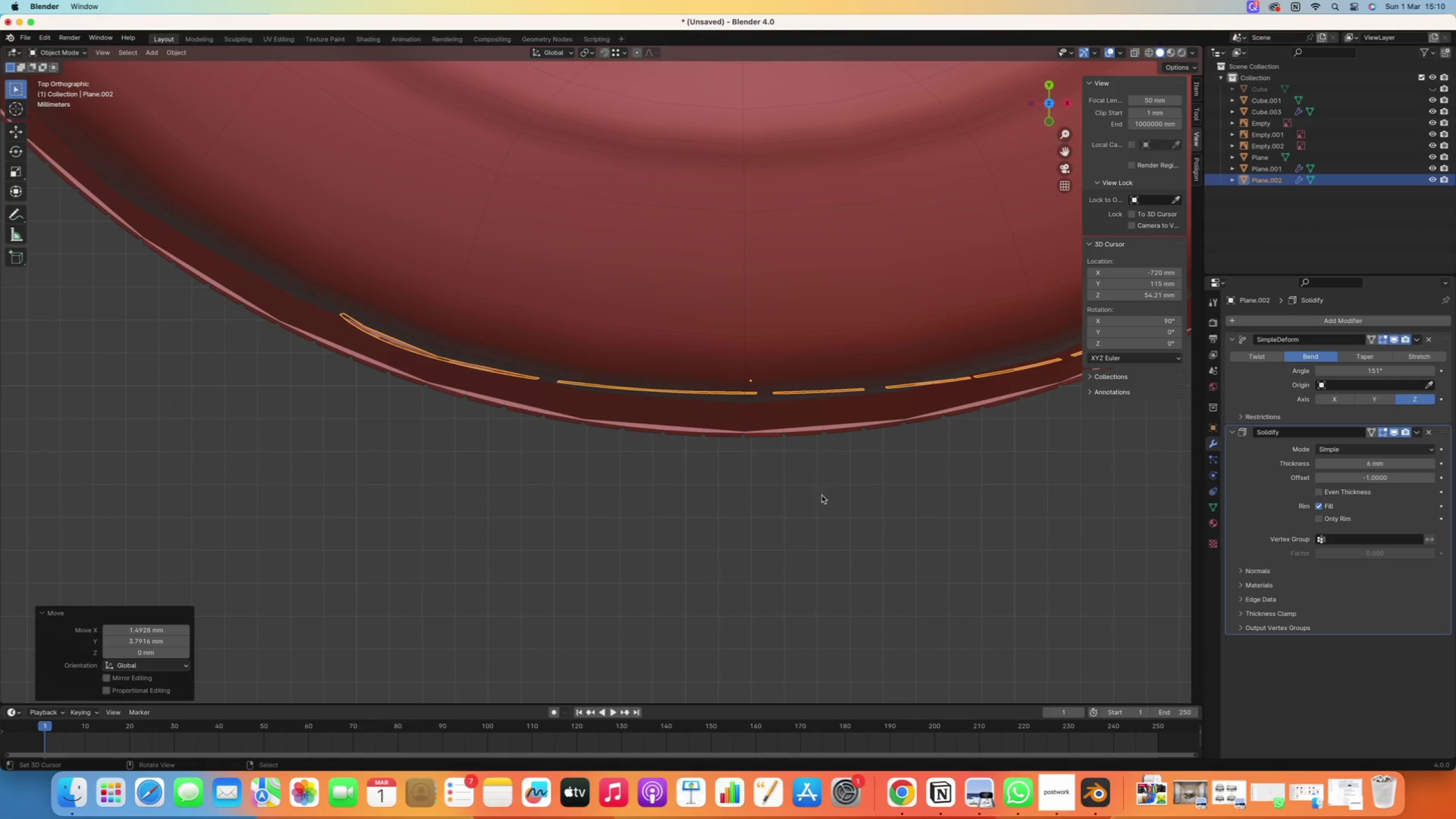 
left_click([770, 496])
 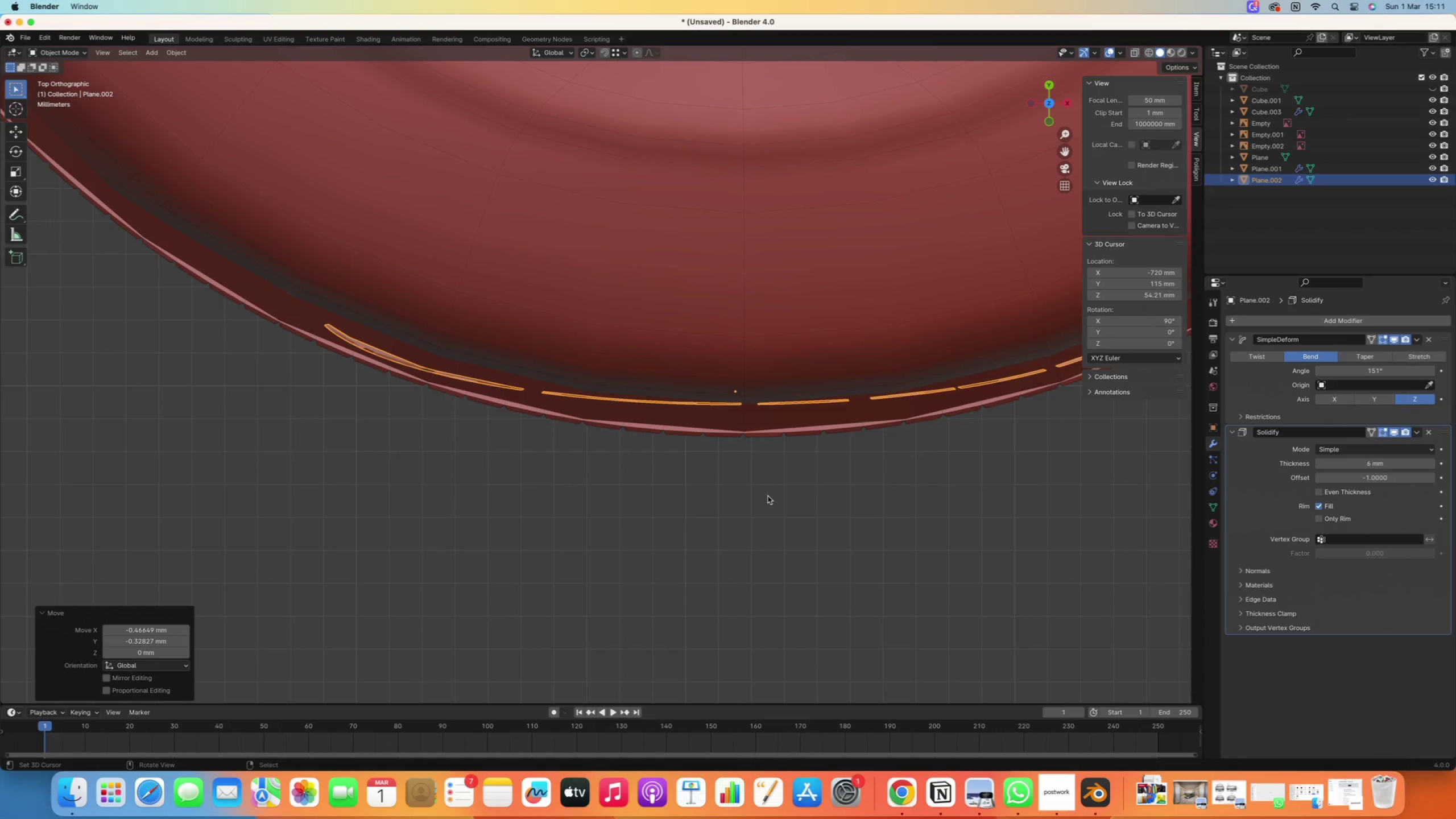 
wait(7.02)
 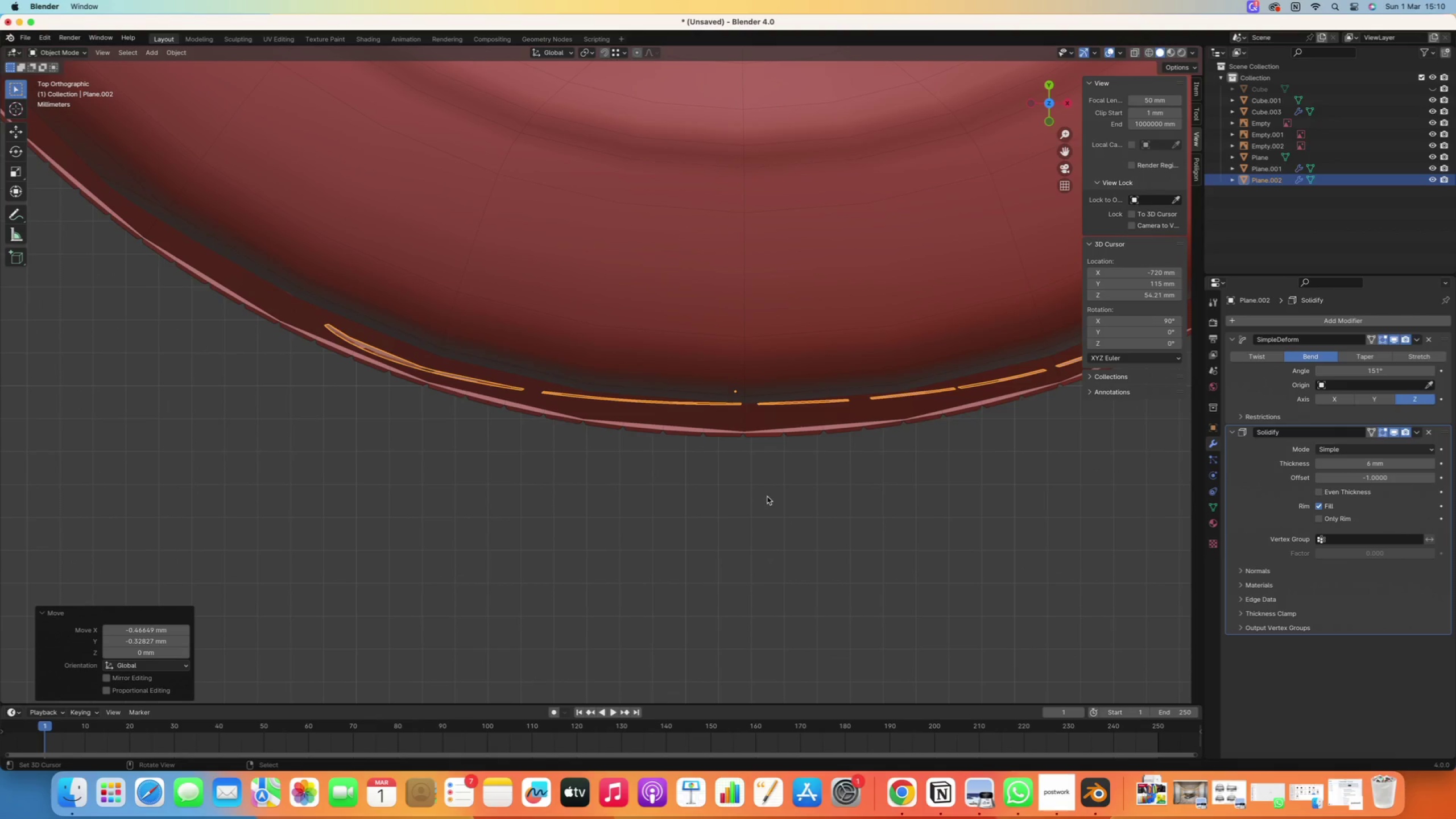 
left_click([1363, 371])
 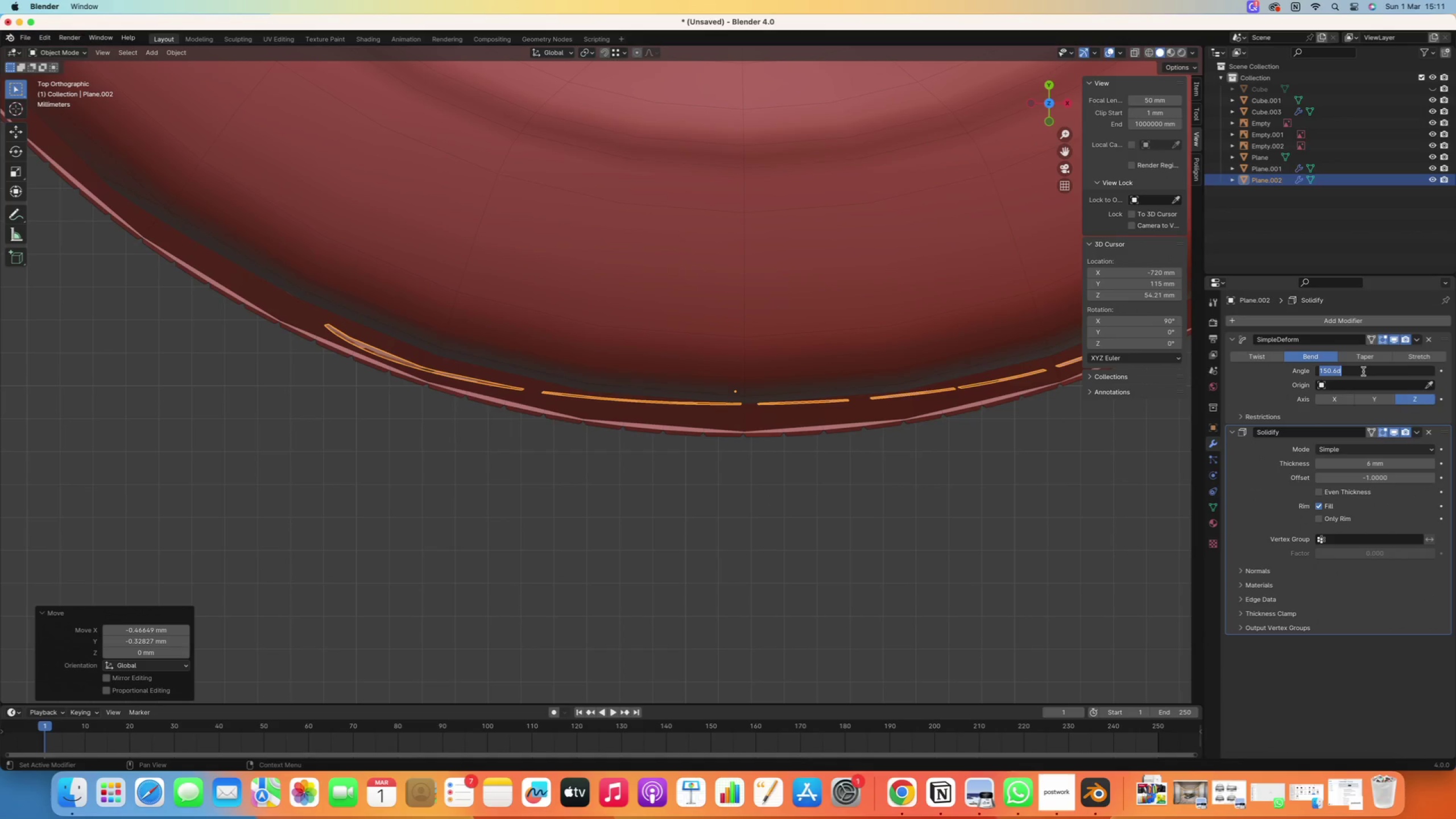 
type(150[Delete])
 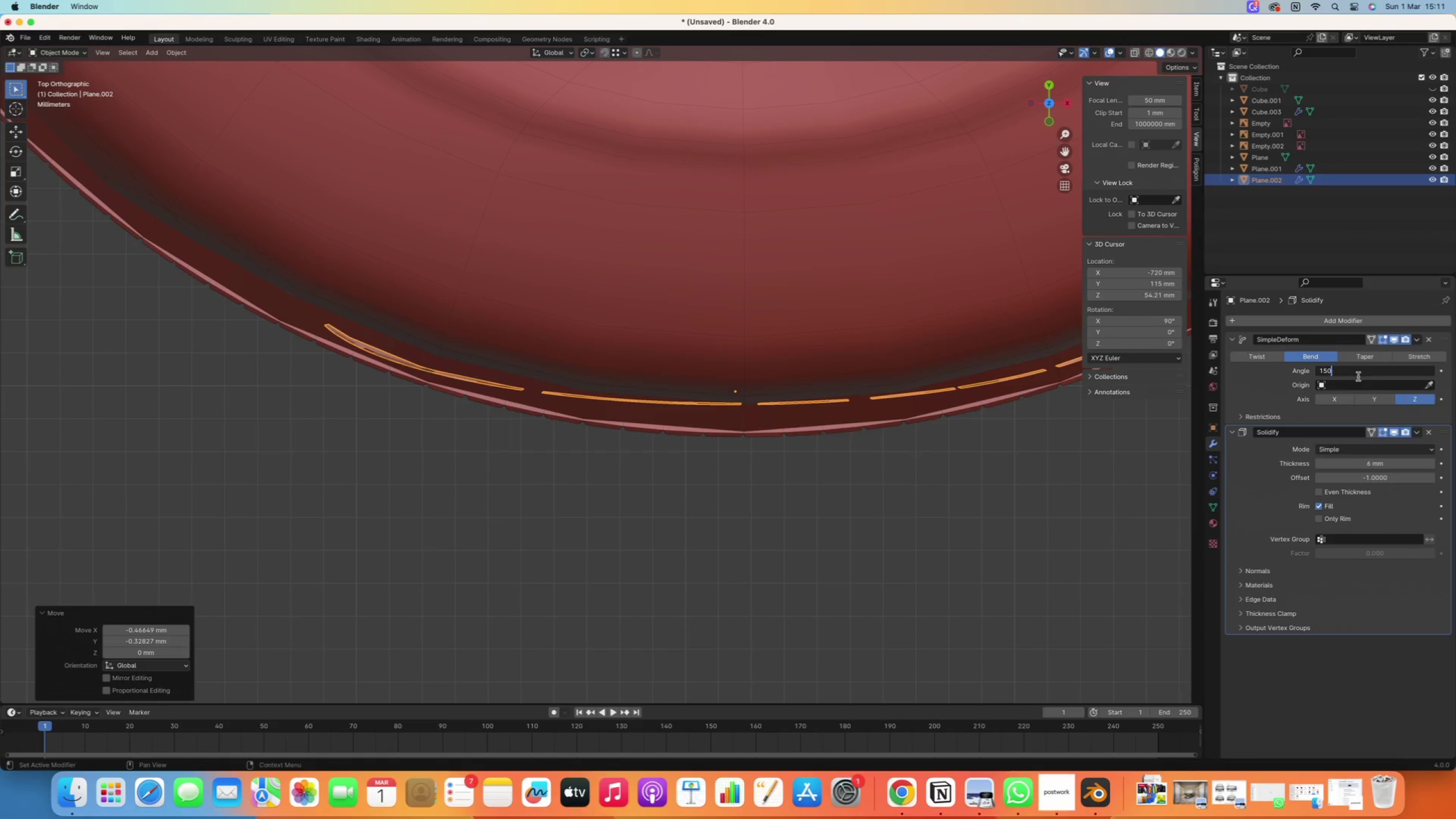 
key(Enter)
 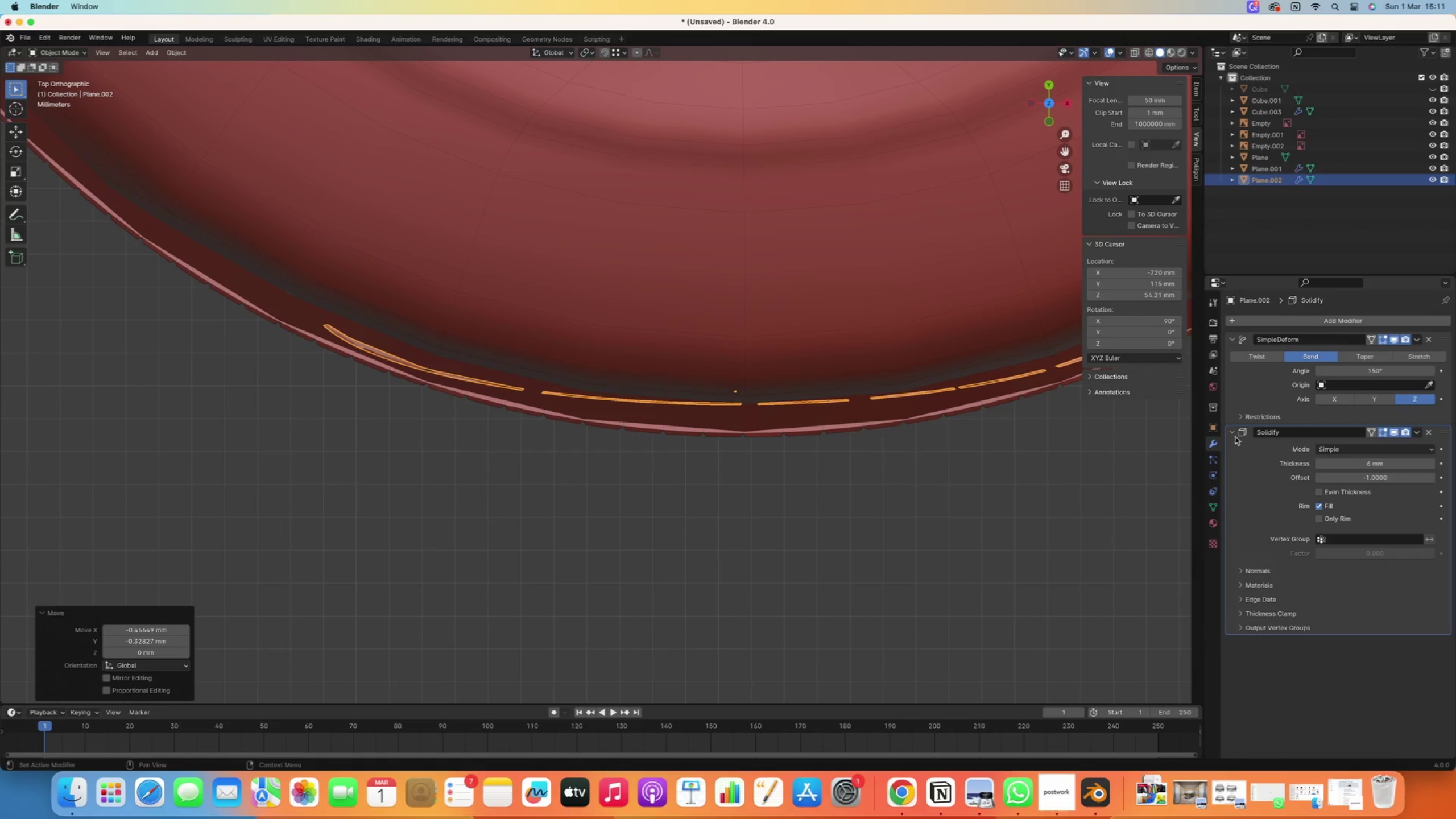 
scroll: coordinate [907, 541], scroll_direction: down, amount: 17.0
 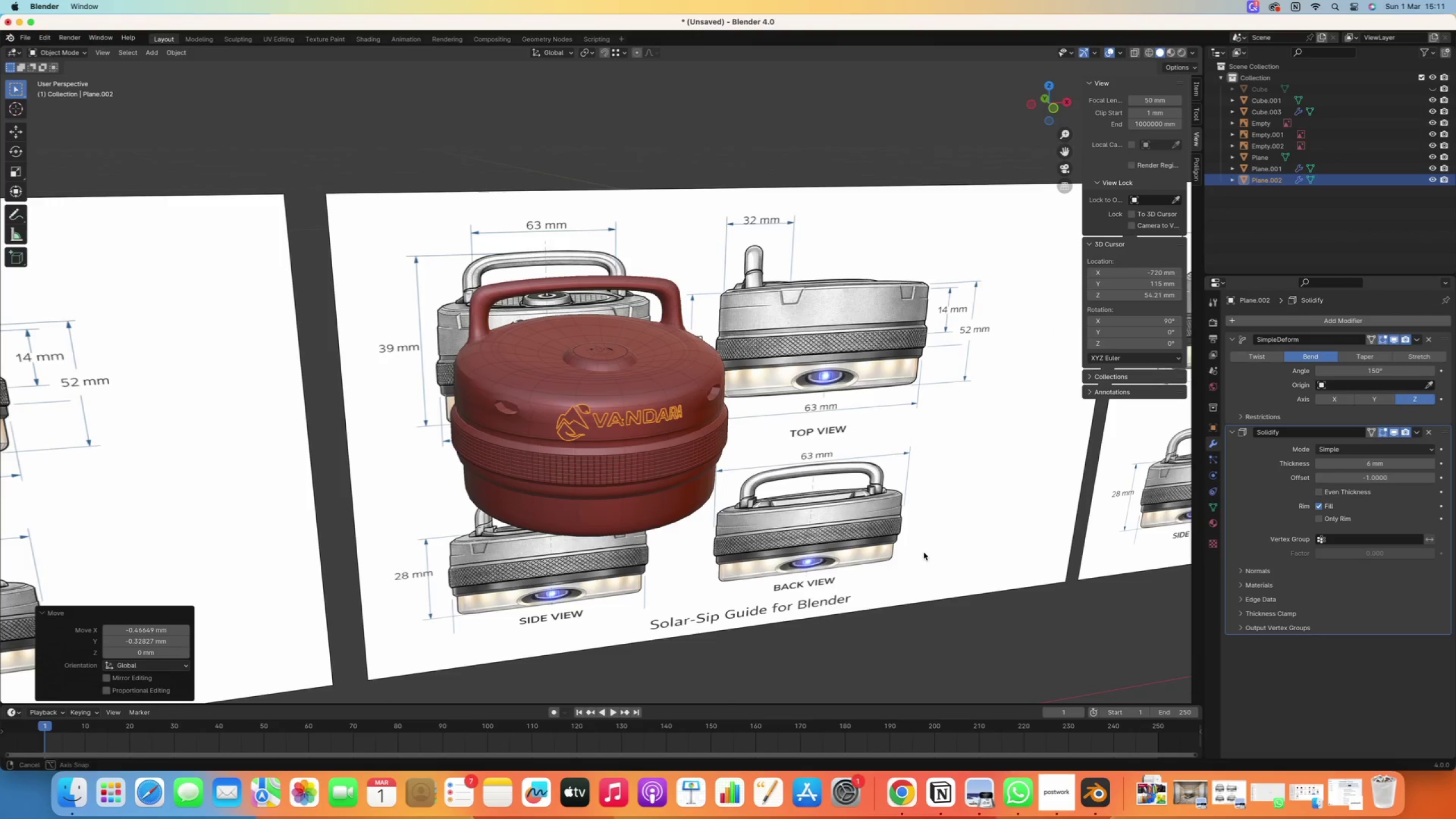 
key(Shift+D)
 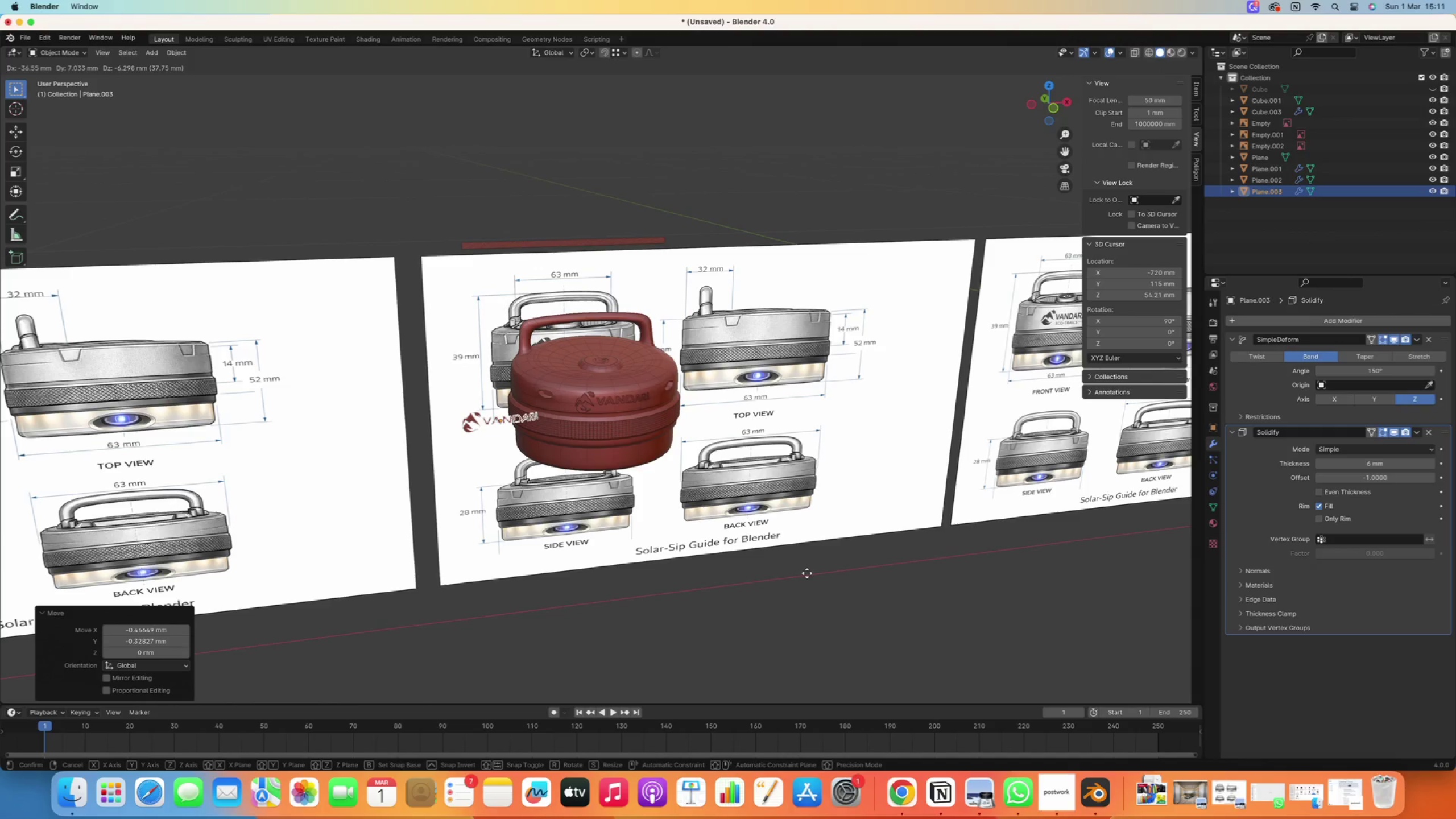 
scroll: coordinate [920, 553], scroll_direction: down, amount: 5.0
 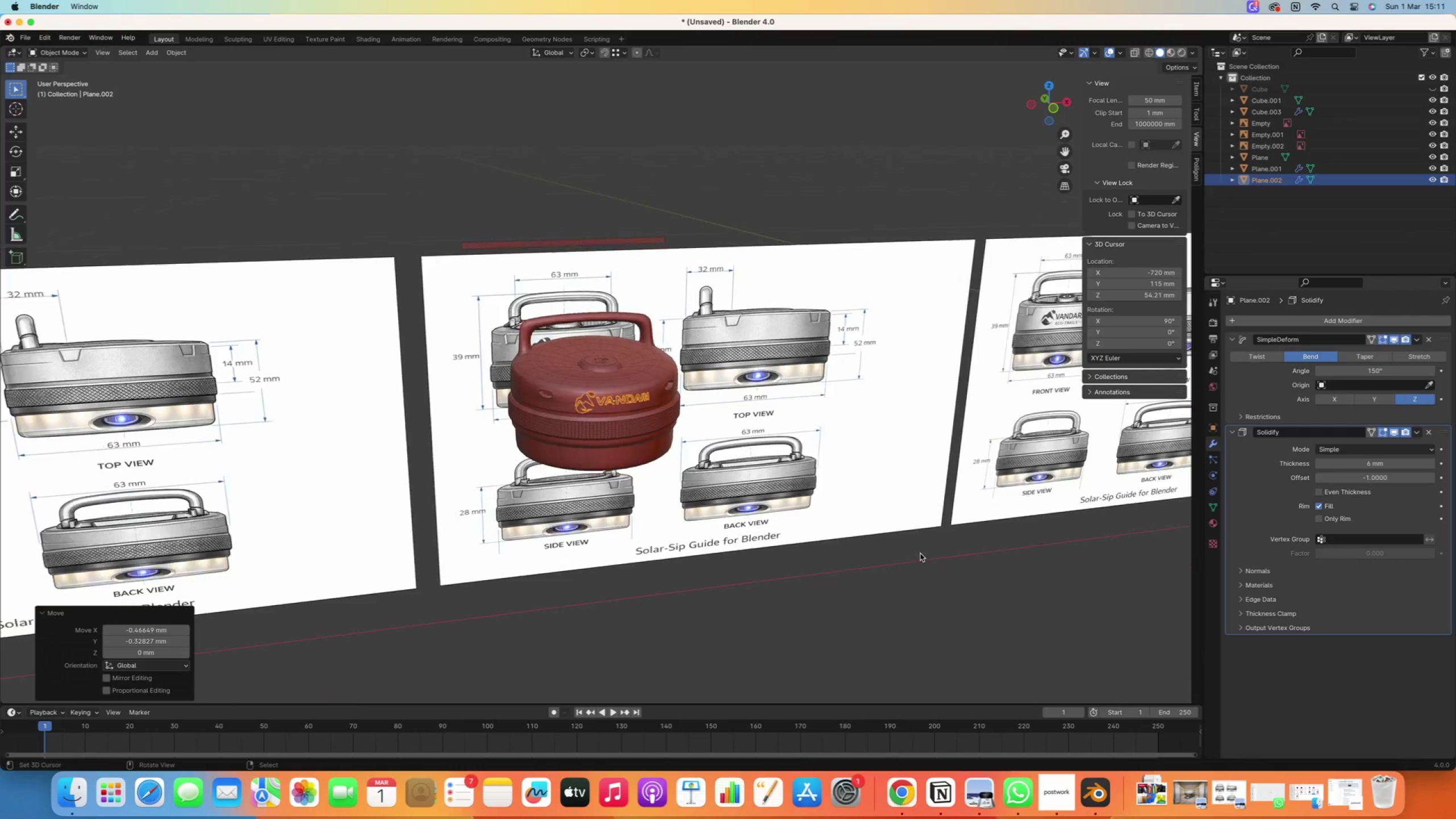 
key(Shift+X)
 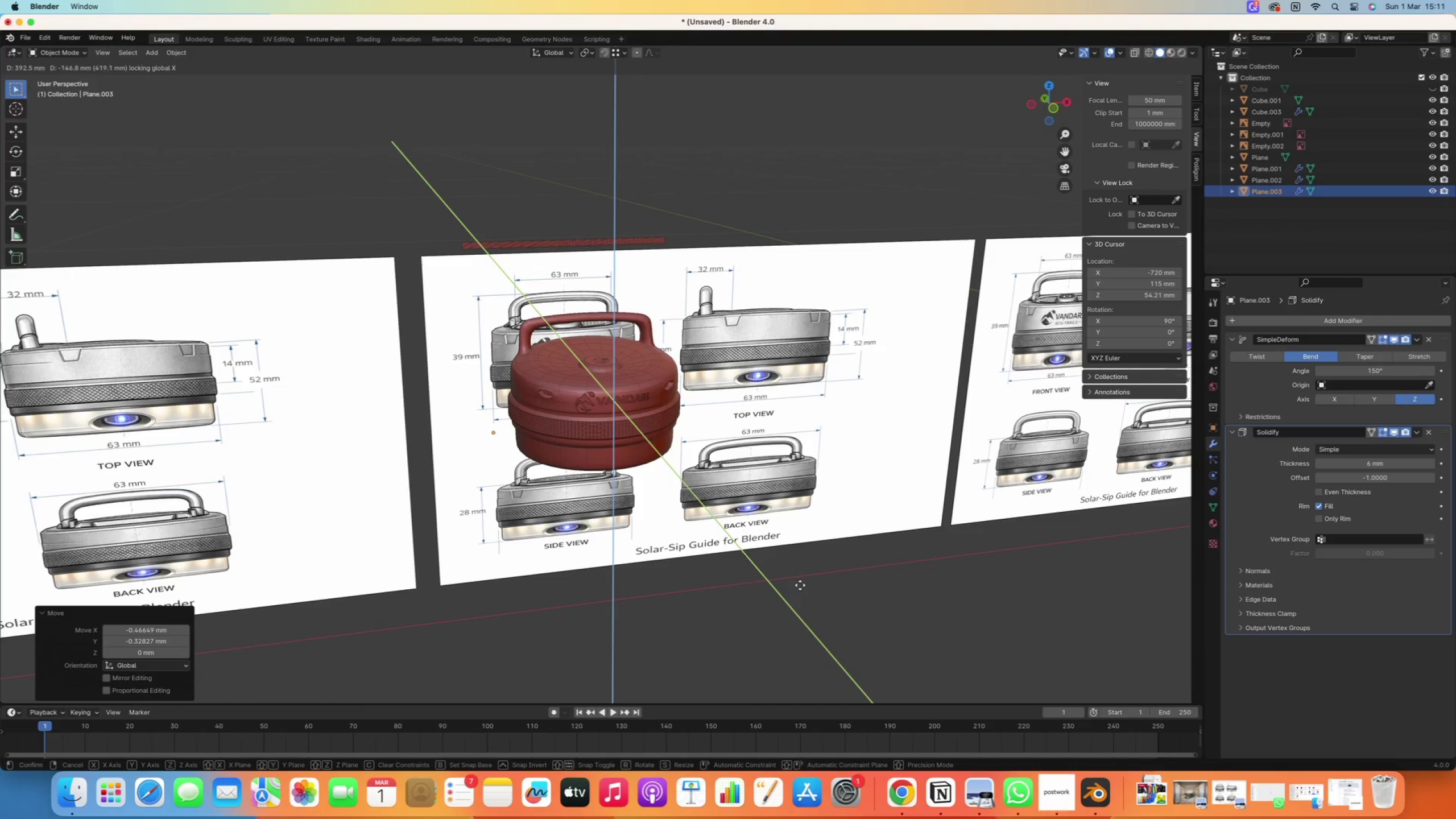 
wait(8.34)
 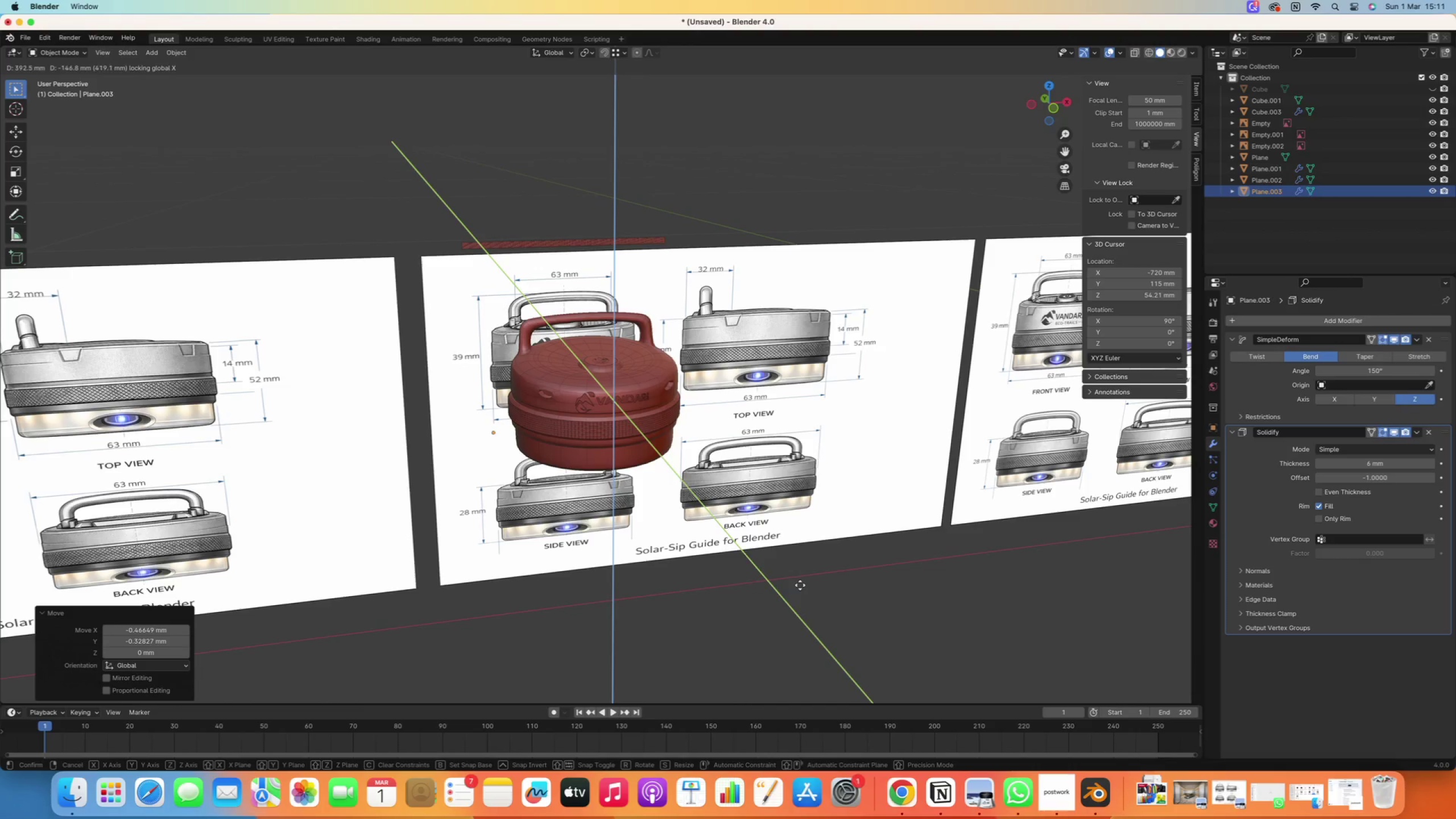 
key(X)
 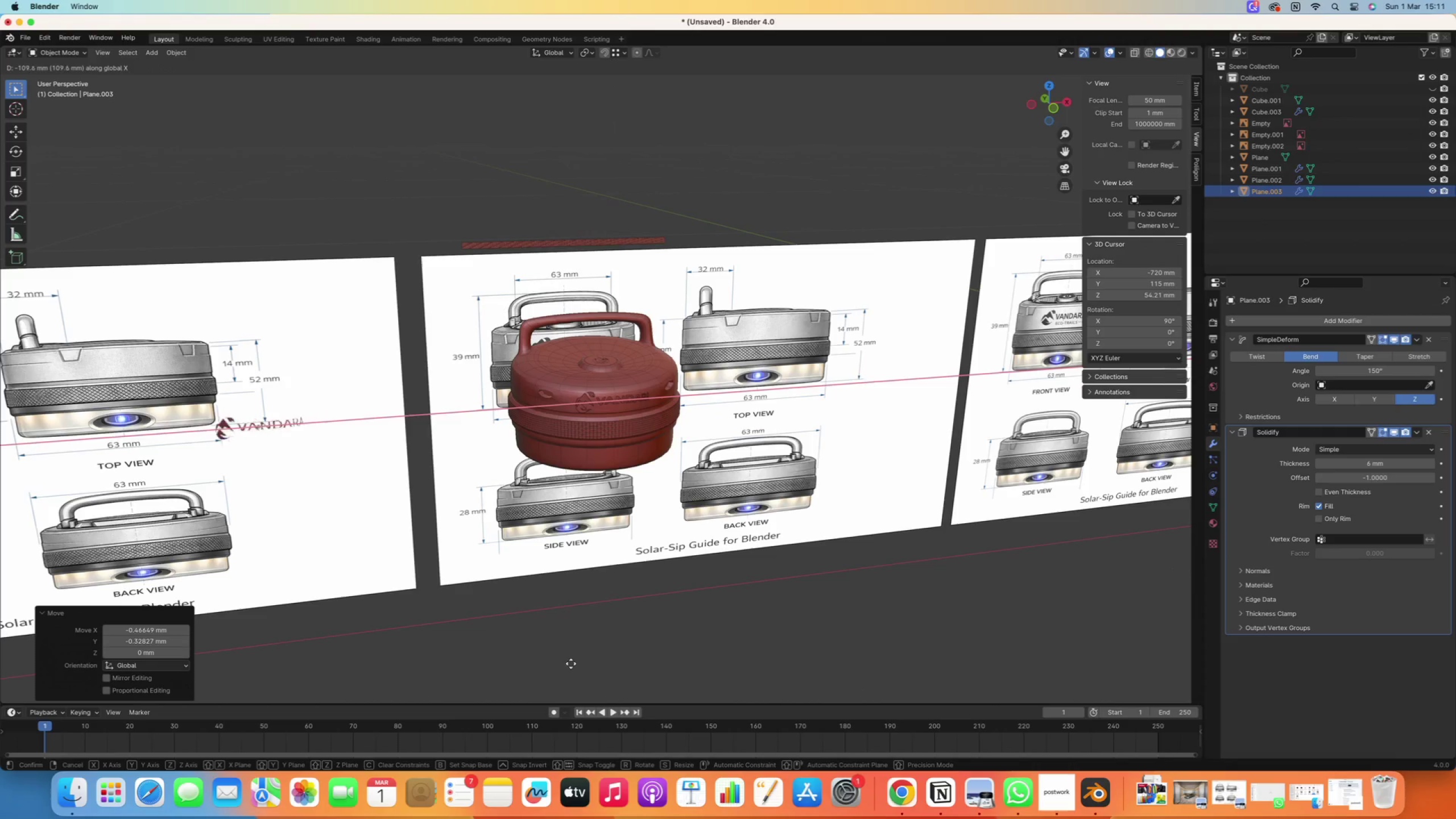 
left_click([512, 664])
 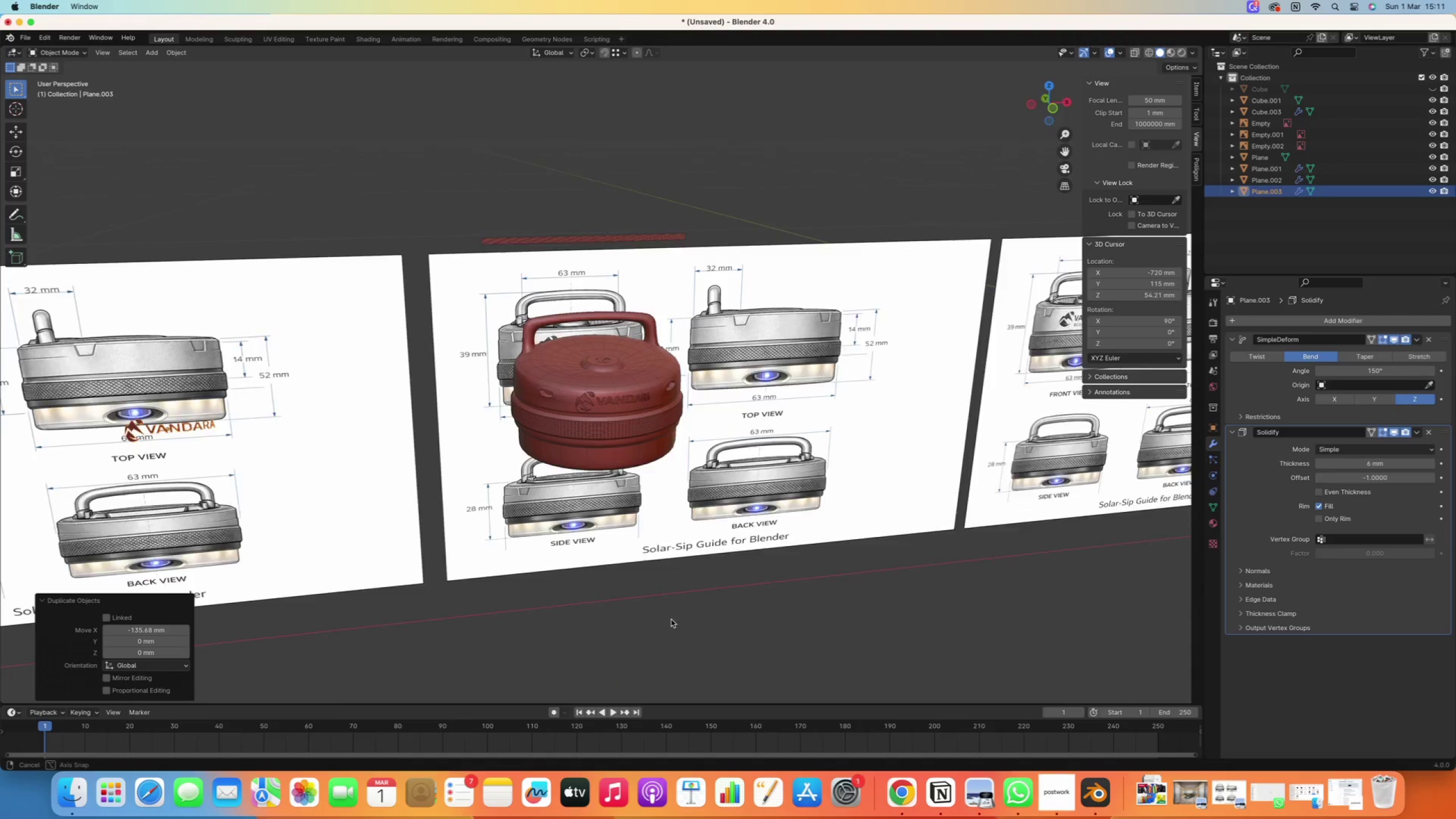 
scroll: coordinate [650, 616], scroll_direction: down, amount: 1.0
 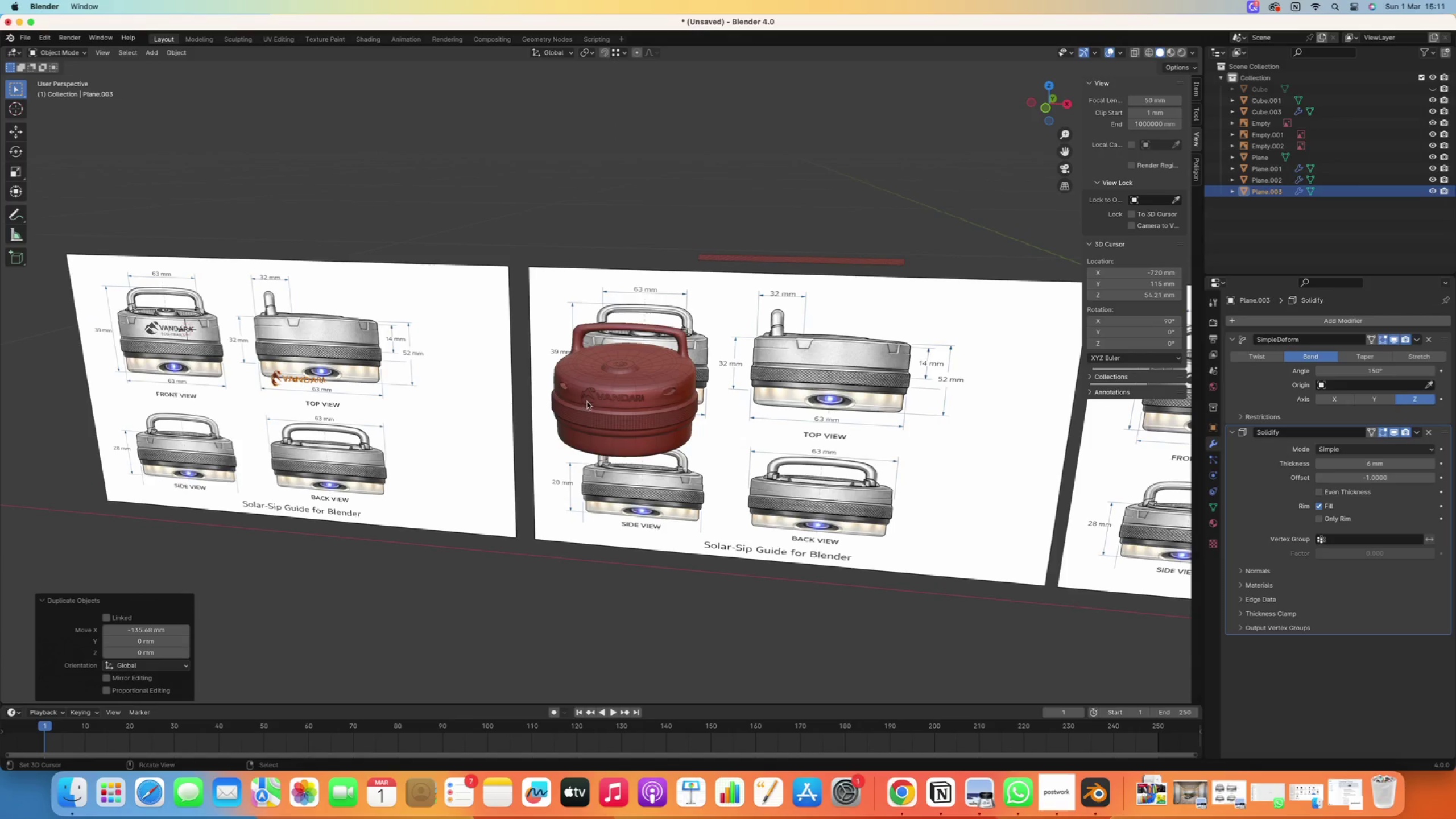 
right_click([599, 396])
 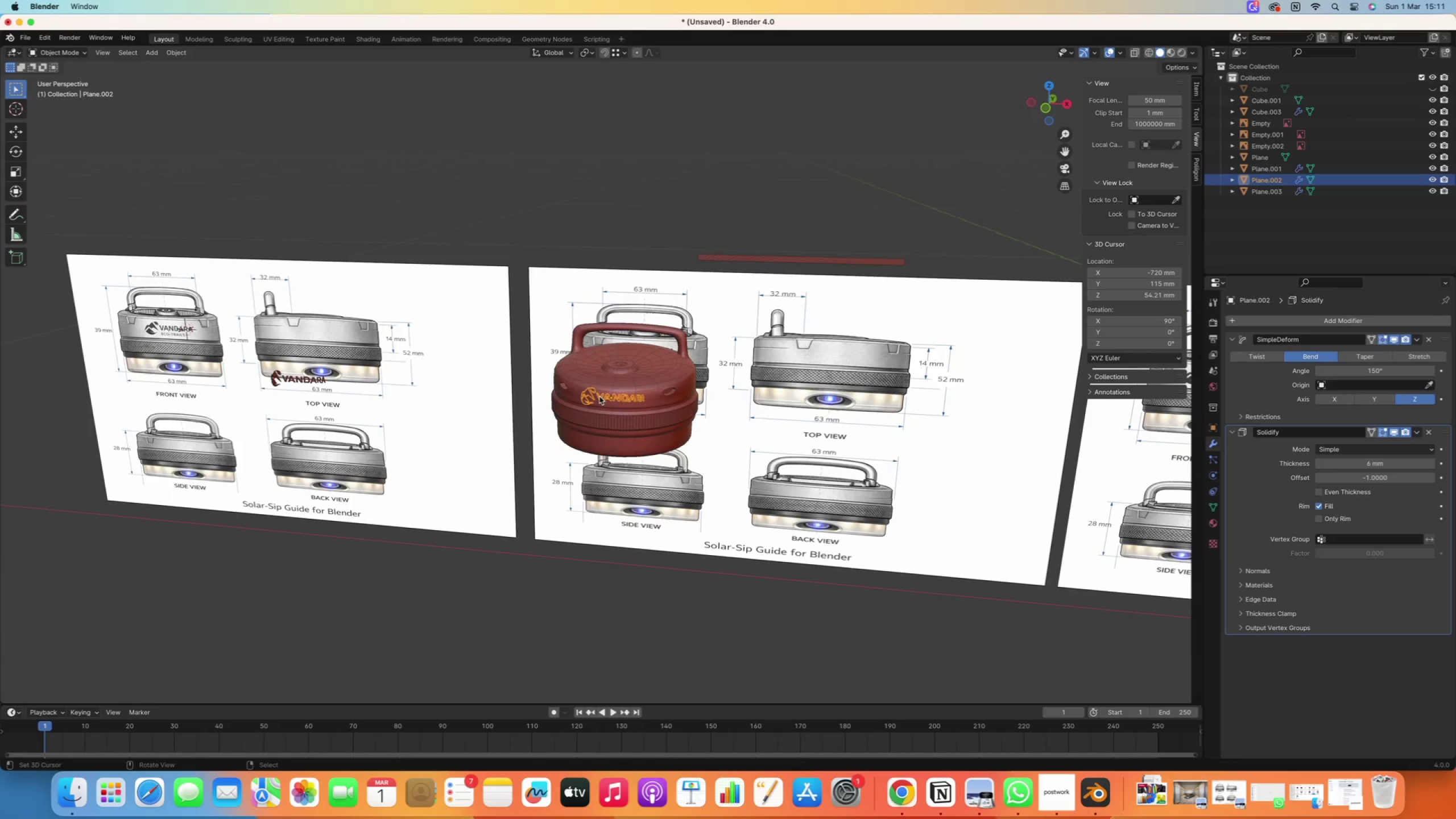 
scroll: coordinate [595, 425], scroll_direction: up, amount: 17.0
 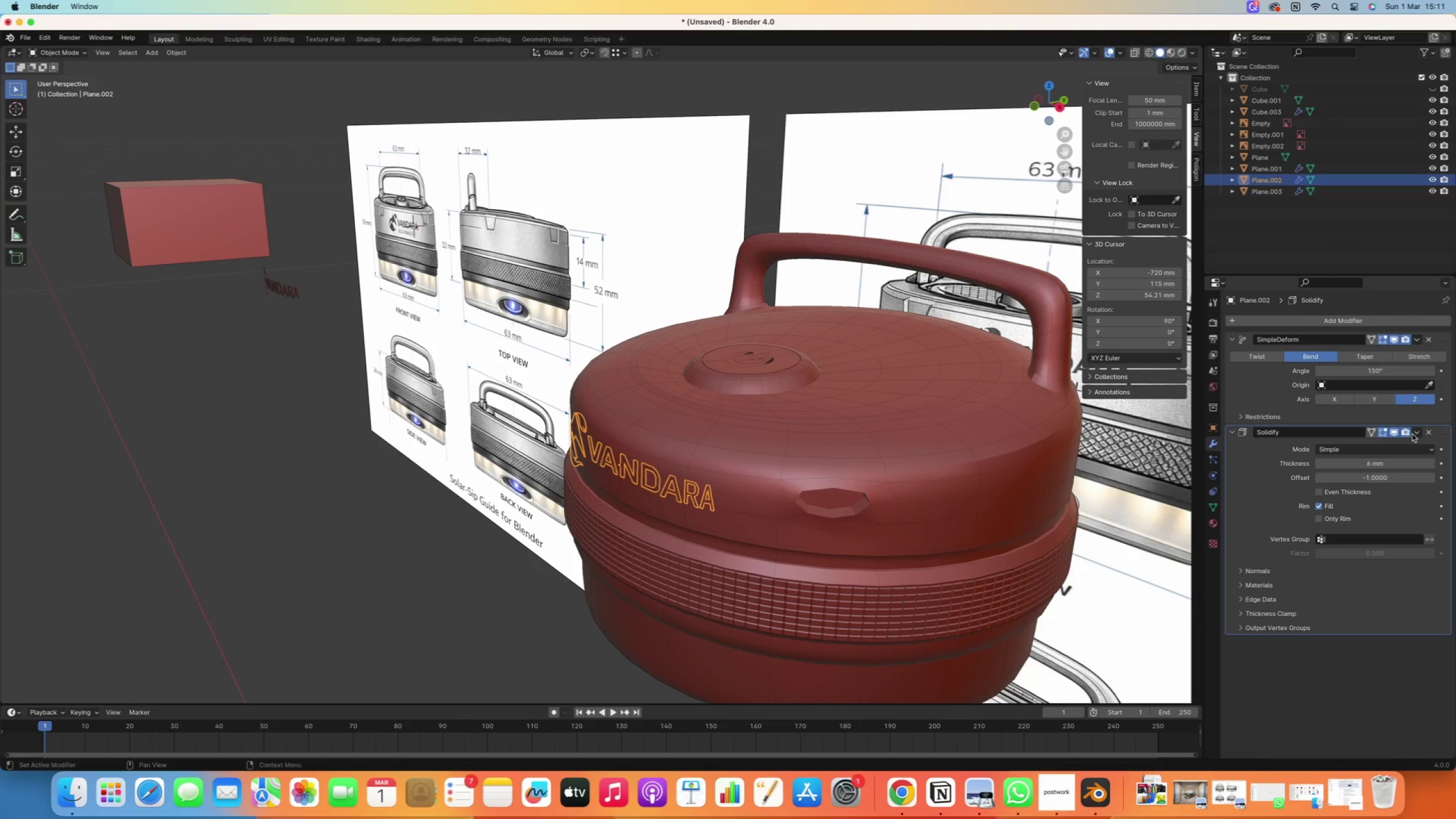 
left_click([1428, 432])
 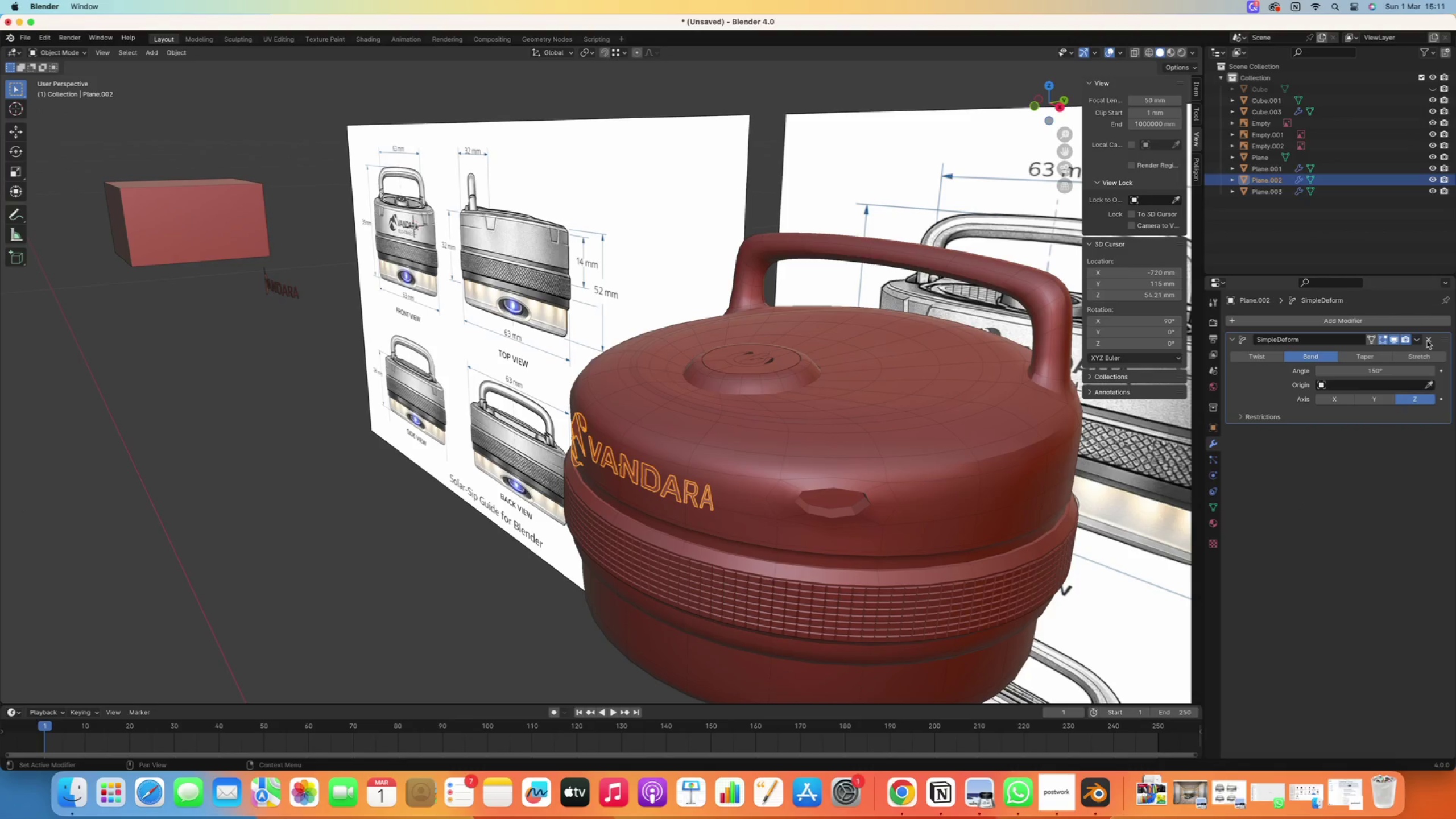 
left_click([1429, 340])
 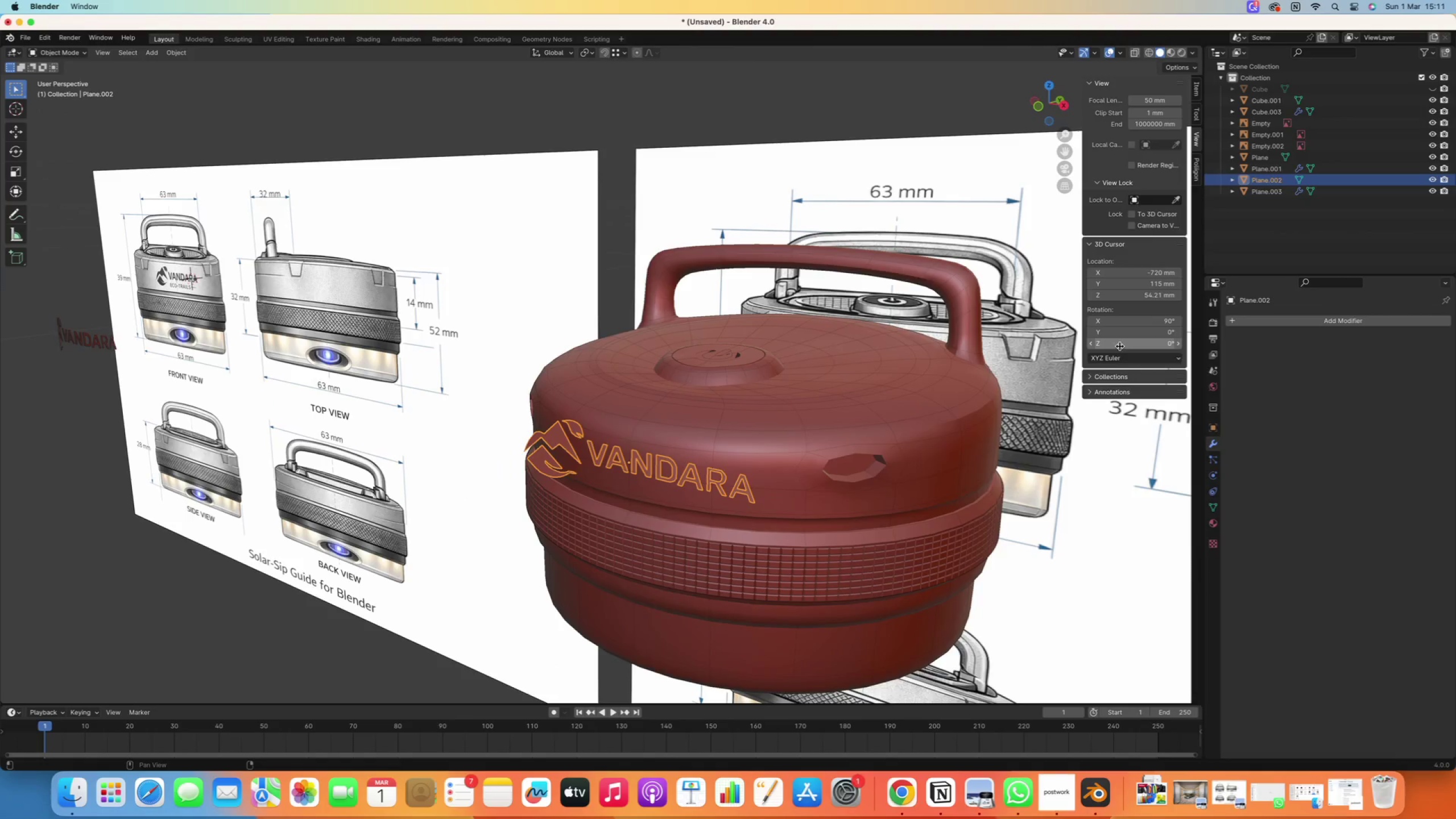 
left_click([1248, 324])
 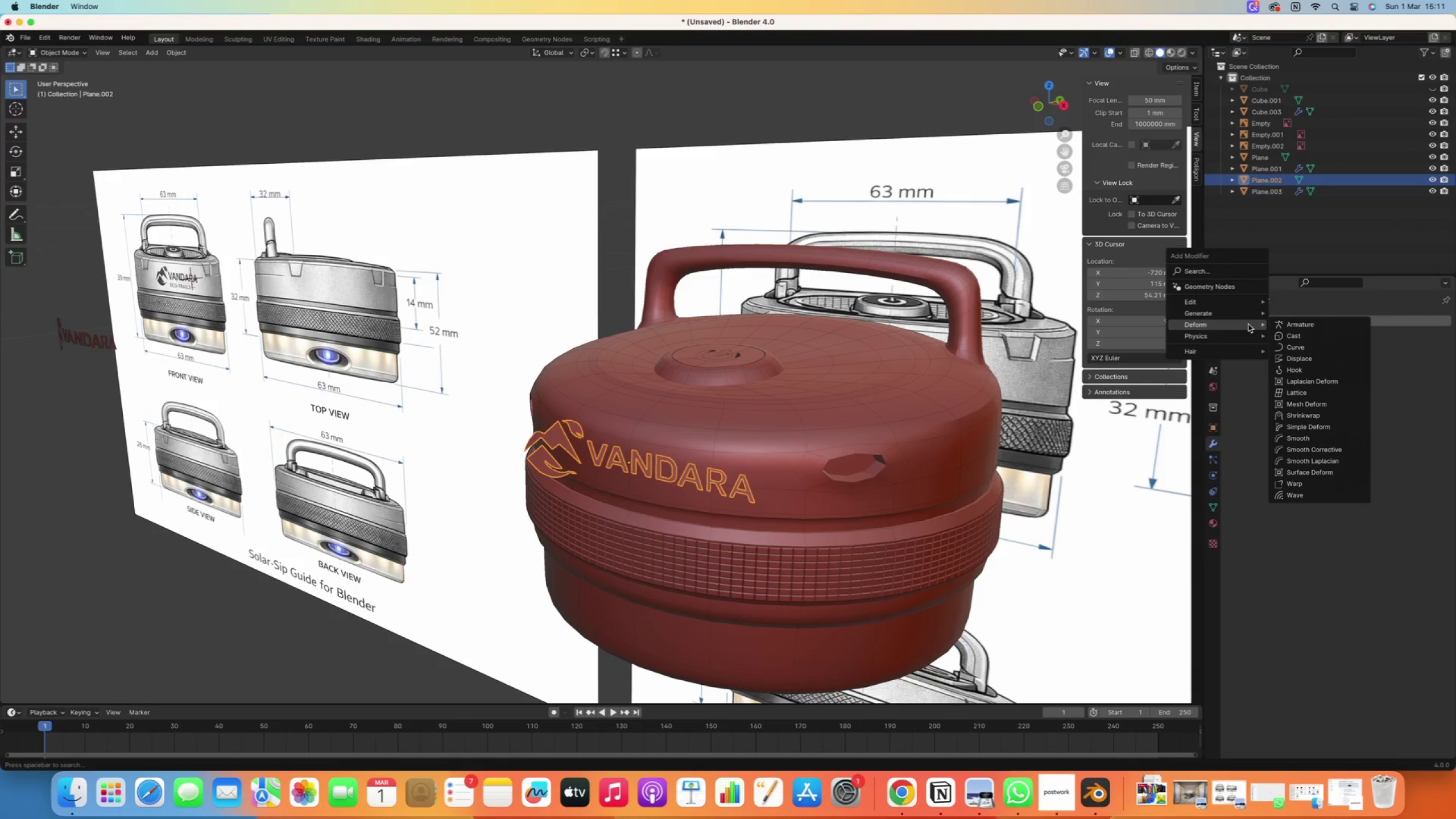 
type(sh)
 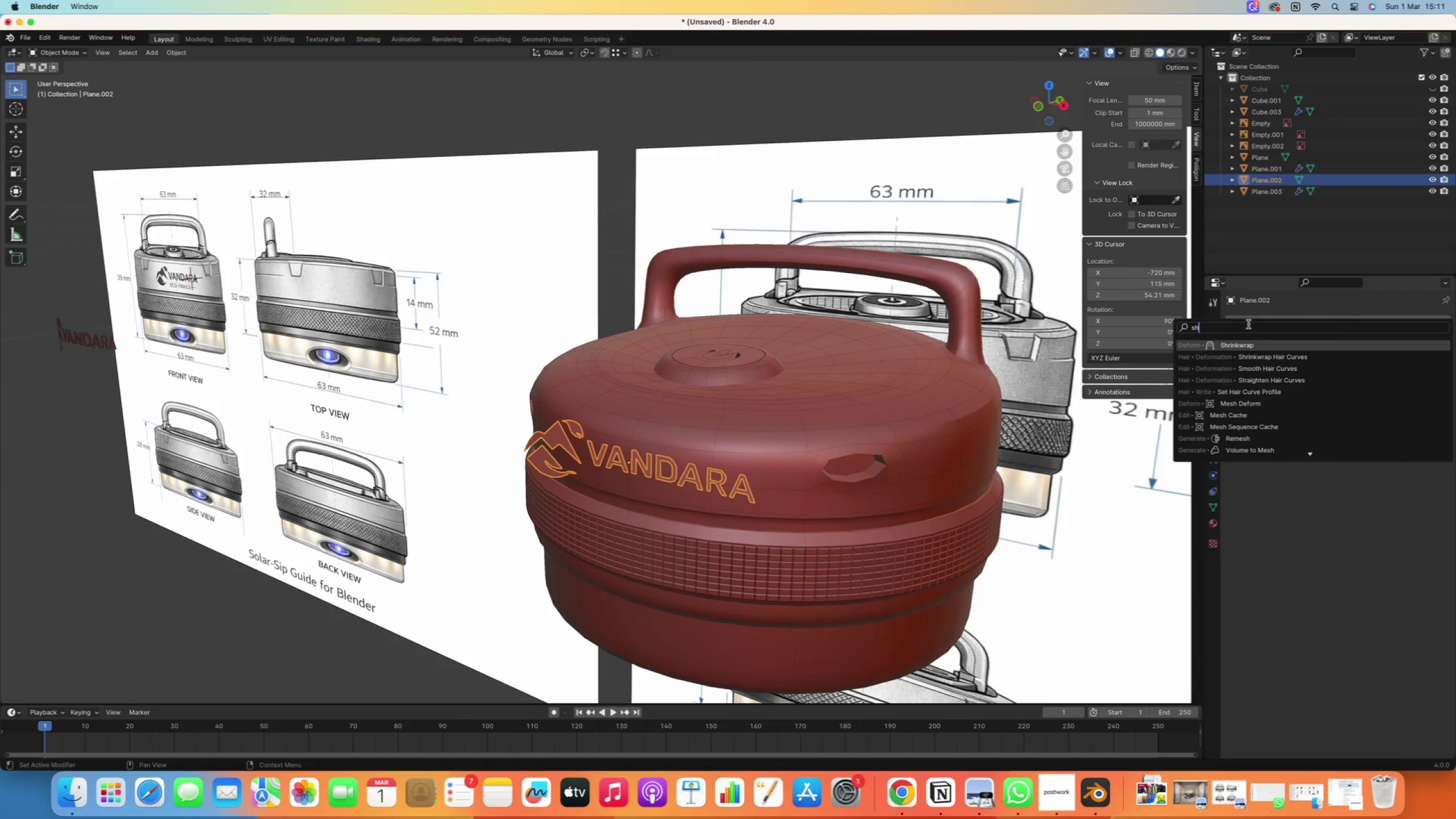 
key(Enter)
 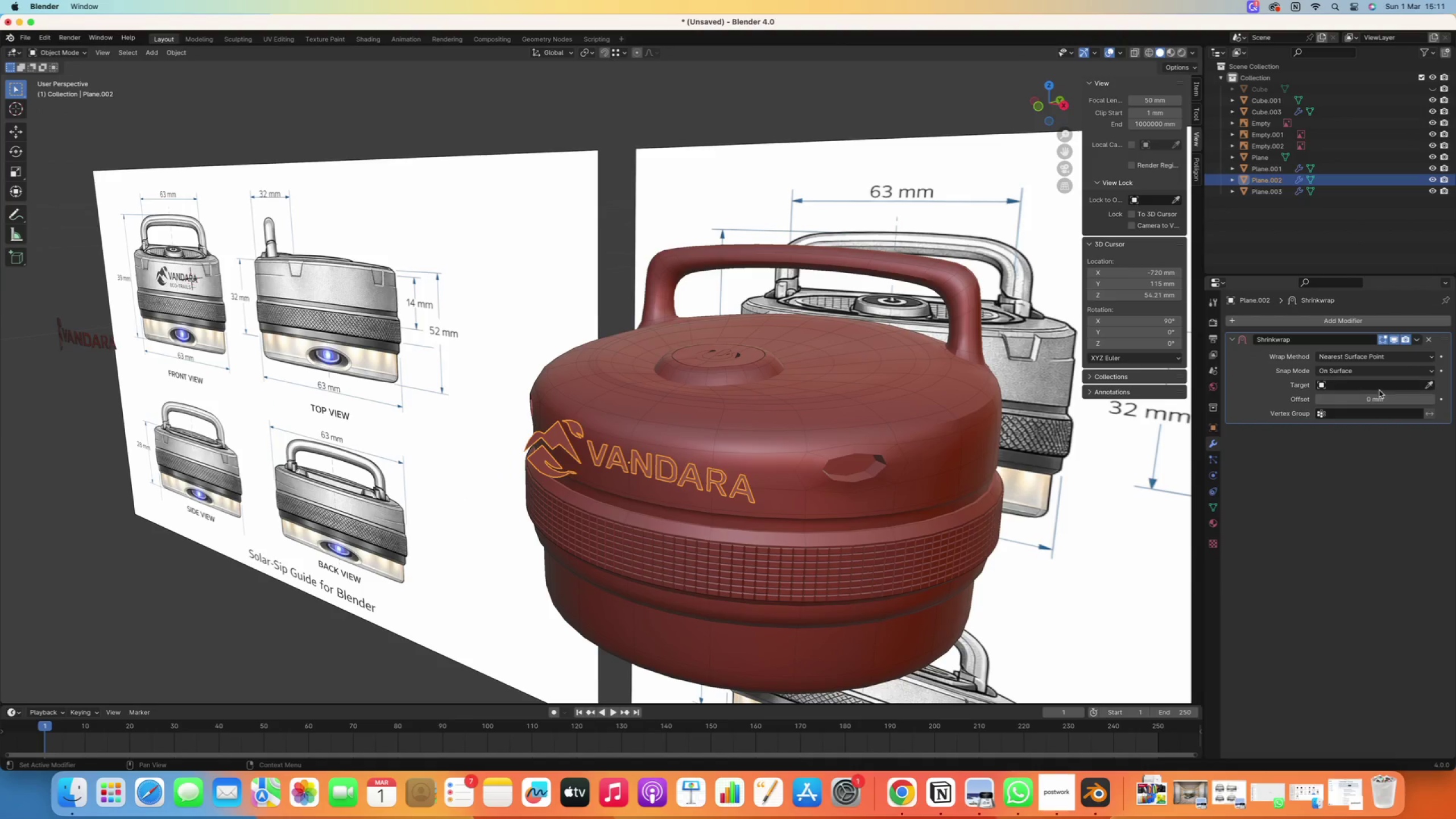 
left_click([1429, 388])
 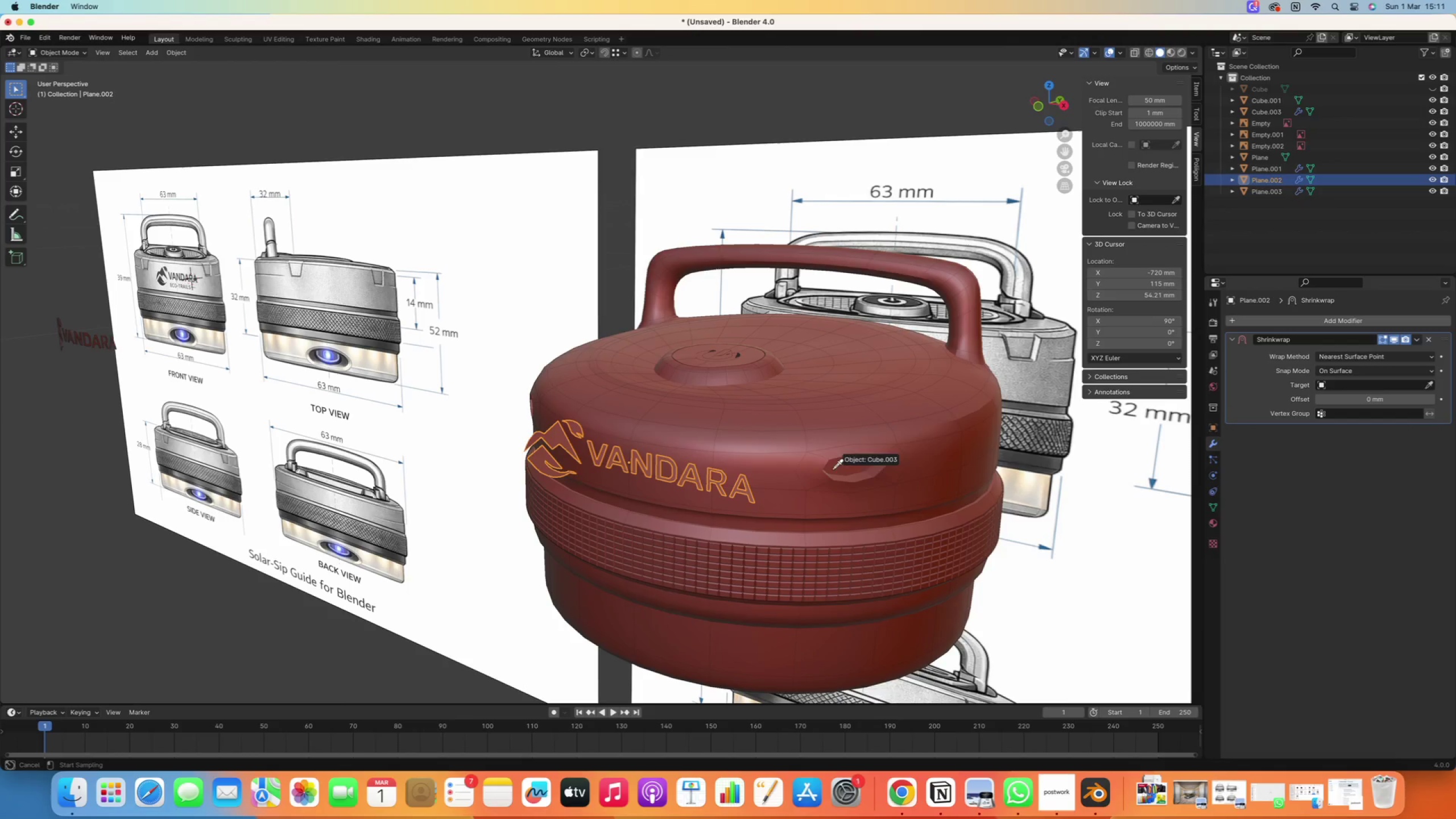 
left_click([811, 462])
 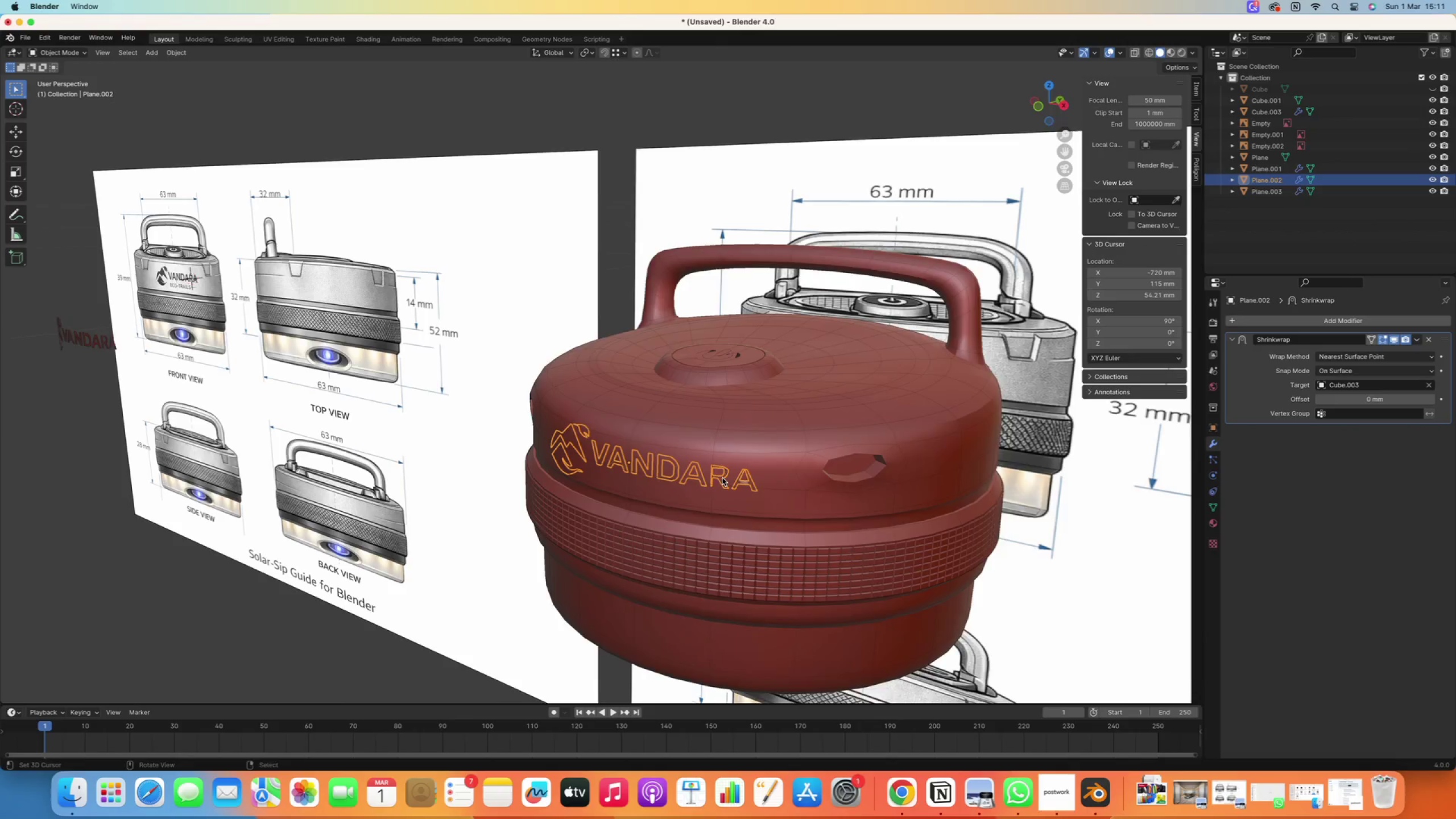 
scroll: coordinate [729, 462], scroll_direction: up, amount: 4.0
 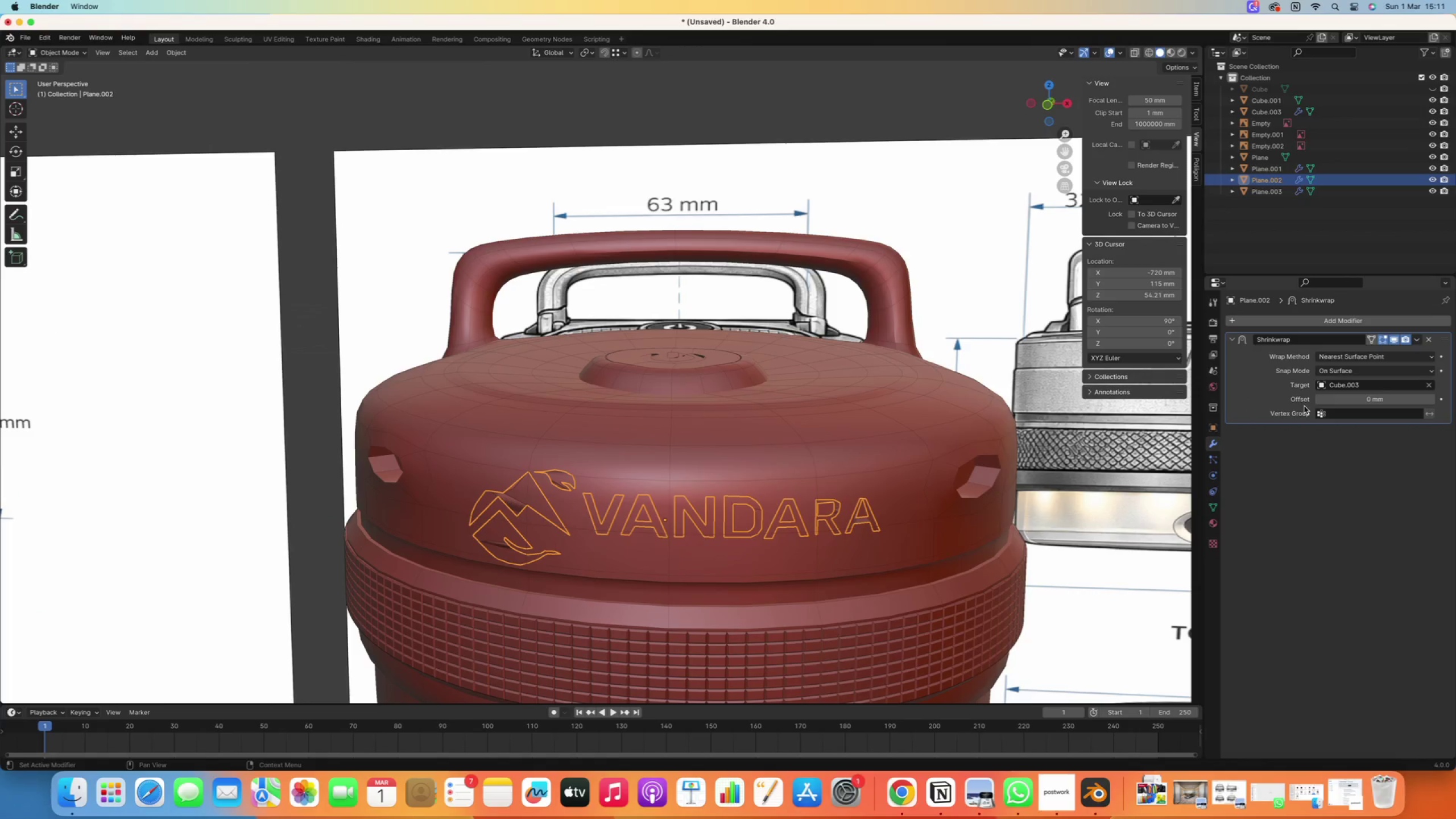 
left_click_drag(start_coordinate=[1338, 403], to_coordinate=[1342, 405])
 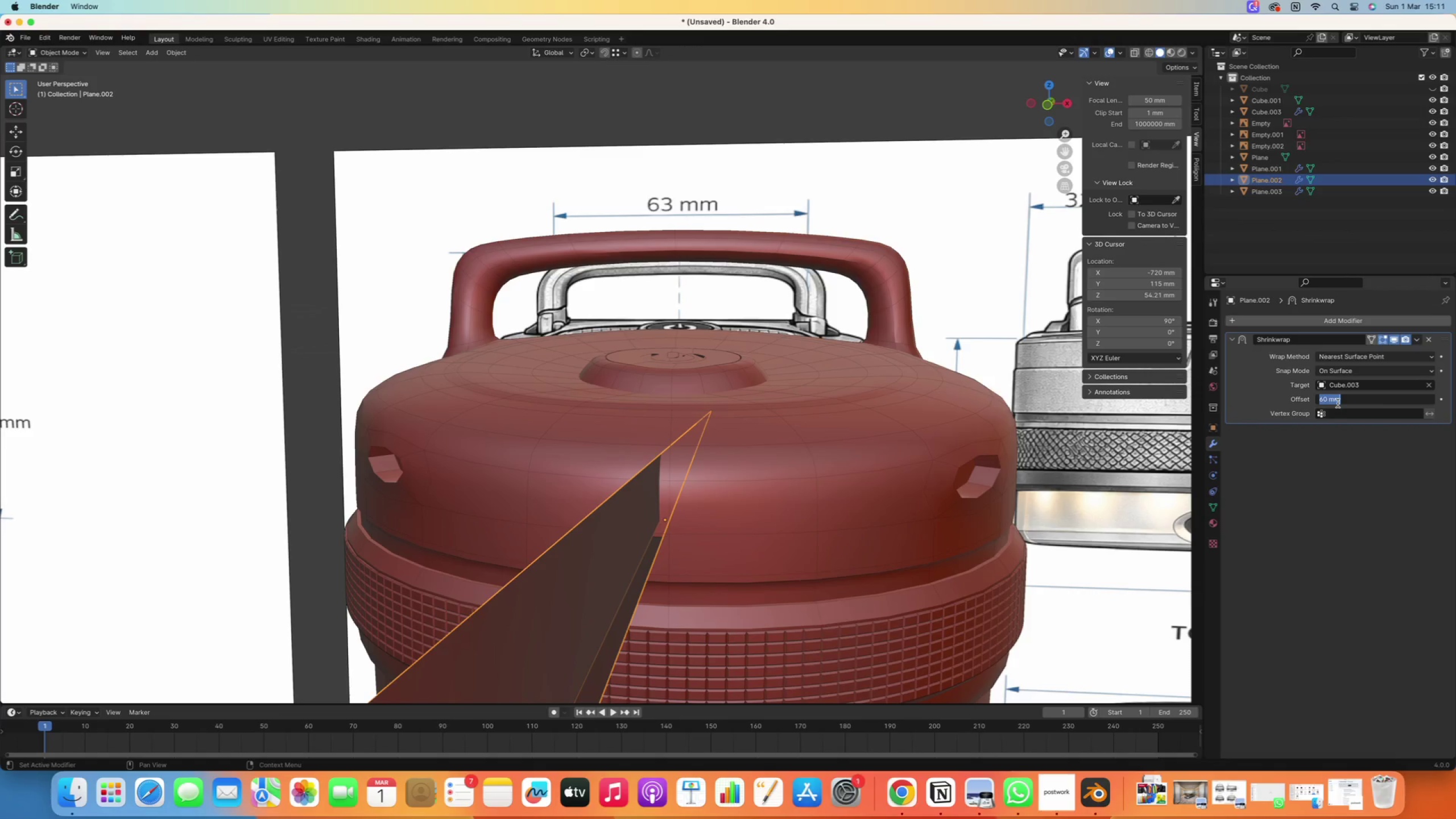 
key(0)
 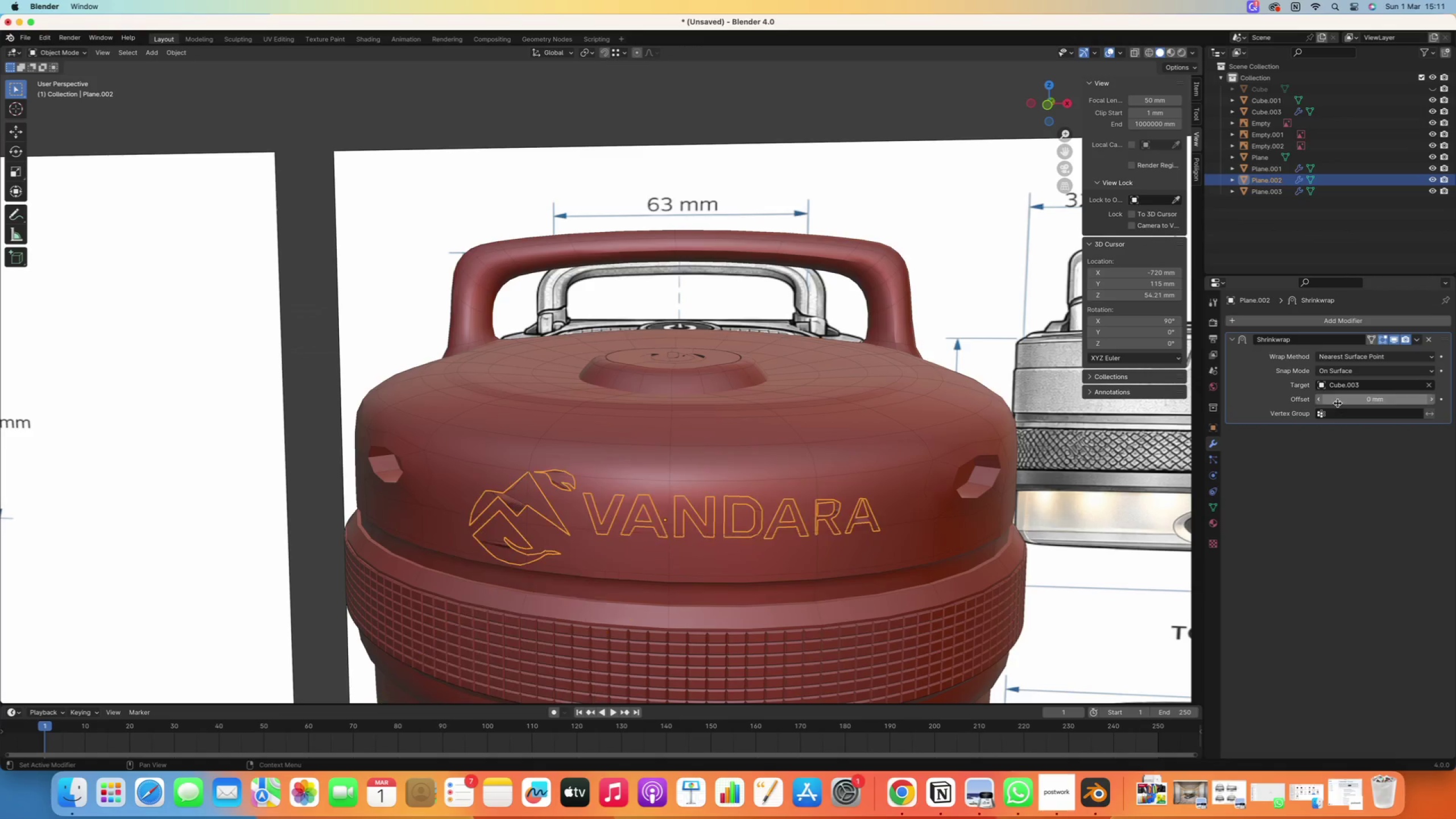 
key(Enter)
 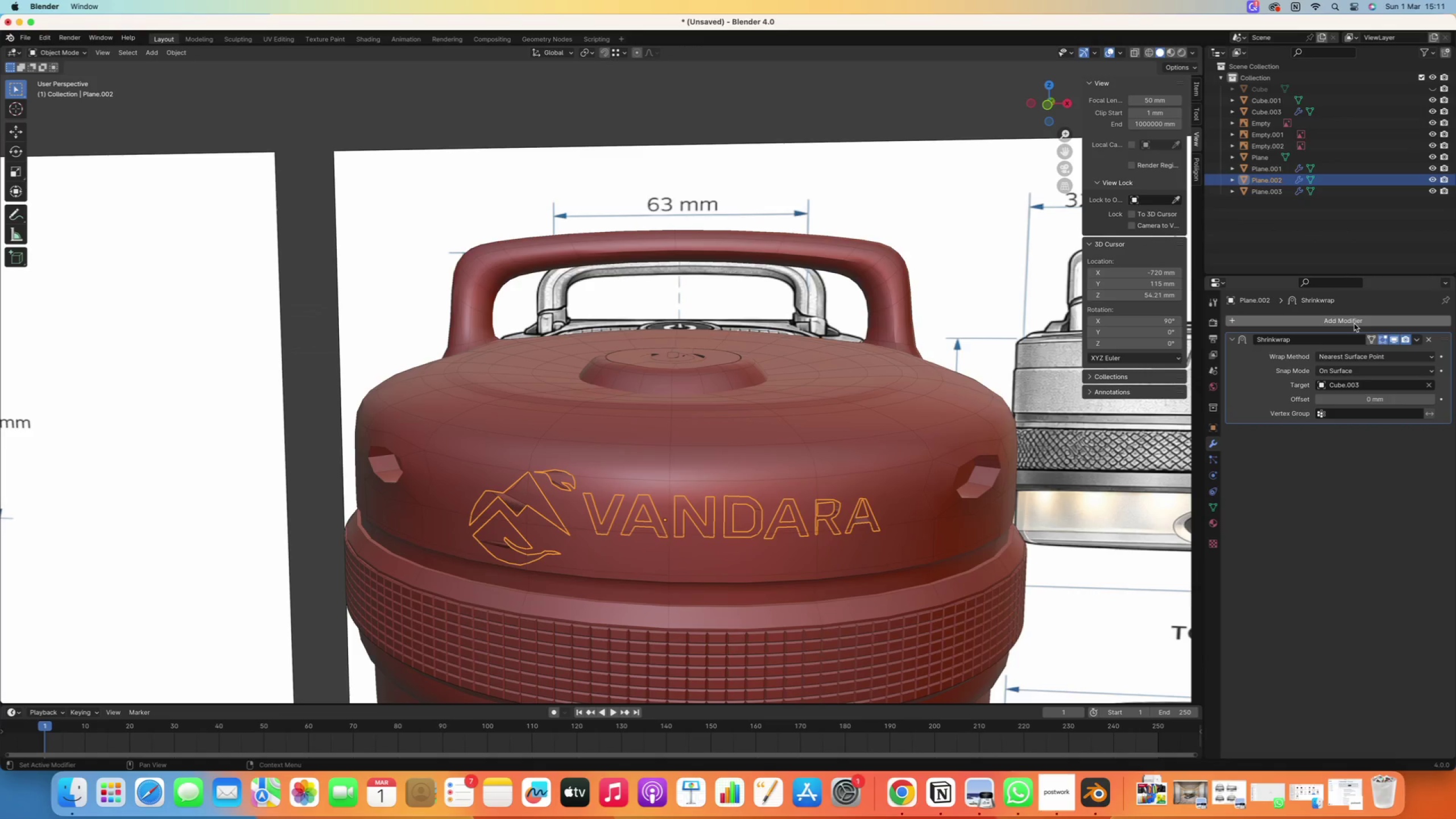 
left_click([1346, 320])
 